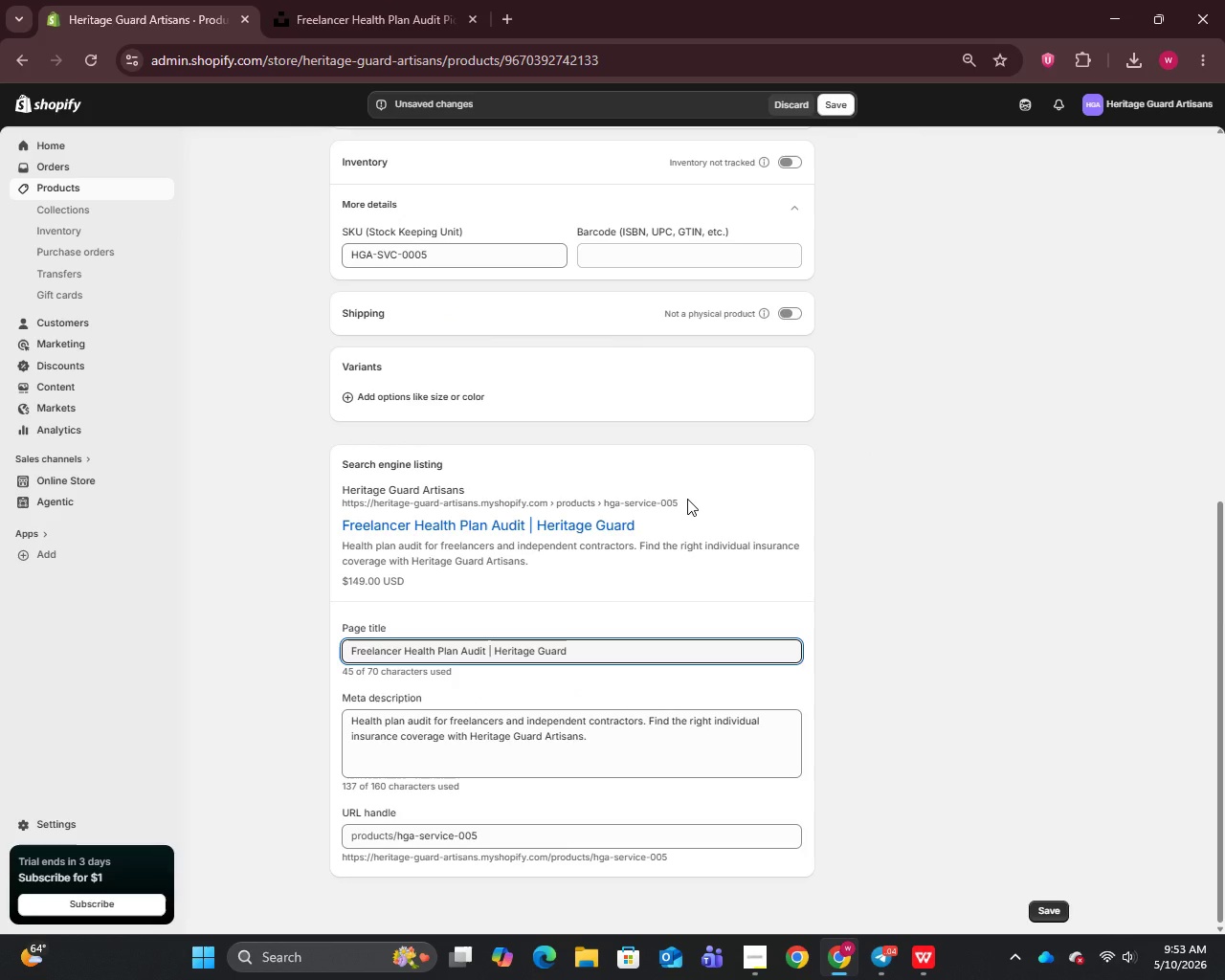 
scroll: coordinate [688, 497], scroll_direction: up, amount: 7.0
 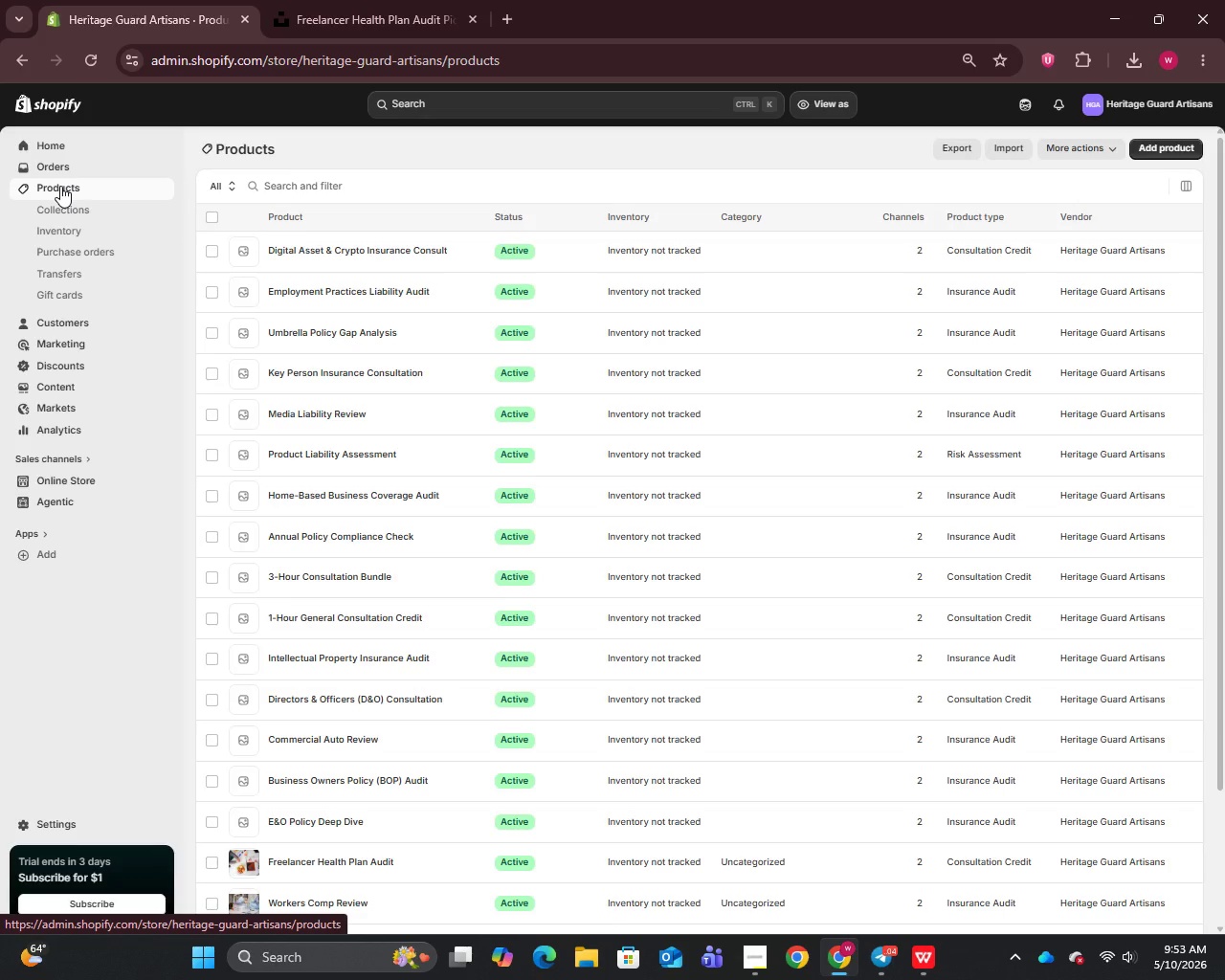 
wait(26.97)
 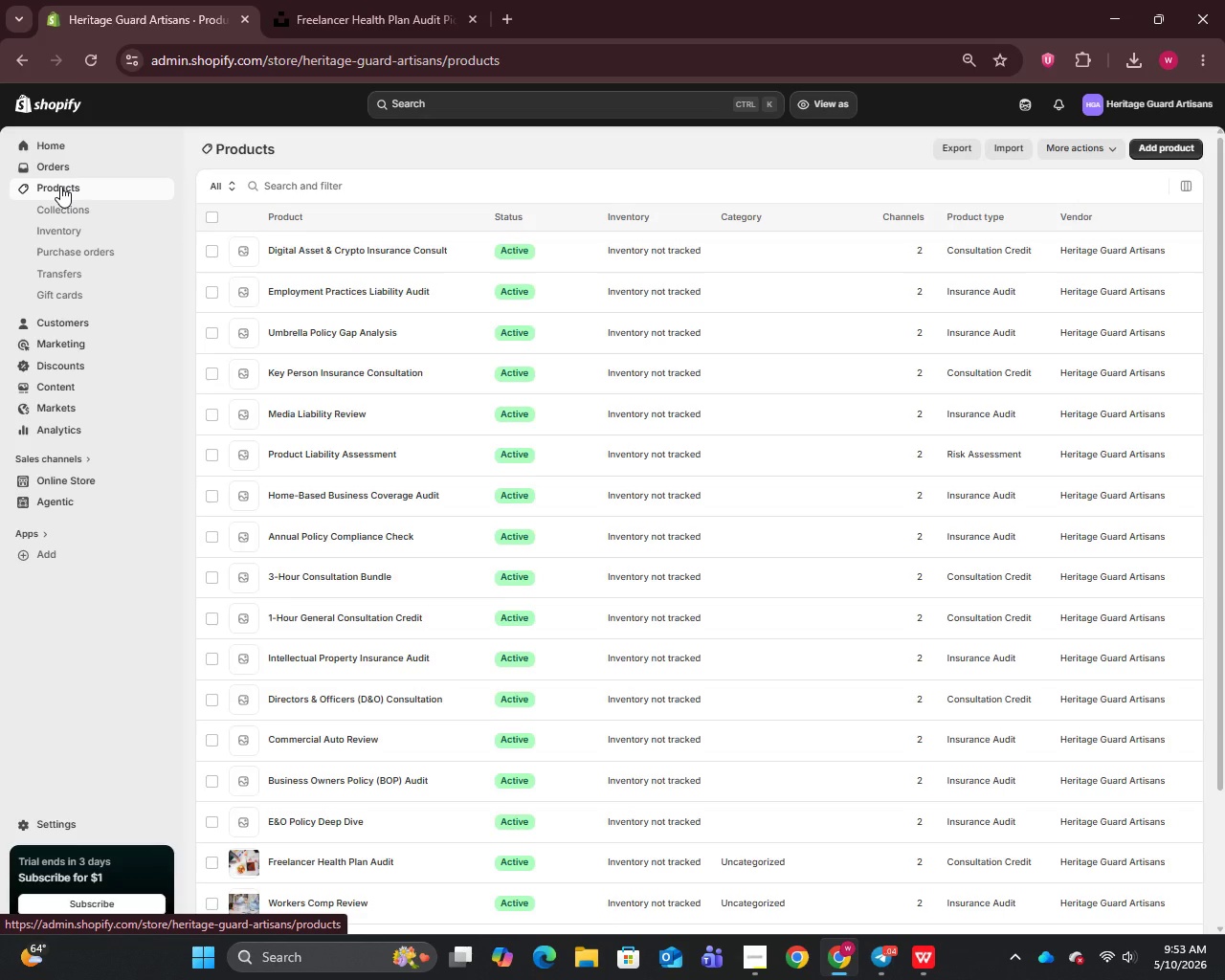 
scroll: coordinate [453, 636], scroll_direction: down, amount: 2.0
 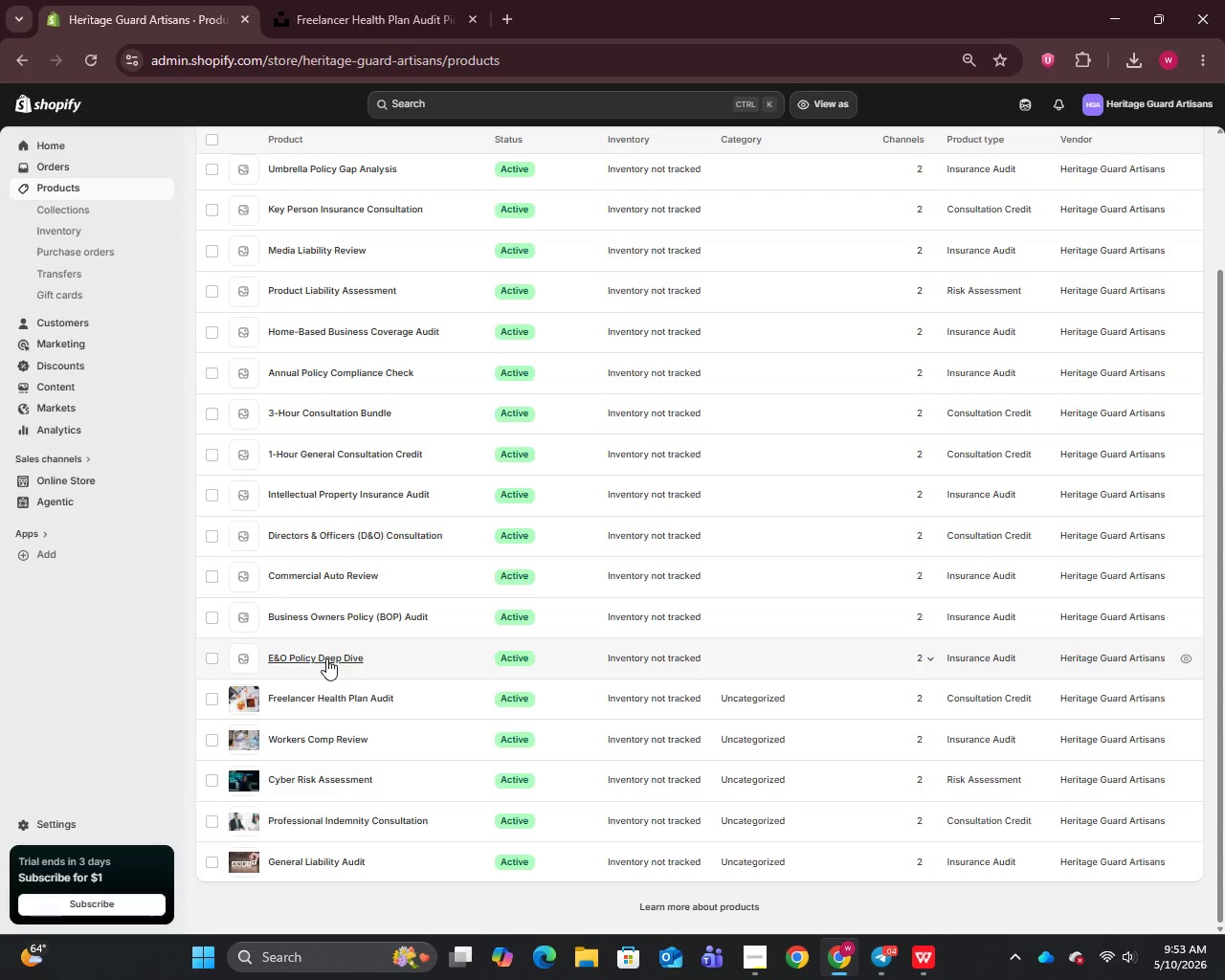 
left_click([326, 658])
 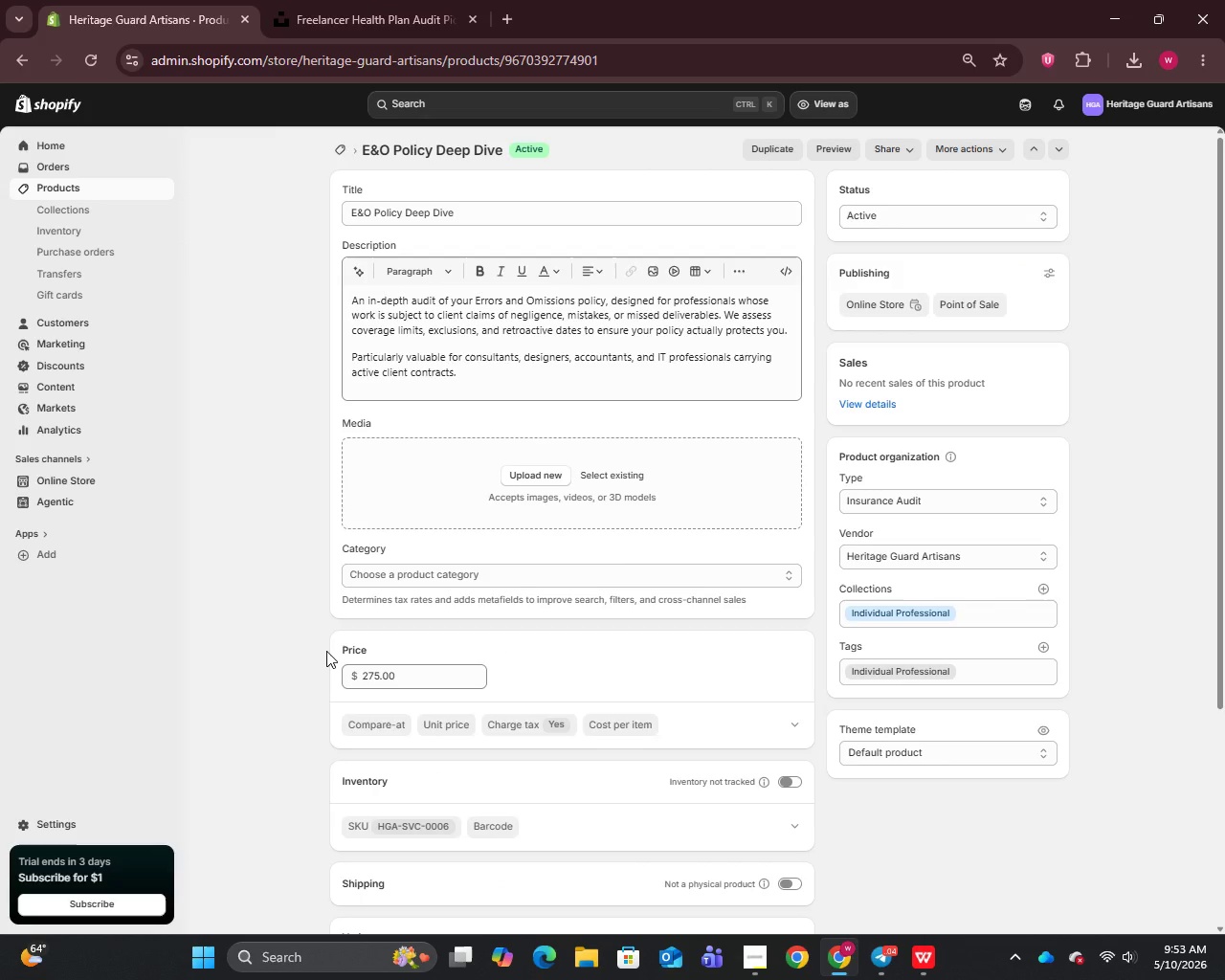 
wait(16.92)
 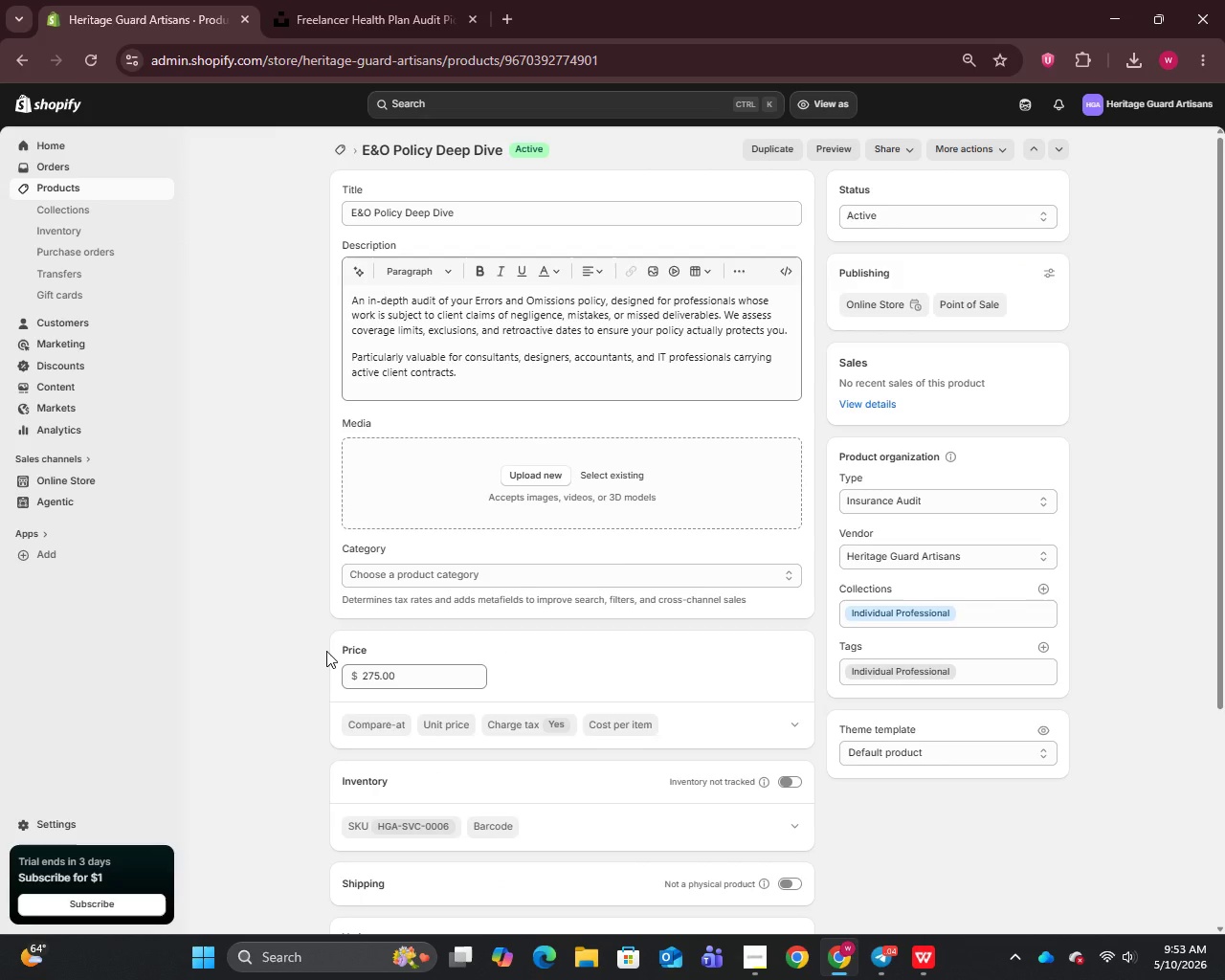 
left_click([545, 216])
 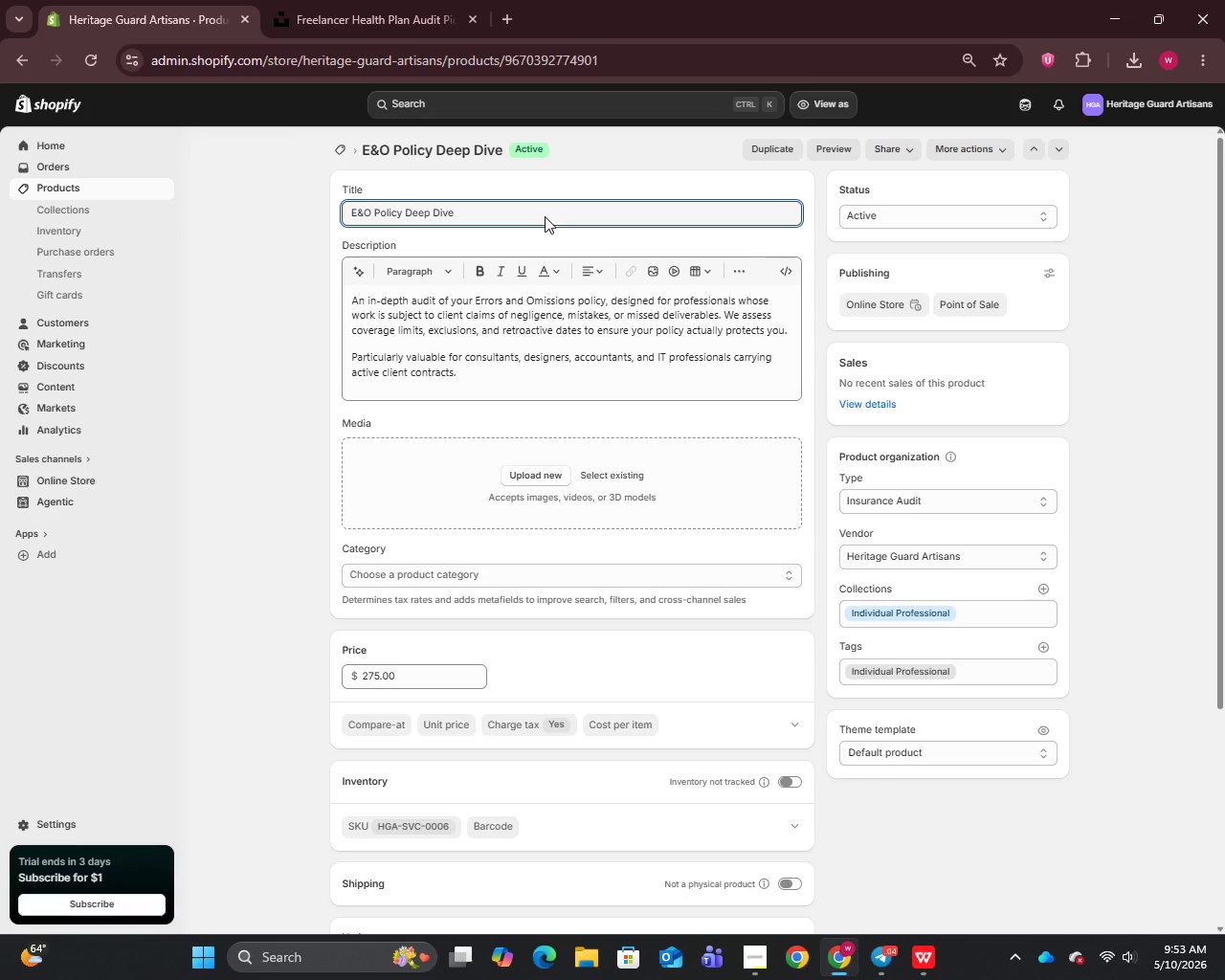 
key(Control+A)
 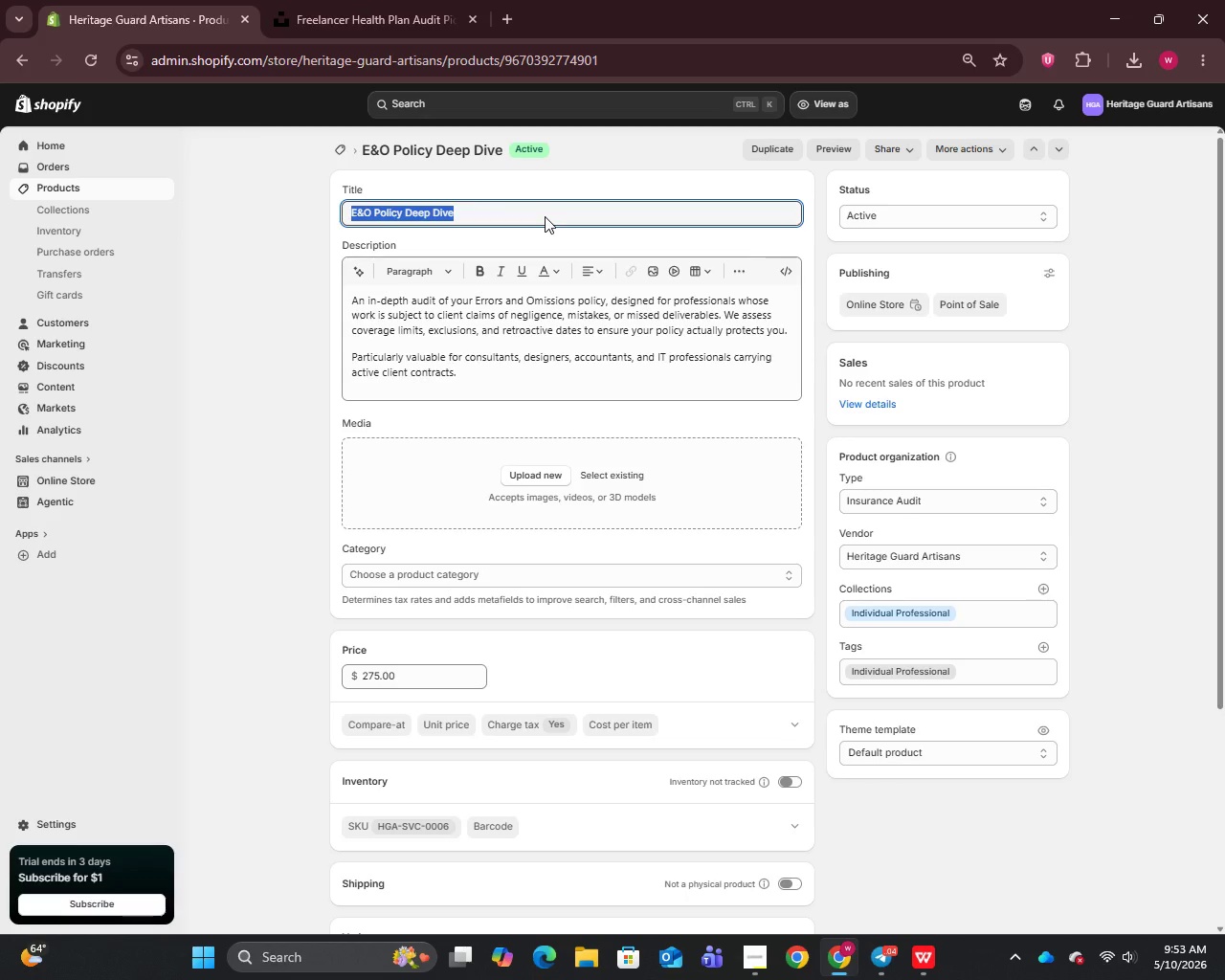 
key(Control+C)
 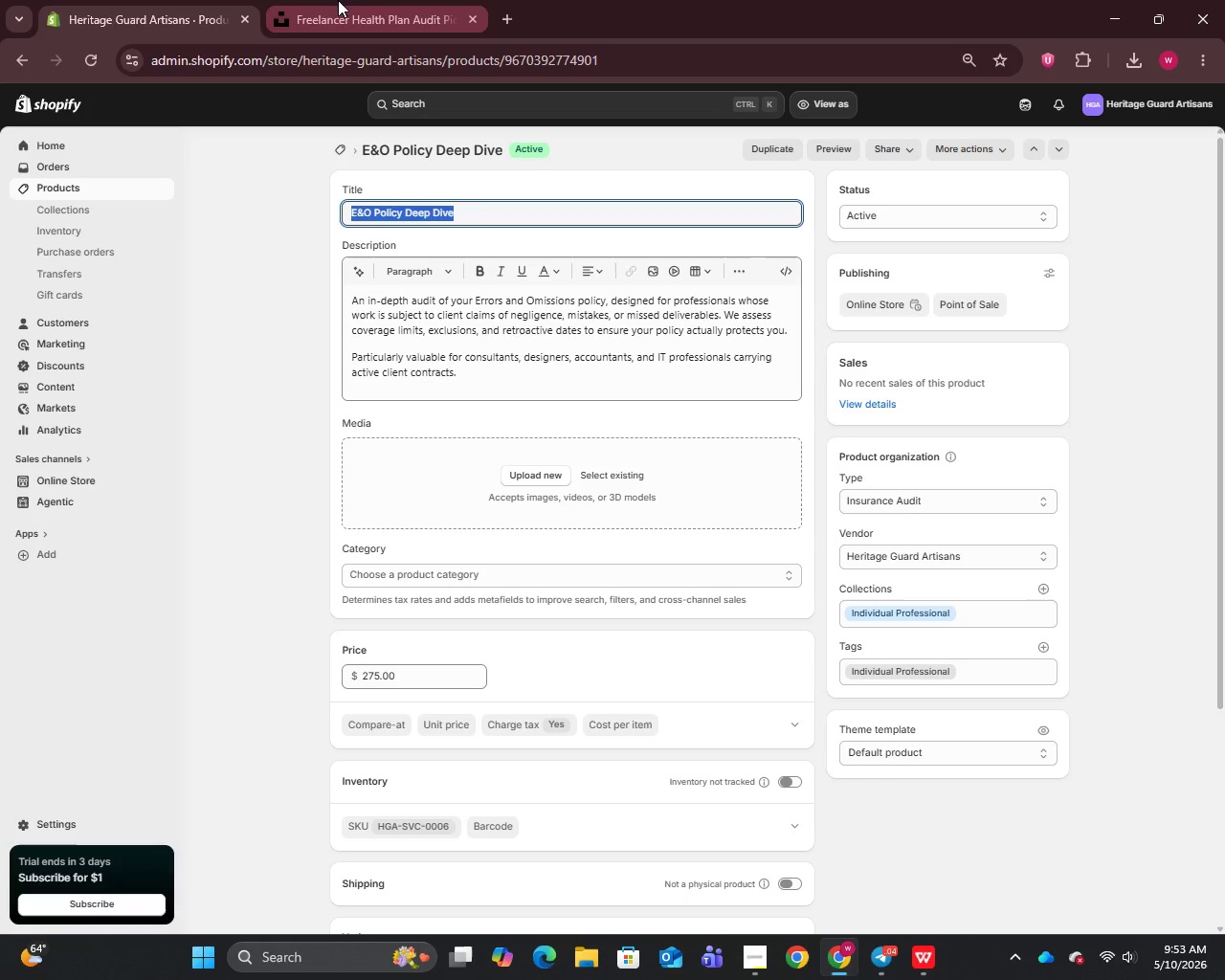 
left_click([338, 2])
 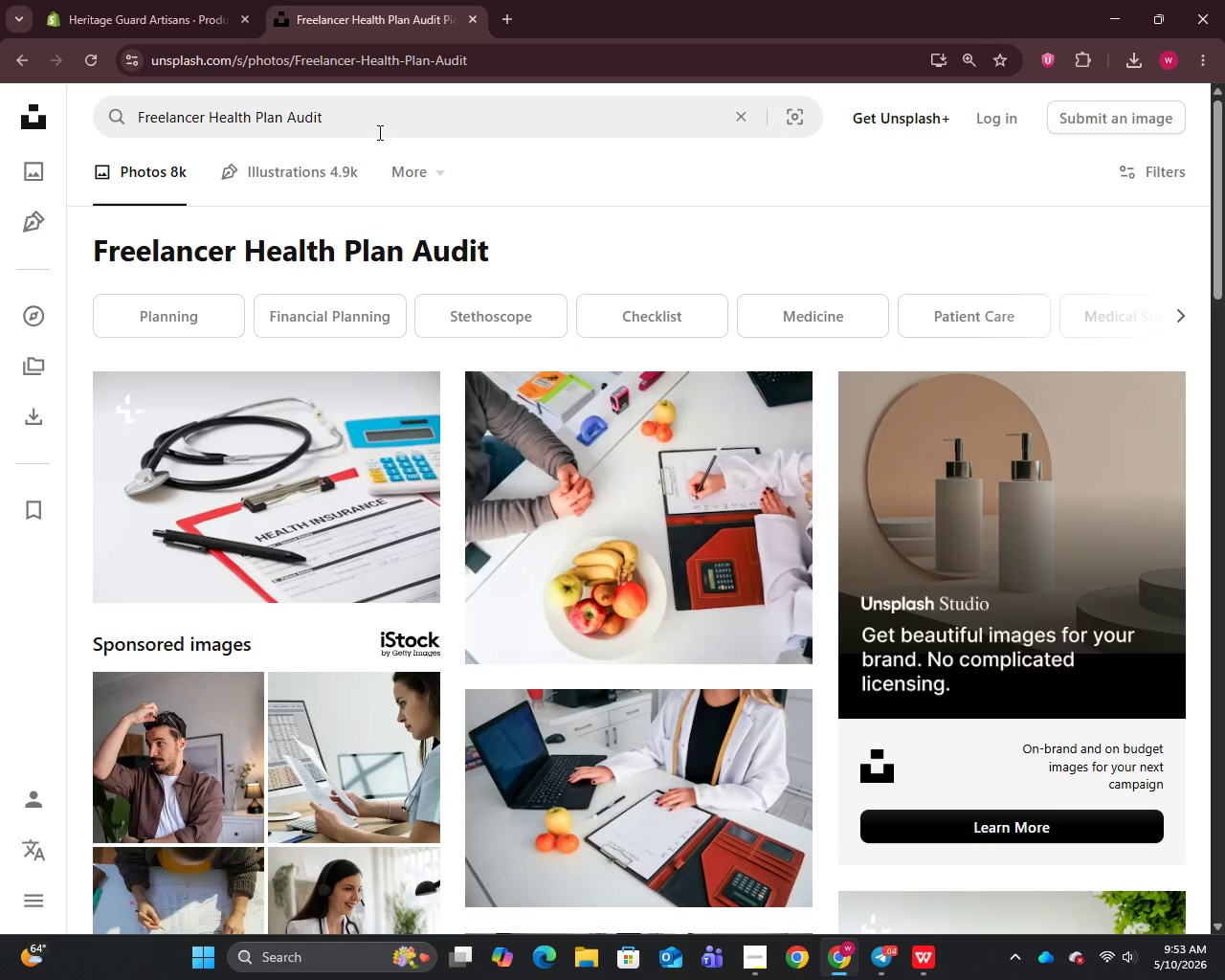 
left_click([378, 131])
 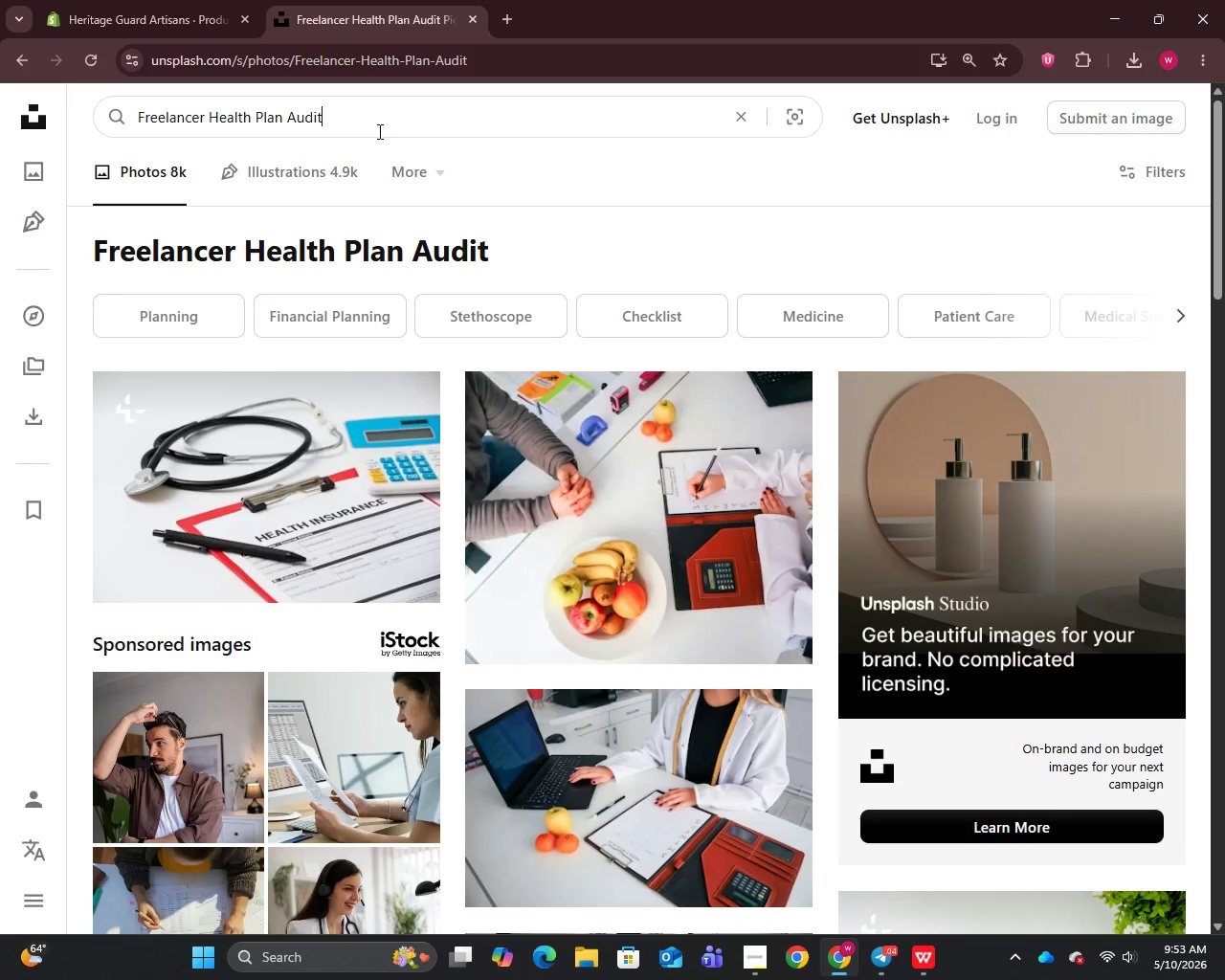 
key(Control+A)
 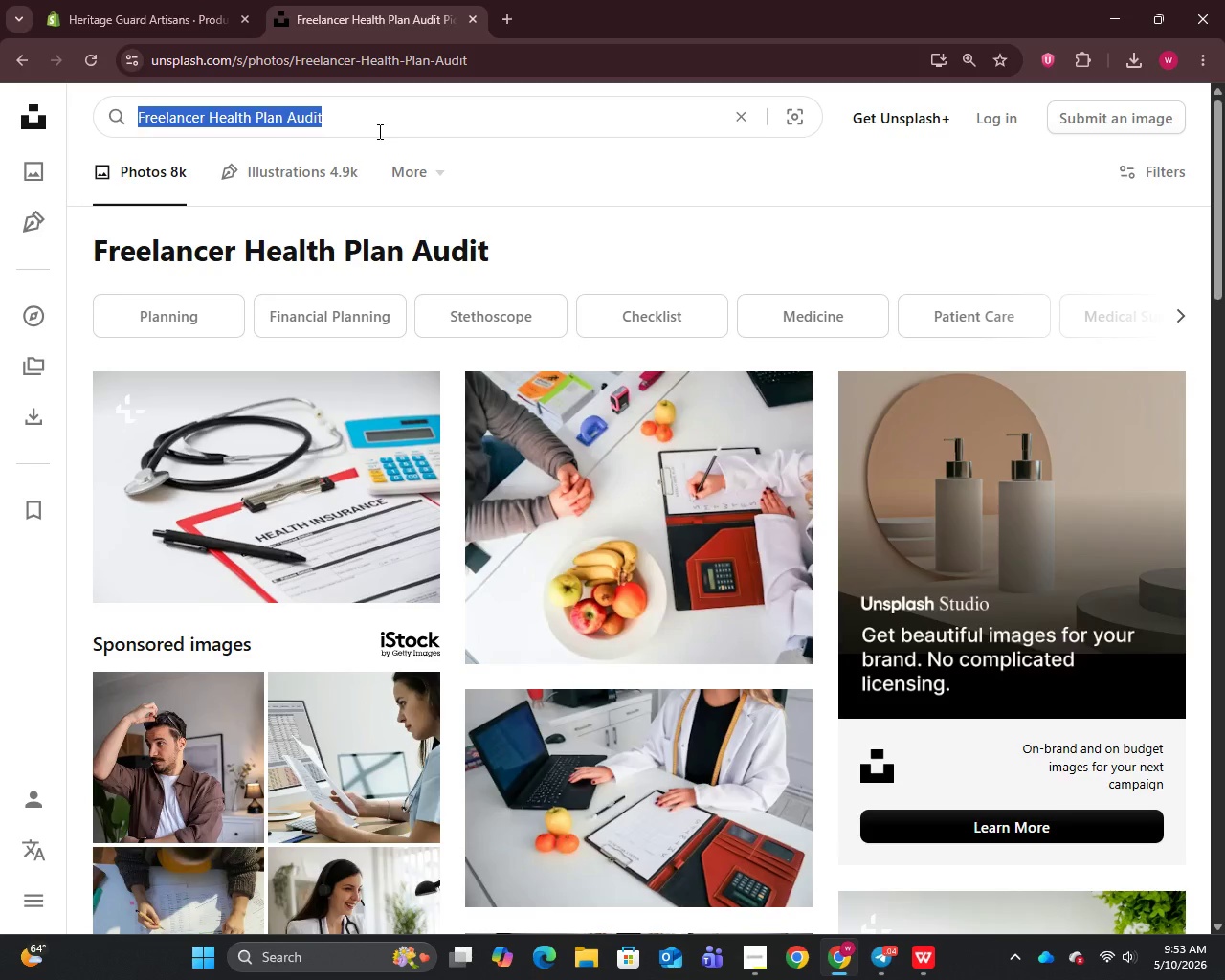 
key(Control+V)
 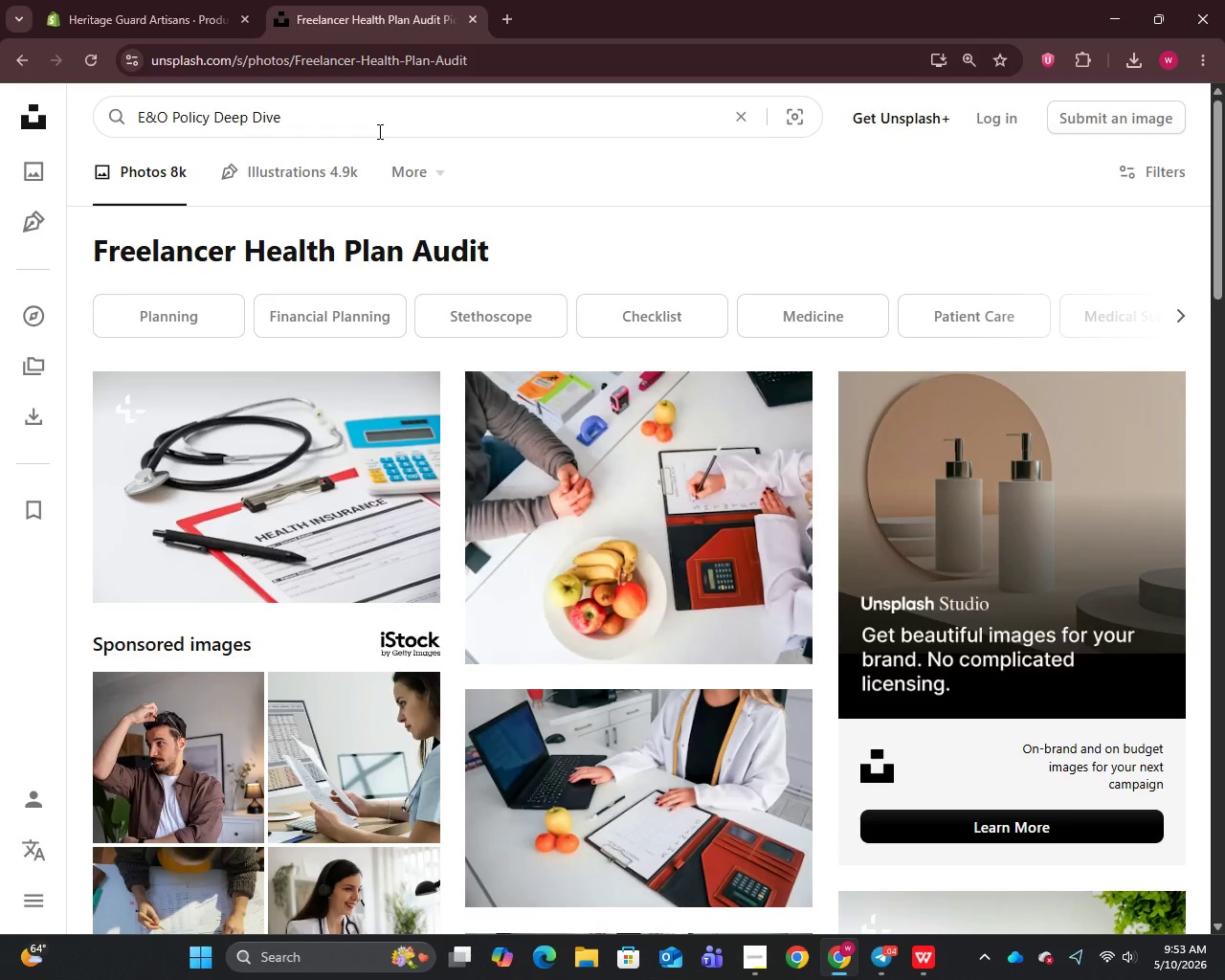 
key(Enter)
 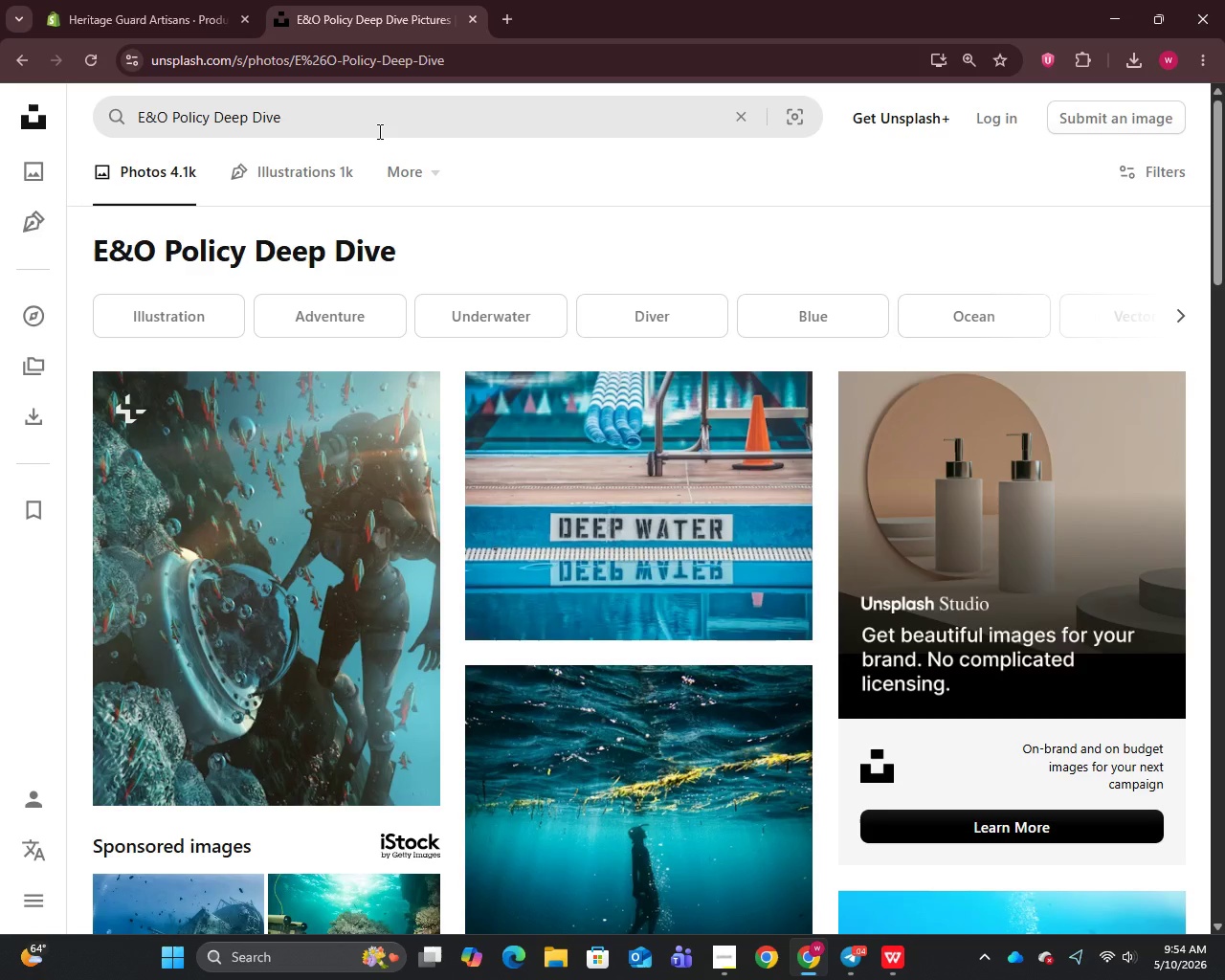 
wait(8.83)
 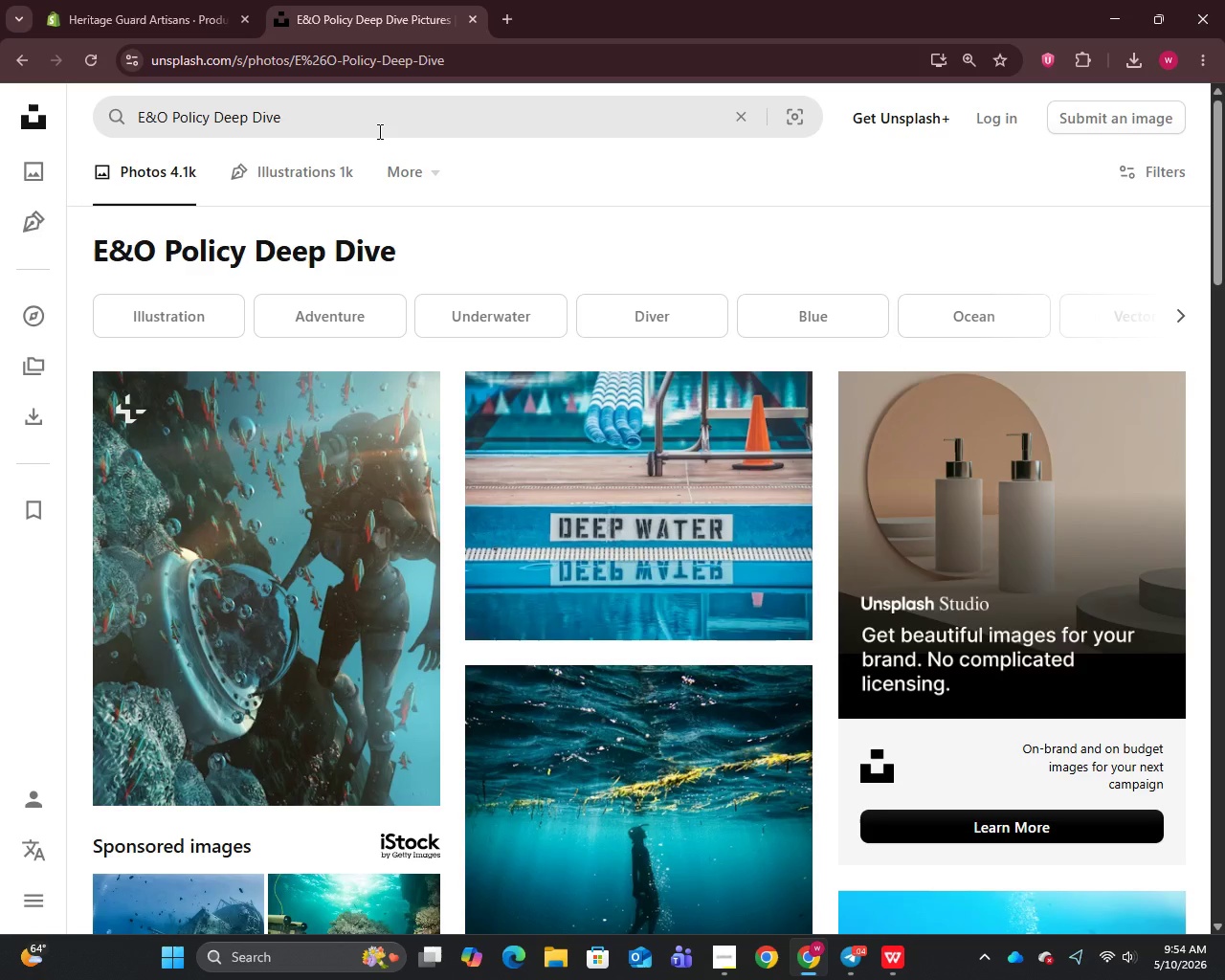 
scroll: coordinate [642, 428], scroll_direction: down, amount: 7.0
 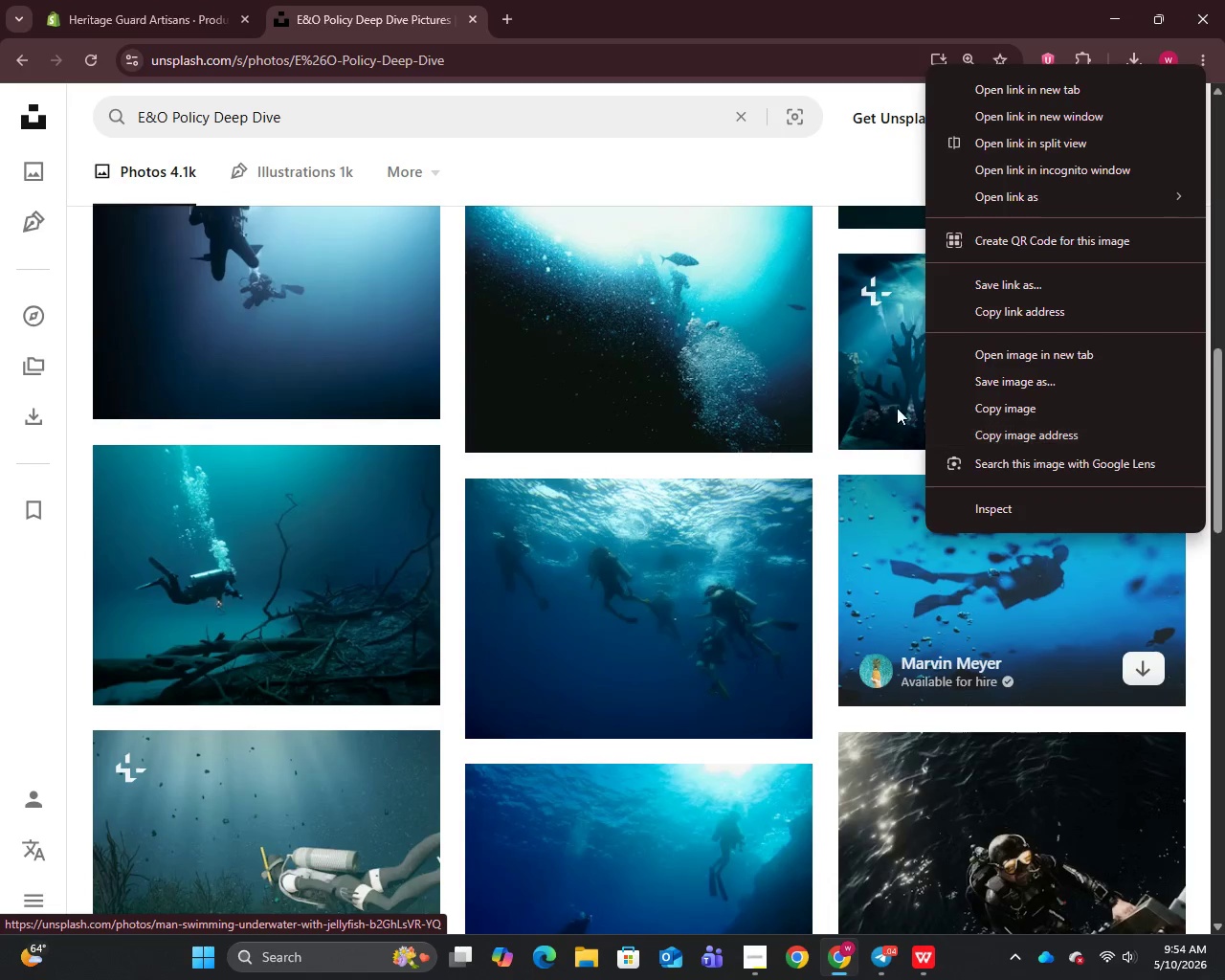 
left_click([1004, 385])
 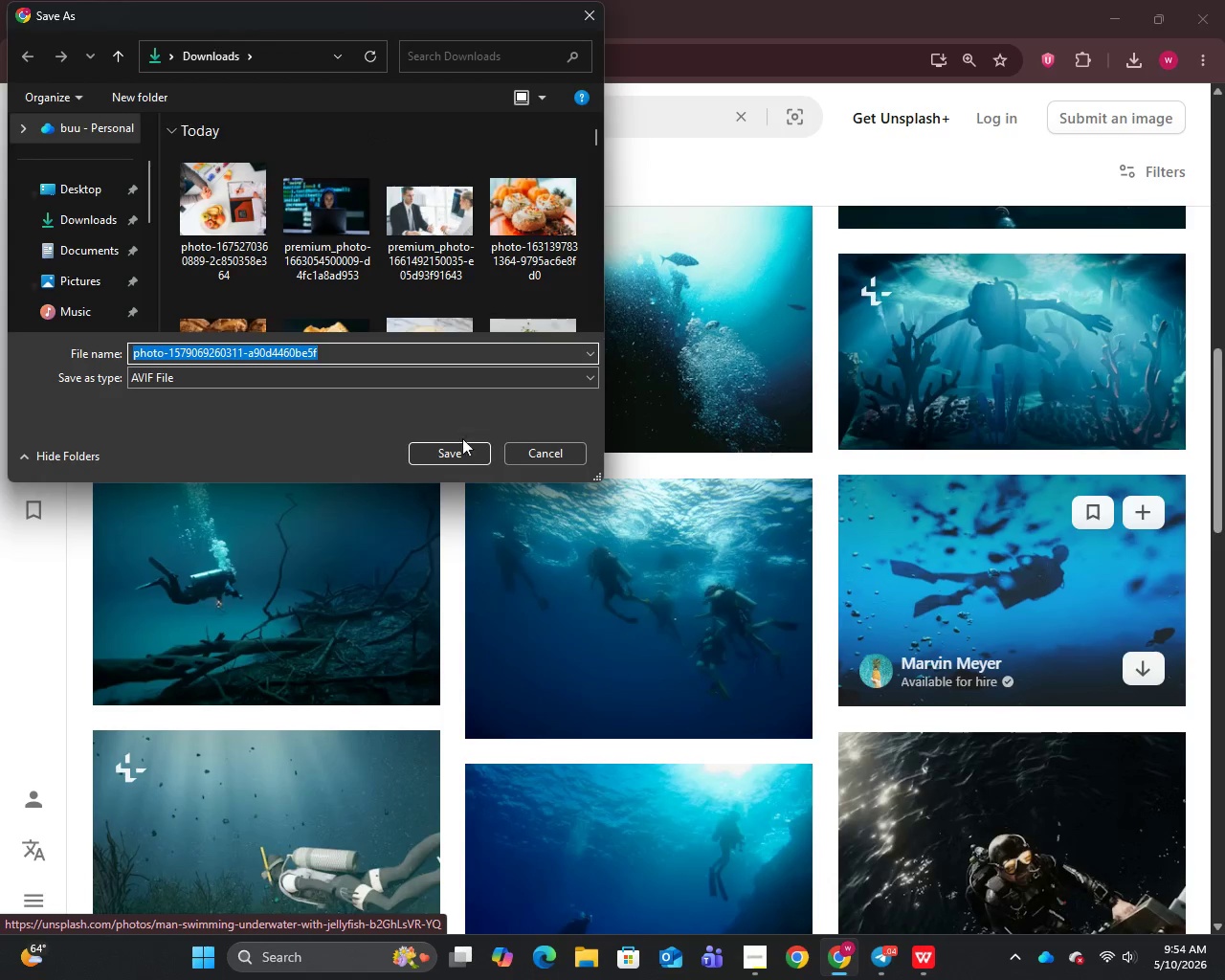 
left_click([450, 457])
 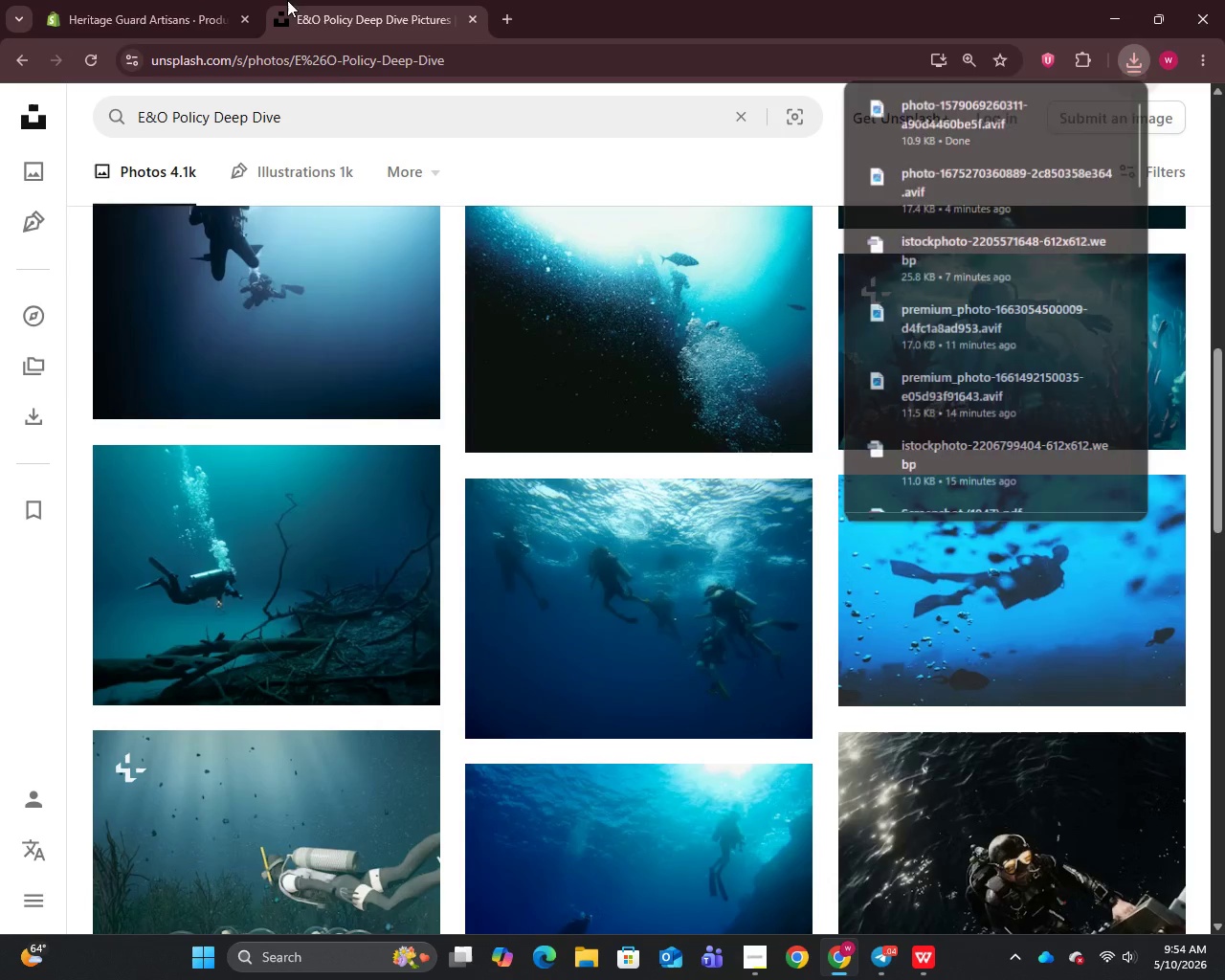 
left_click([208, 0])
 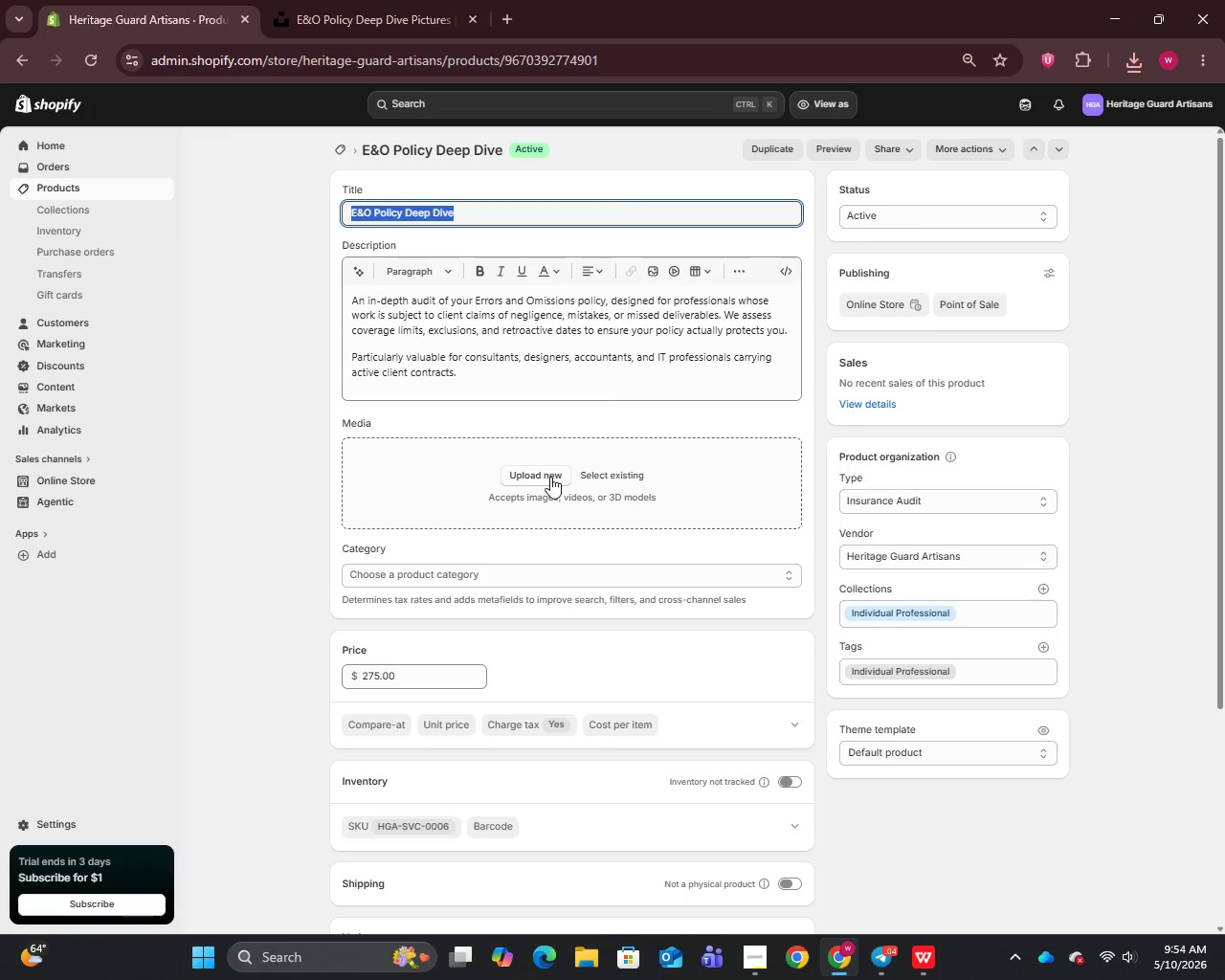 
left_click([550, 477])
 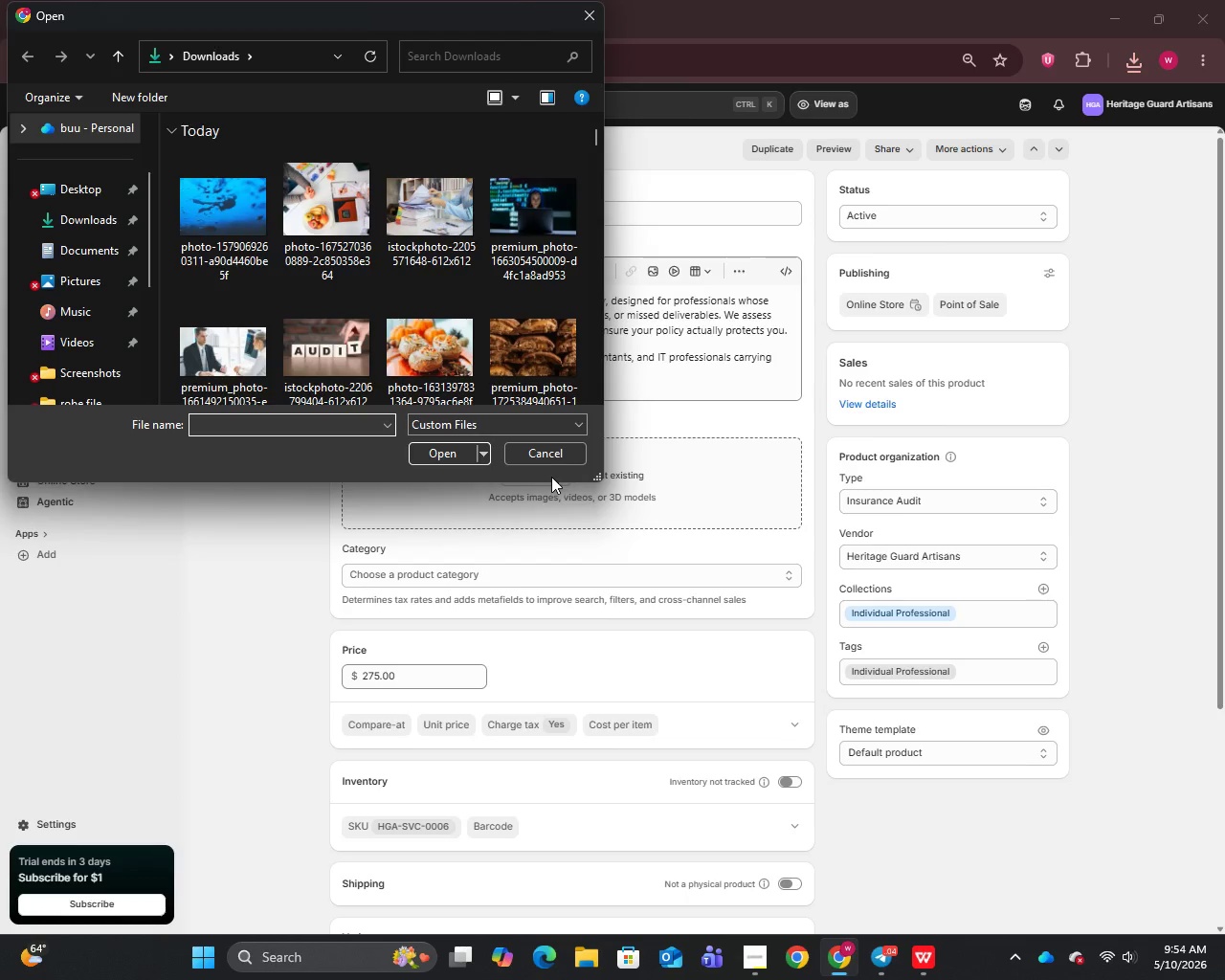 
left_click([235, 220])
 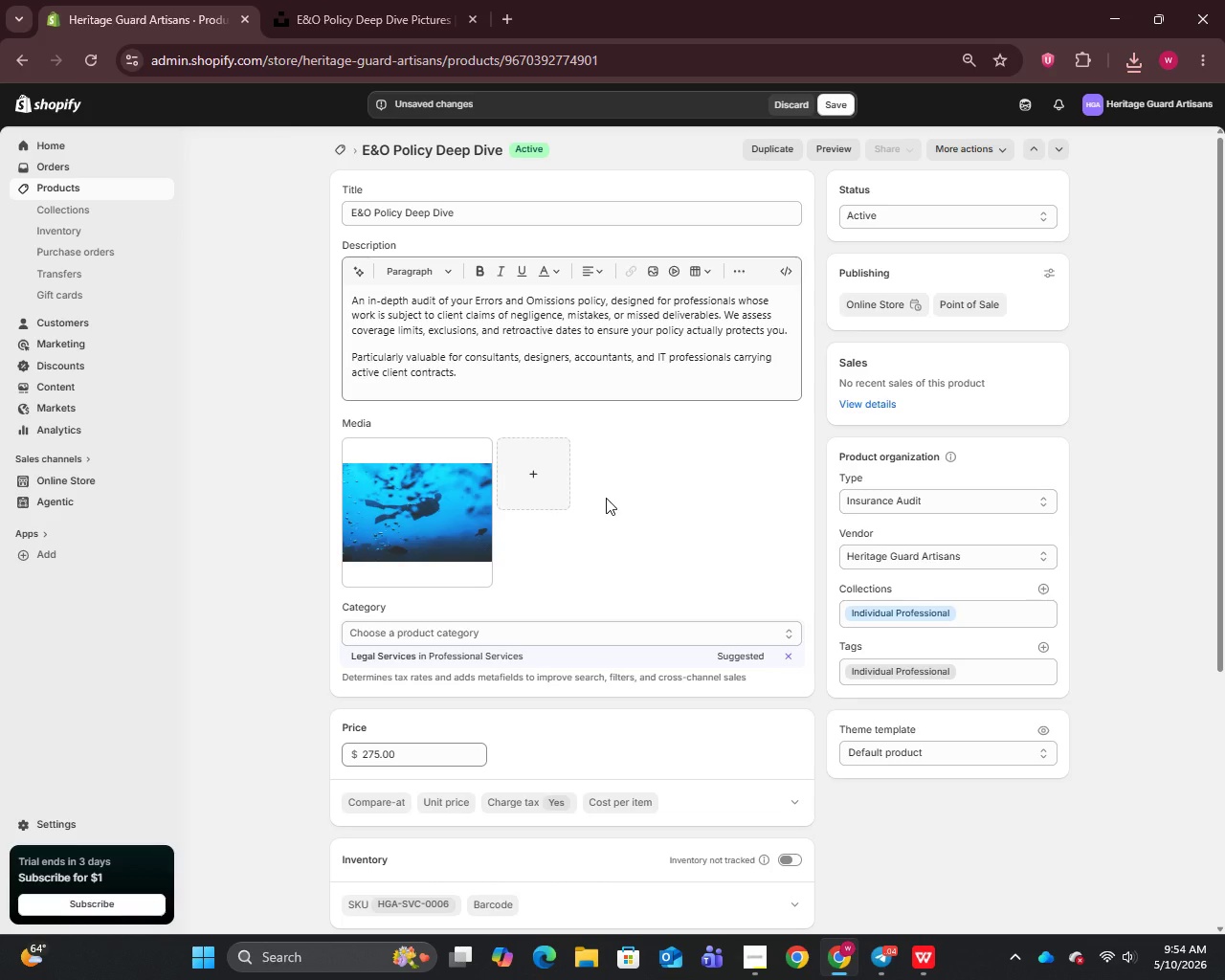 
wait(19.38)
 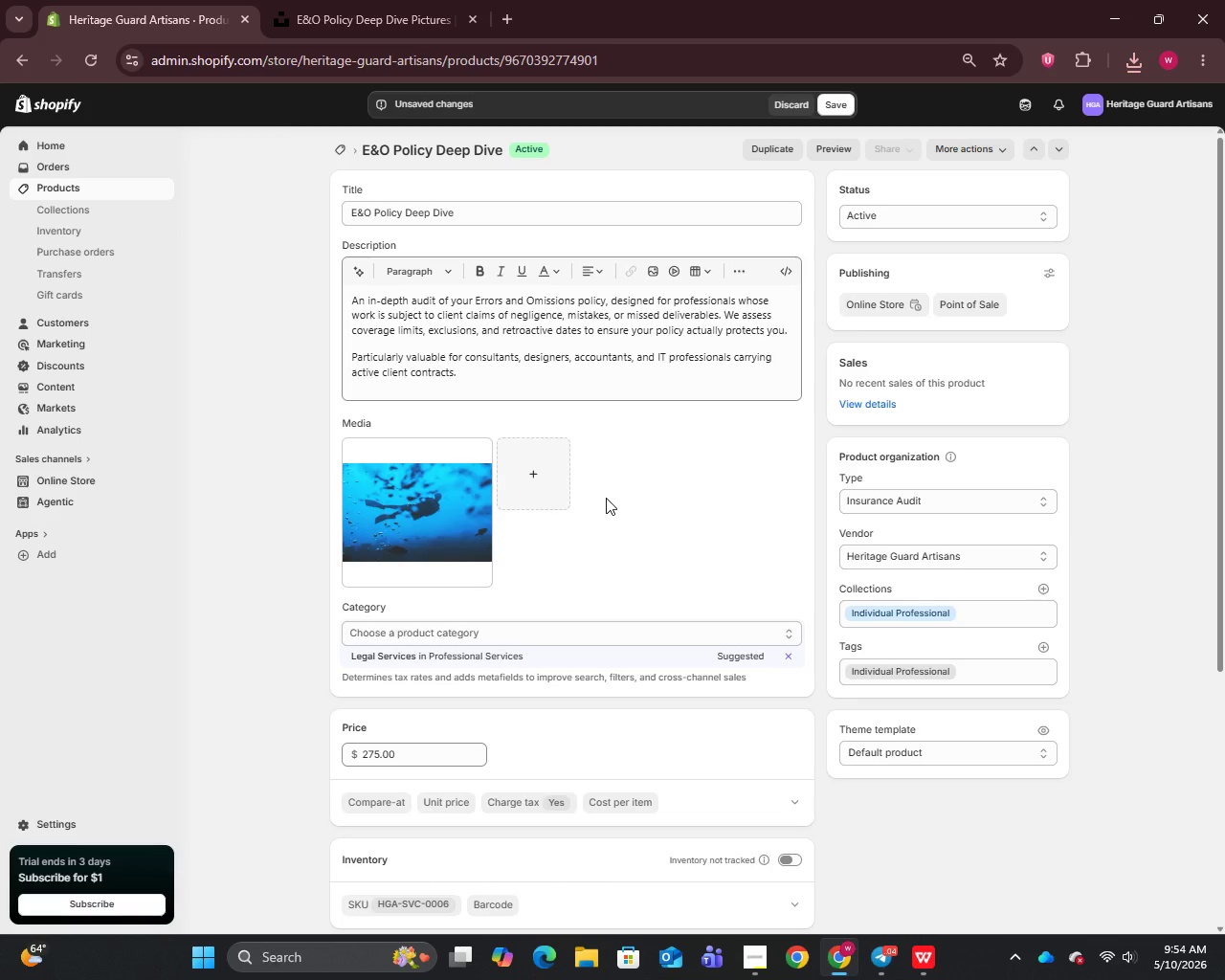 
left_click([398, 533])
 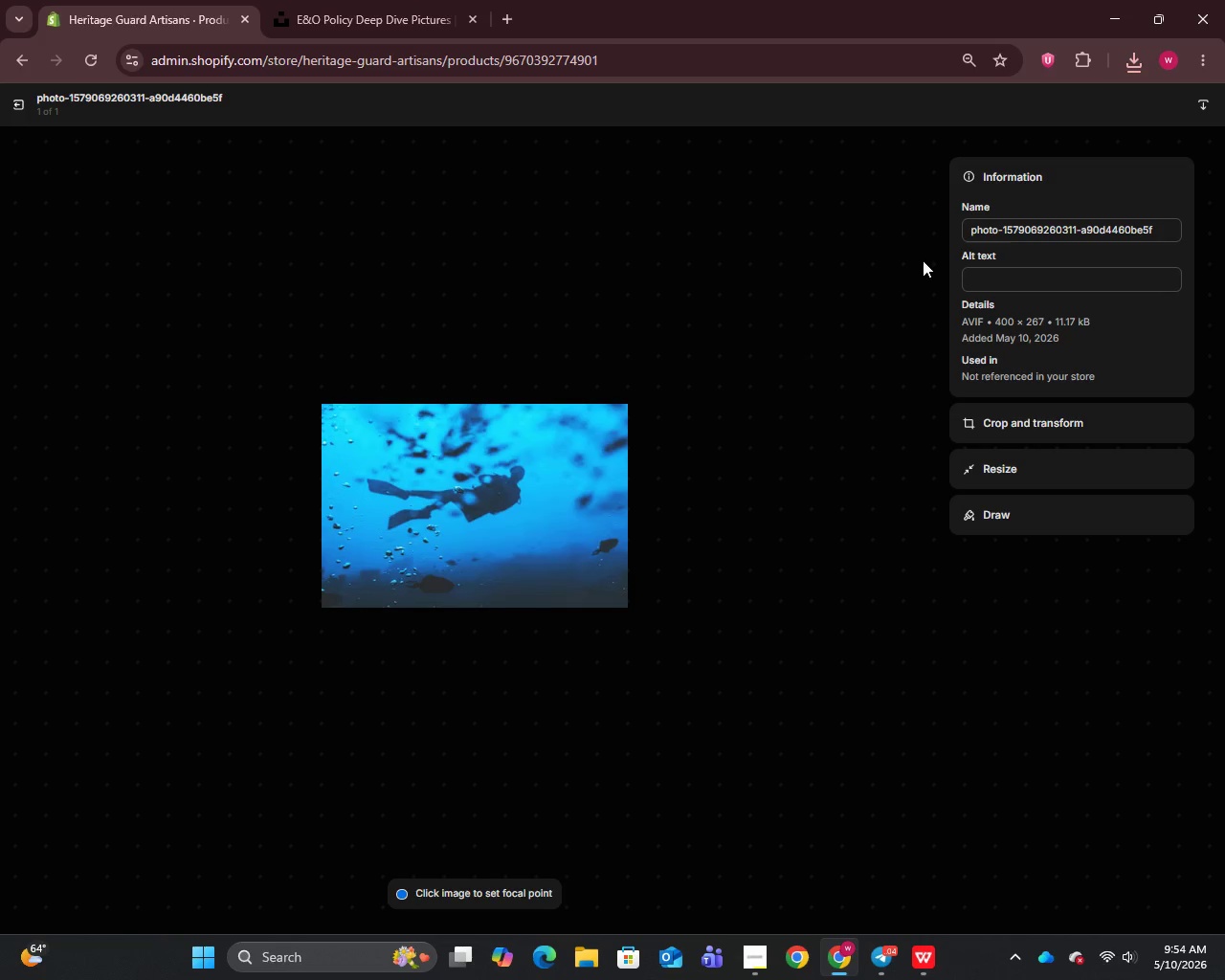 
left_click([1011, 216])
 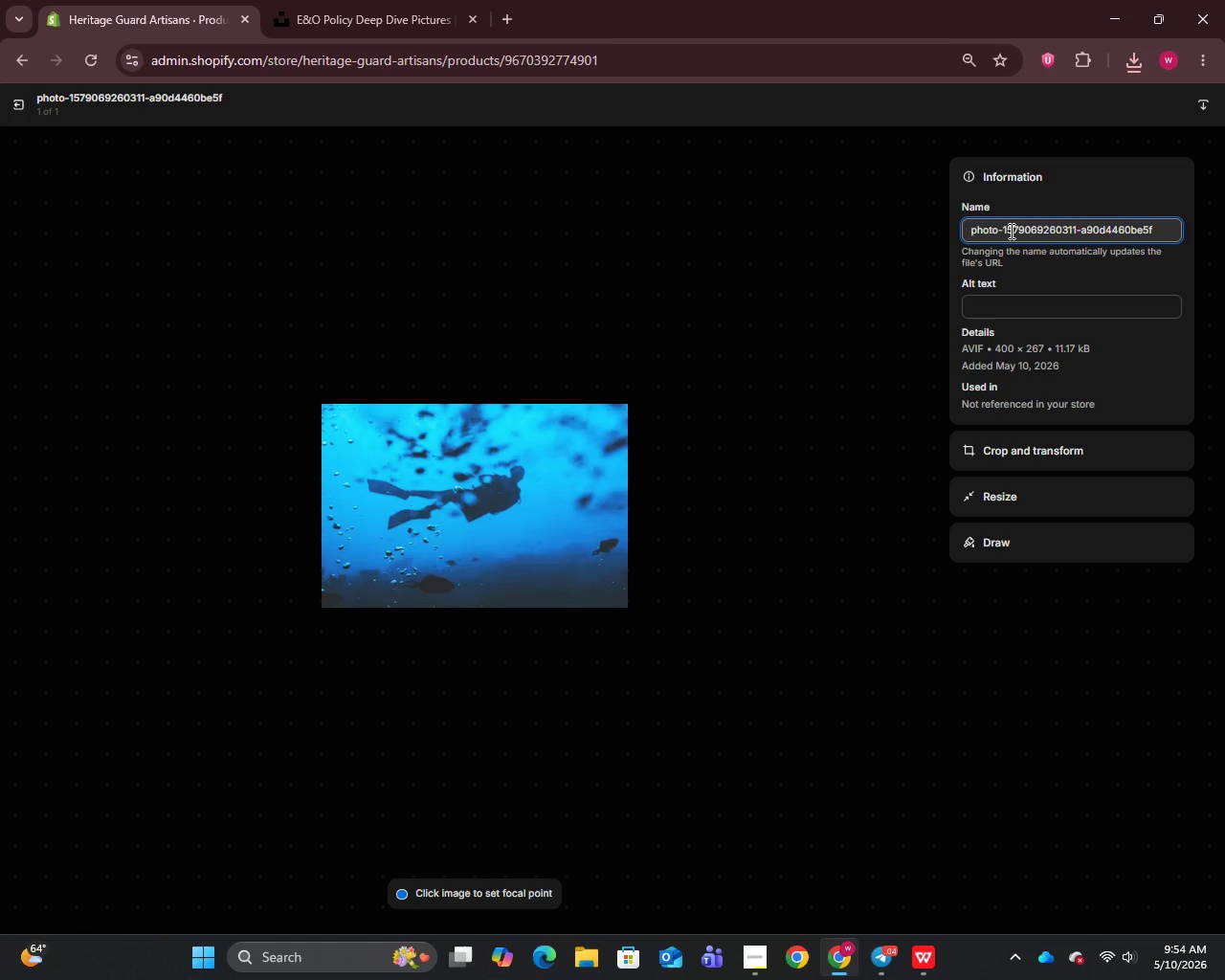 
key(Control+A)
 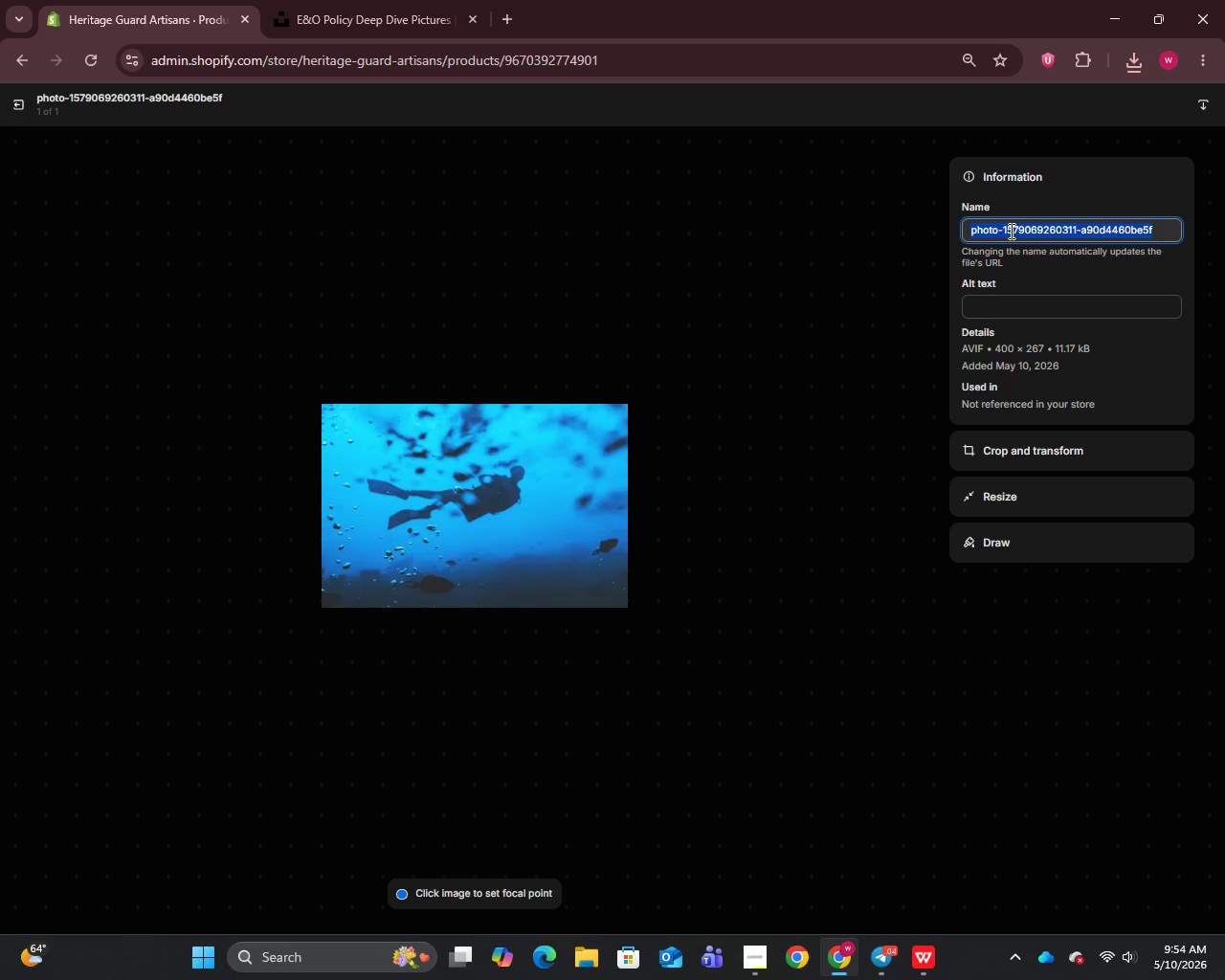 
key(Control+V)
 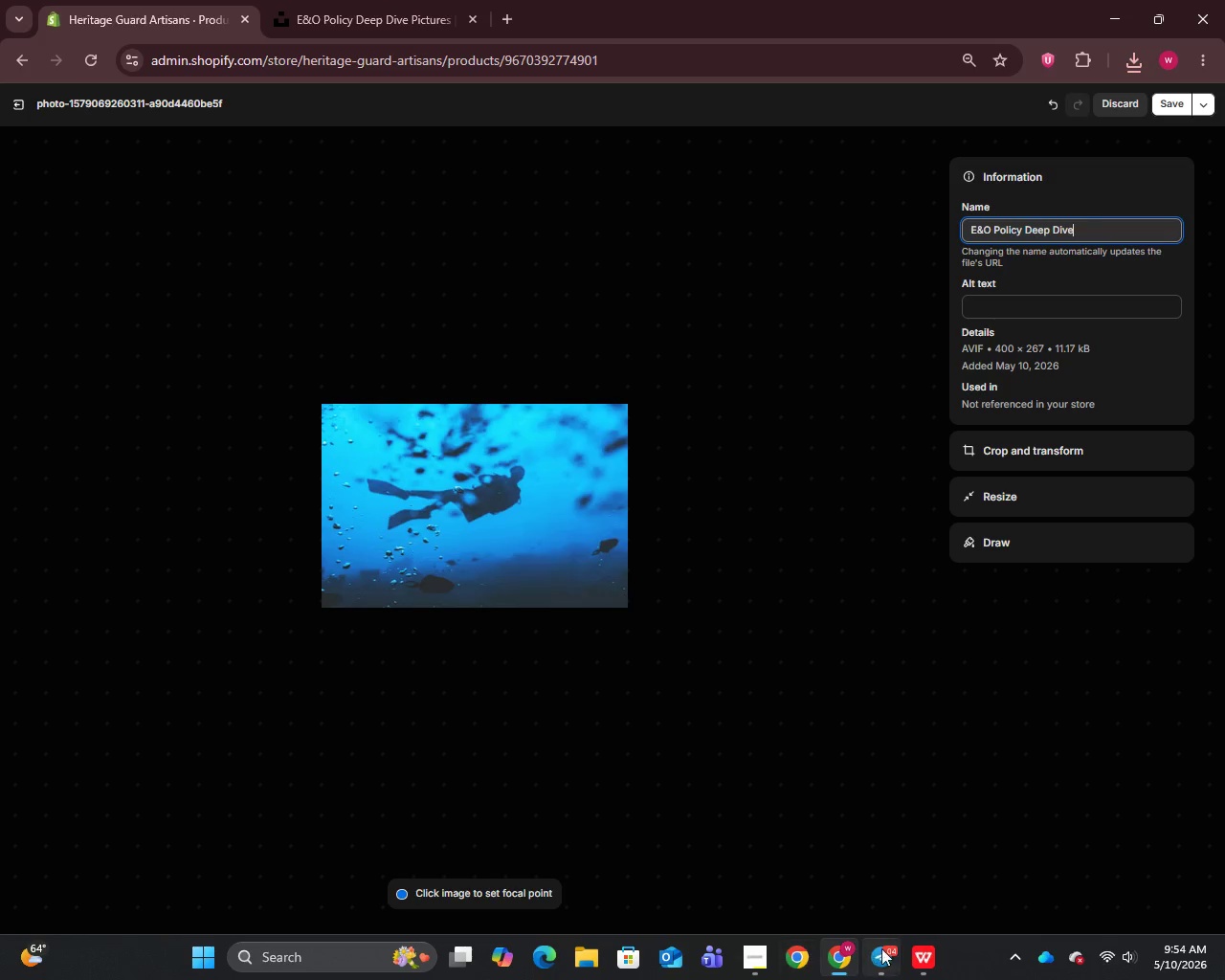 
left_click([924, 964])
 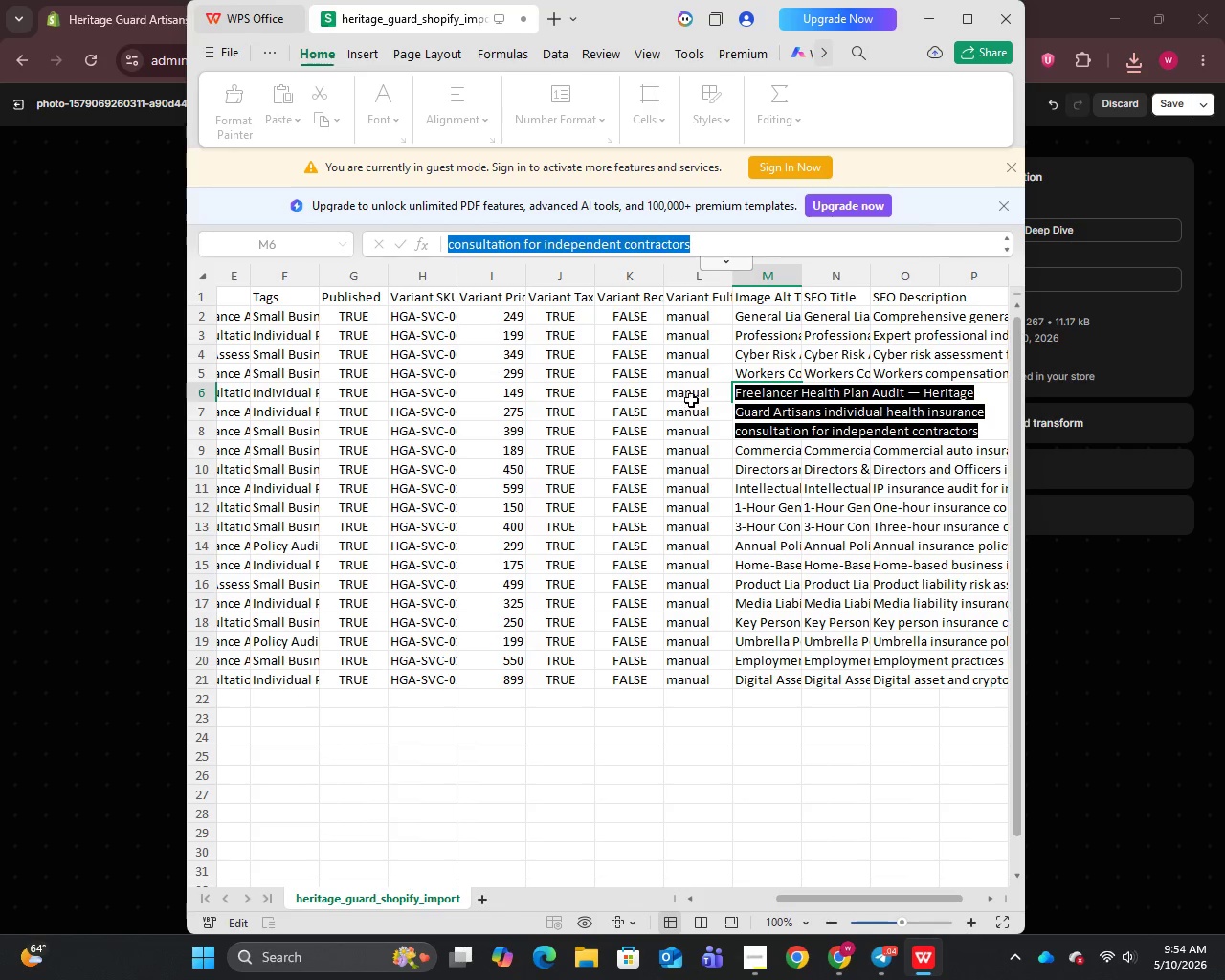 
left_click([690, 394])
 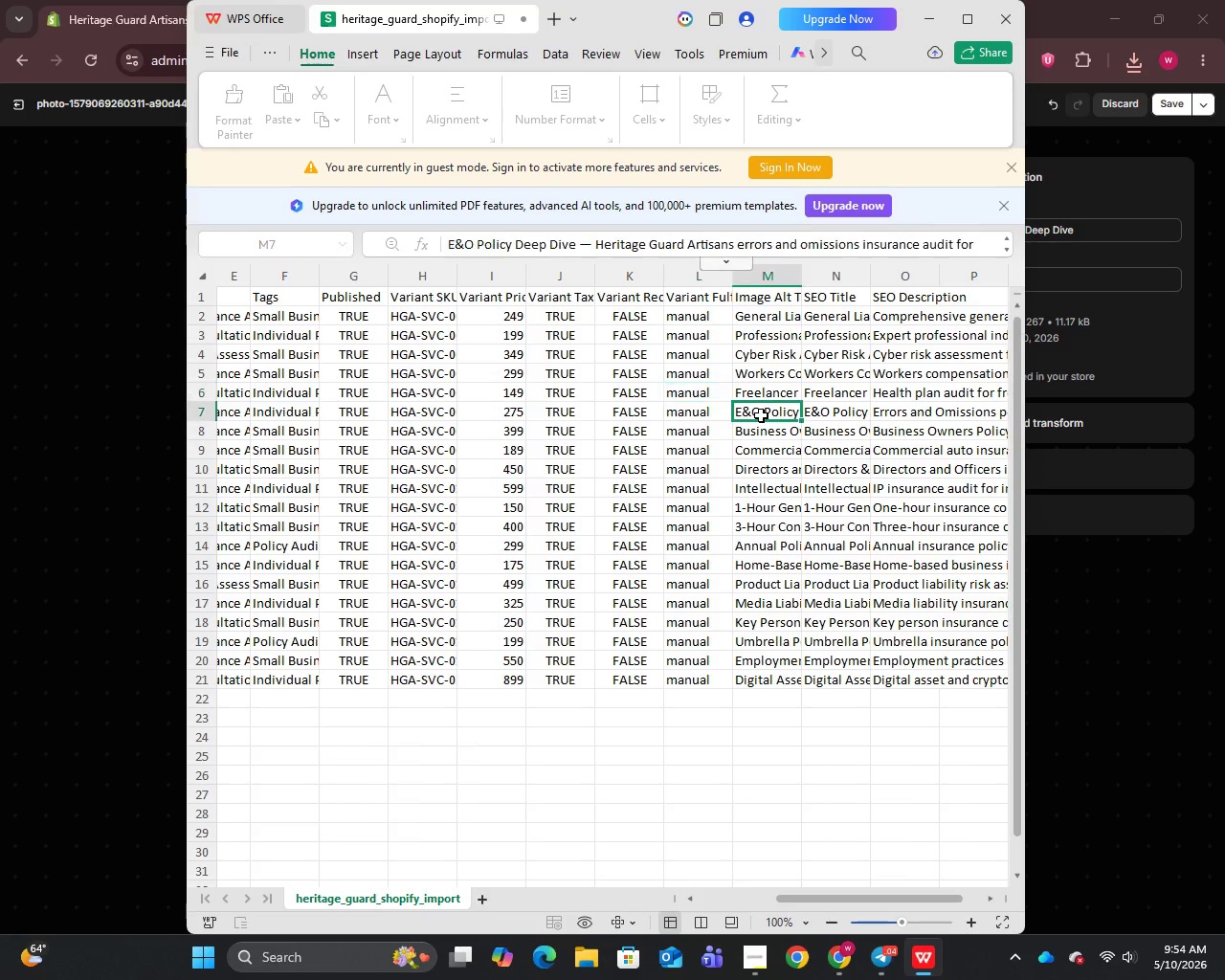 
double_click([761, 414])
 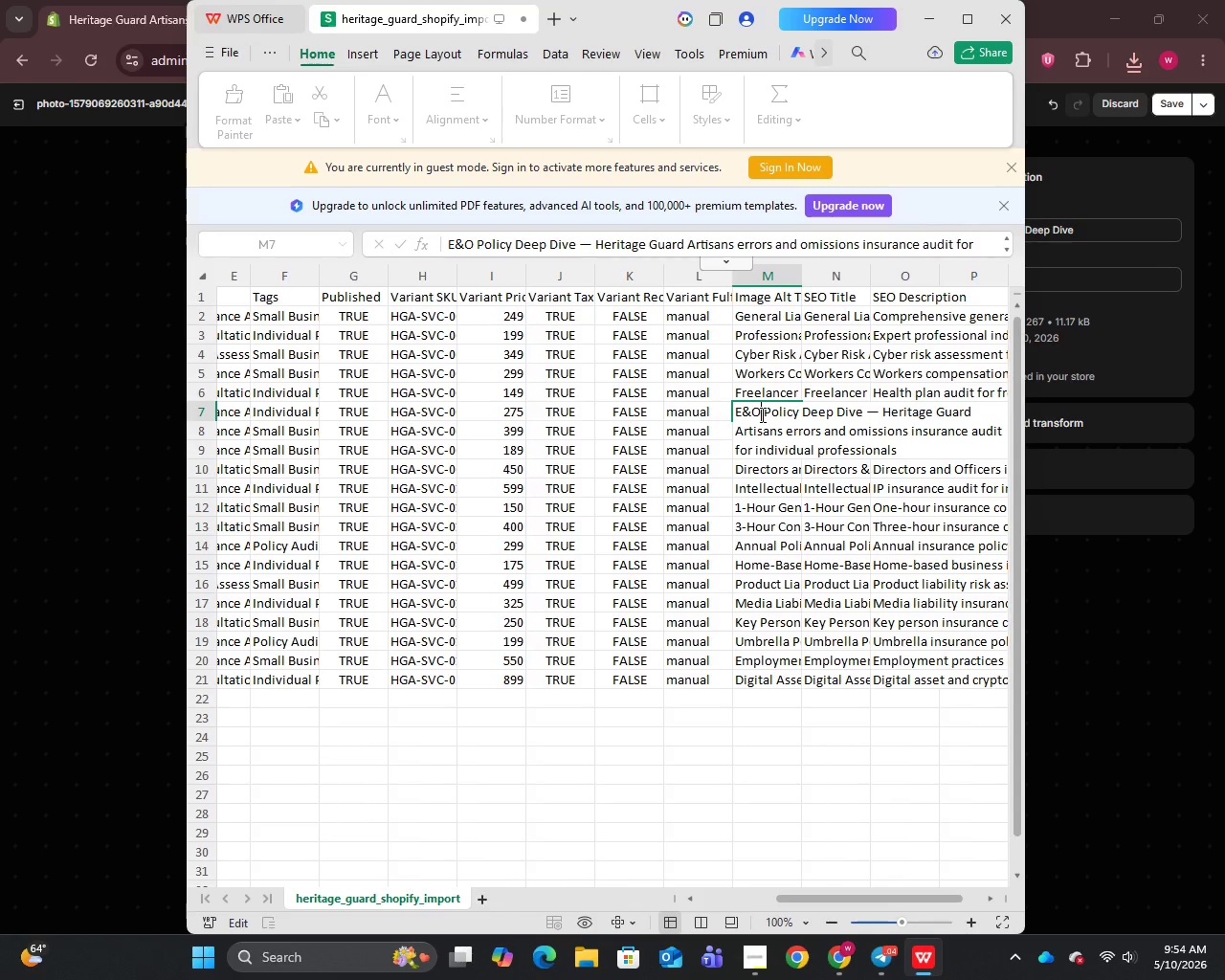 
key(Control+A)
 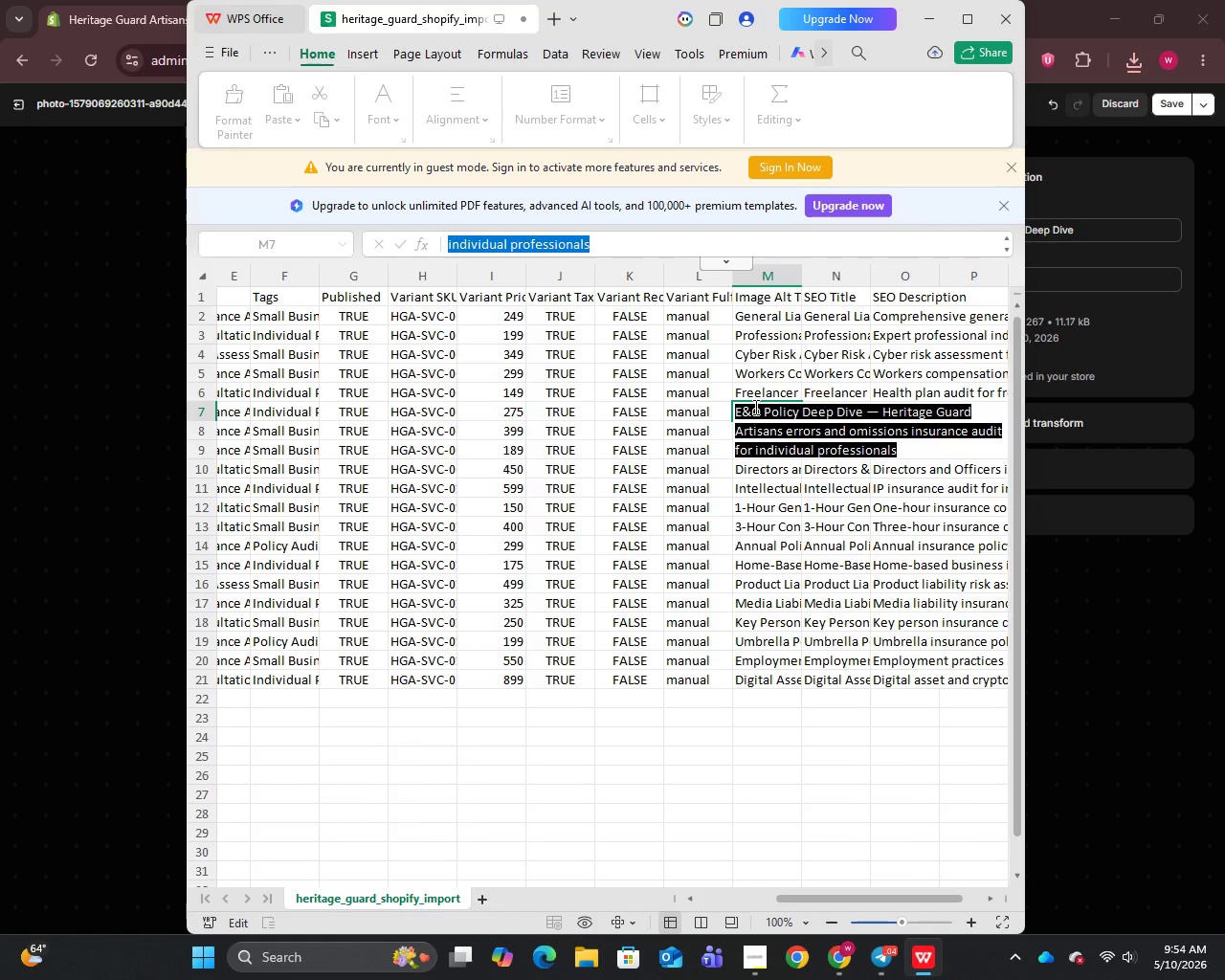 
key(Control+C)
 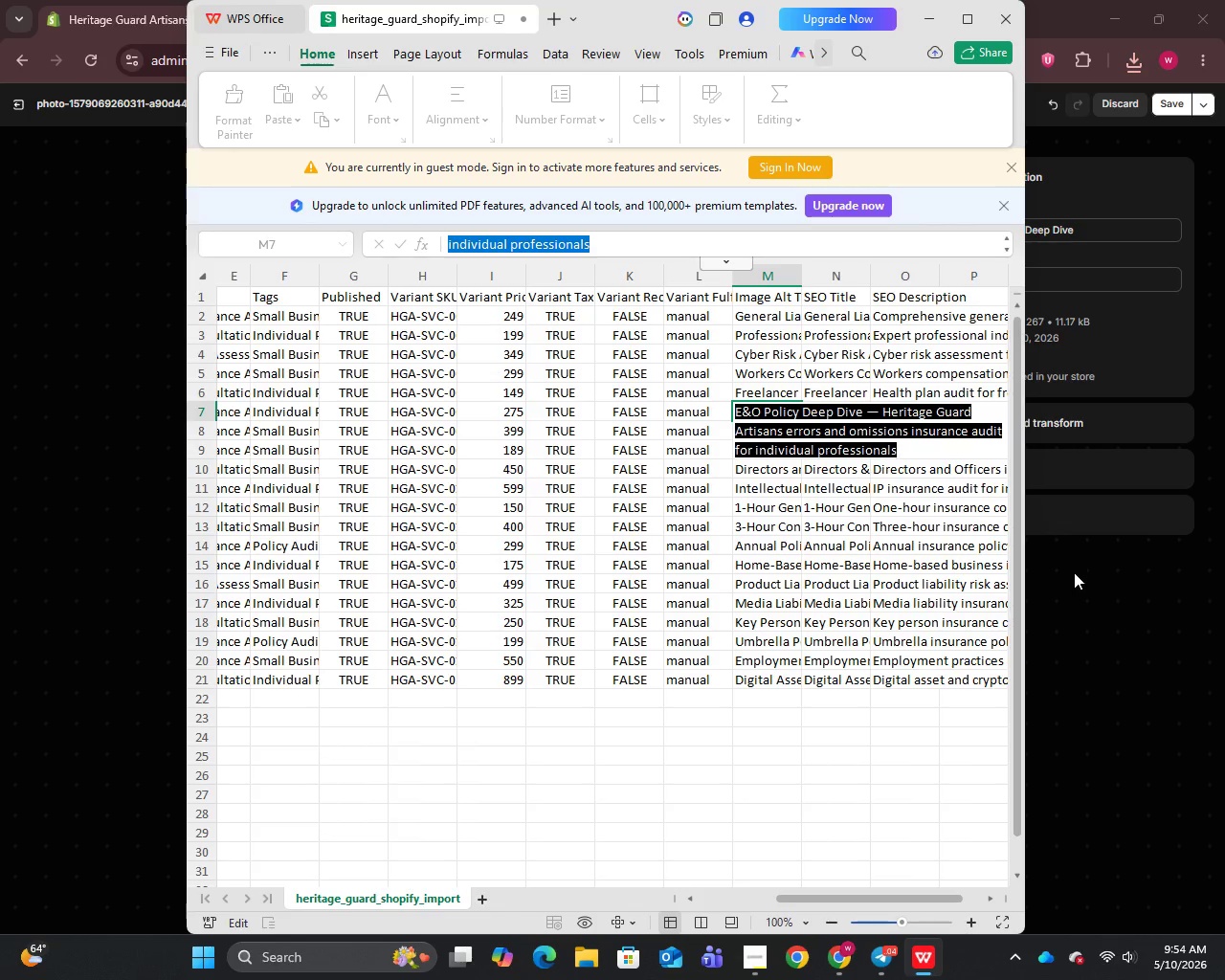 
left_click_drag(start_coordinate=[1074, 569], to_coordinate=[1073, 558])
 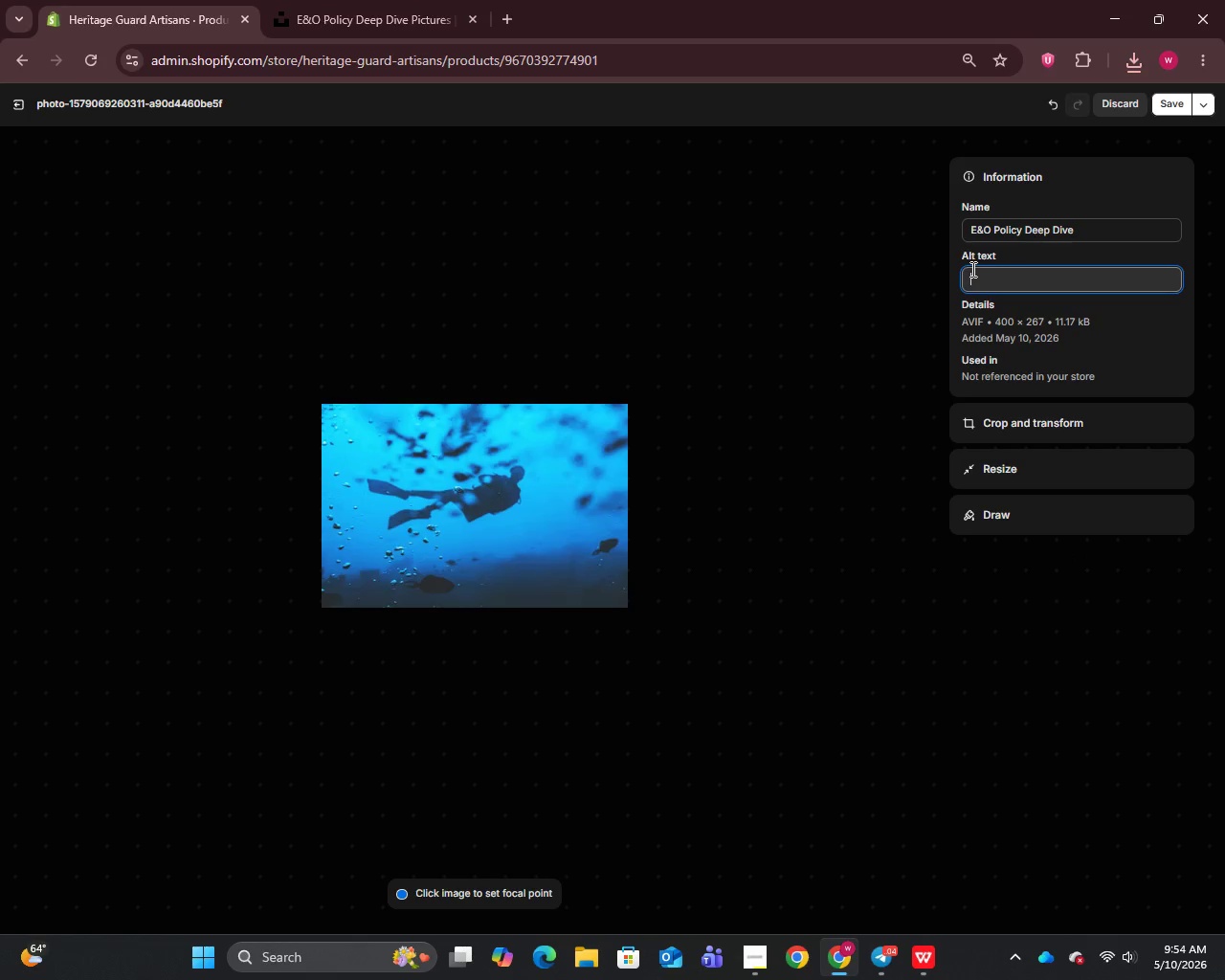 
key(Control+V)
 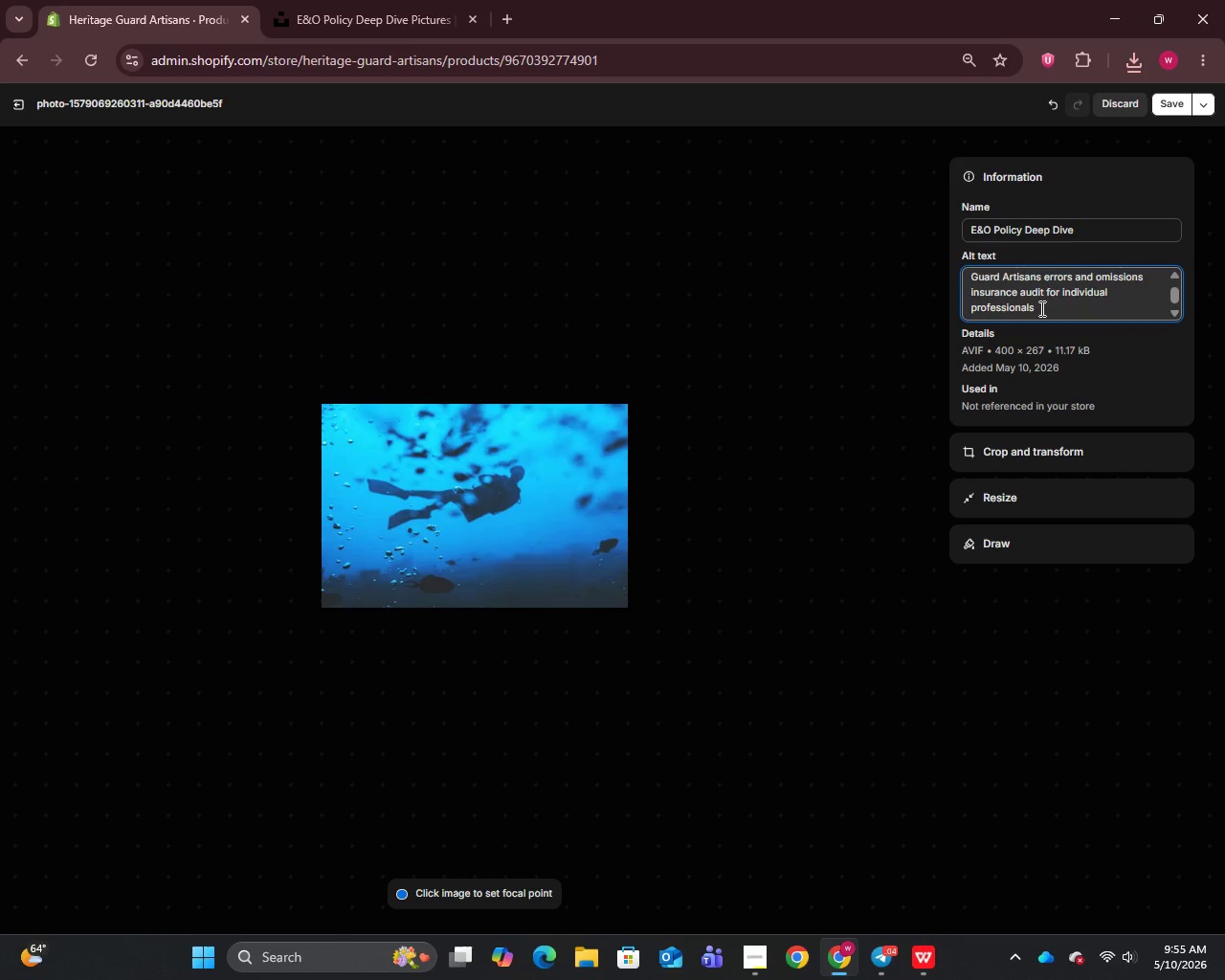 
wait(5.08)
 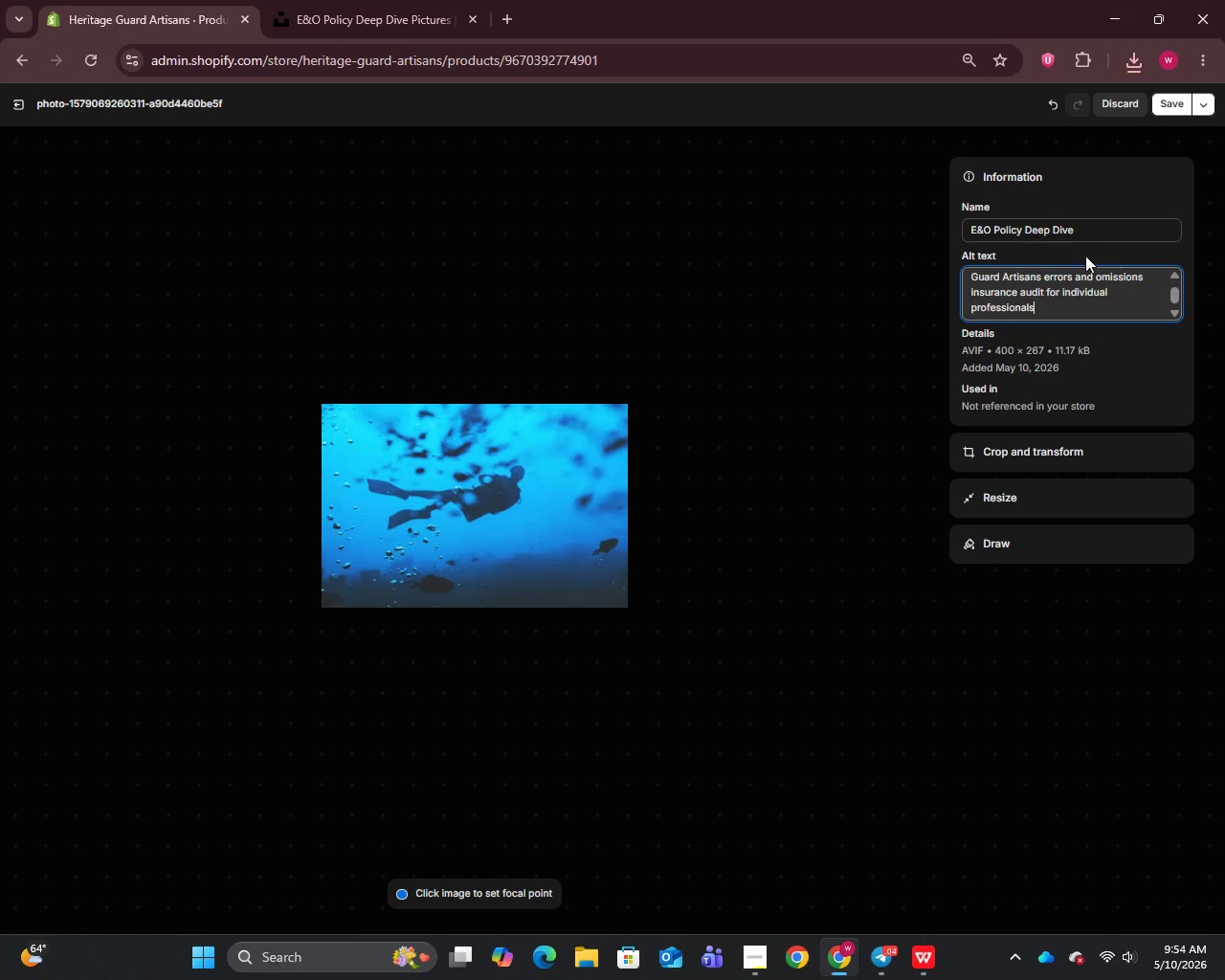 
left_click([1174, 102])
 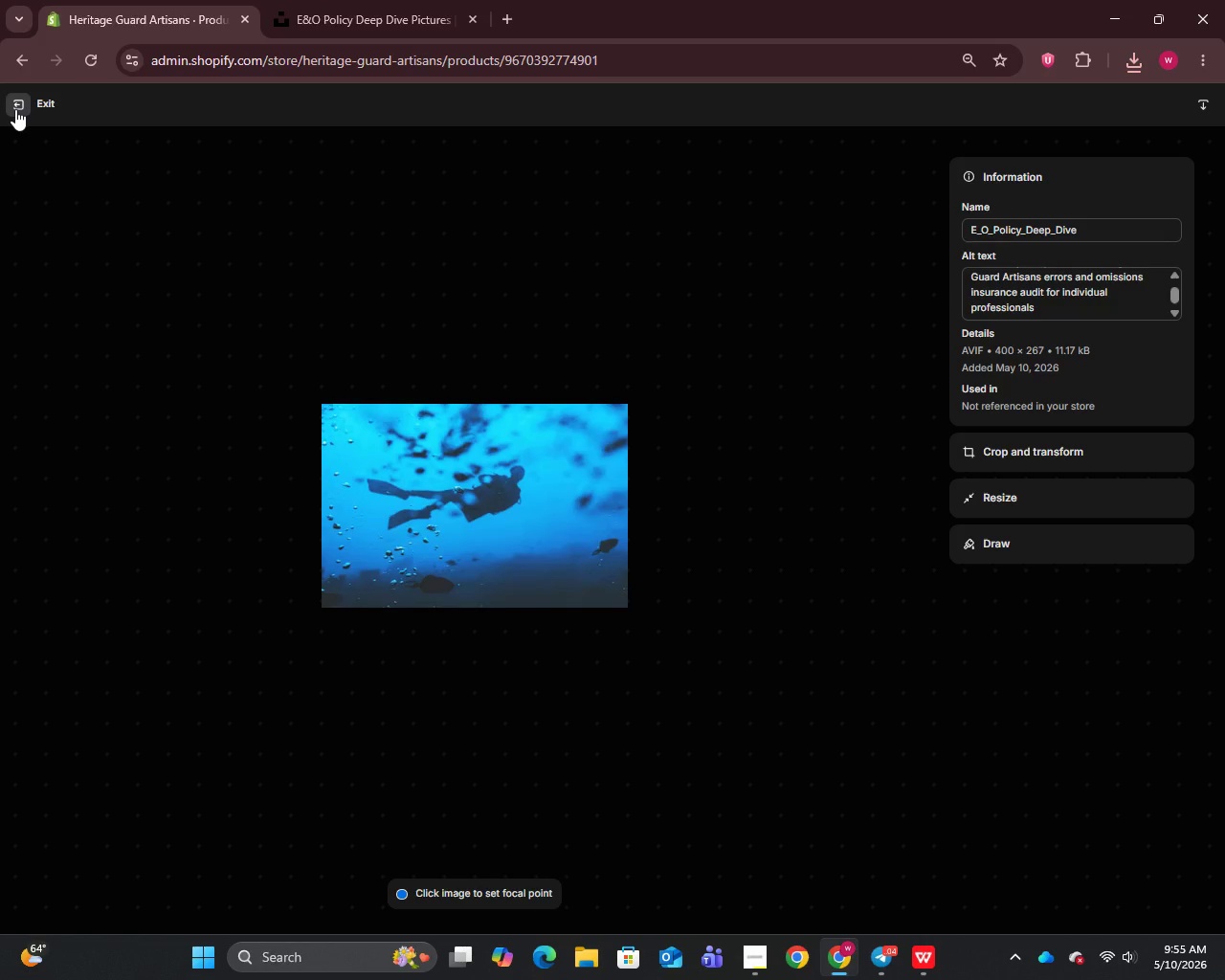 
wait(12.42)
 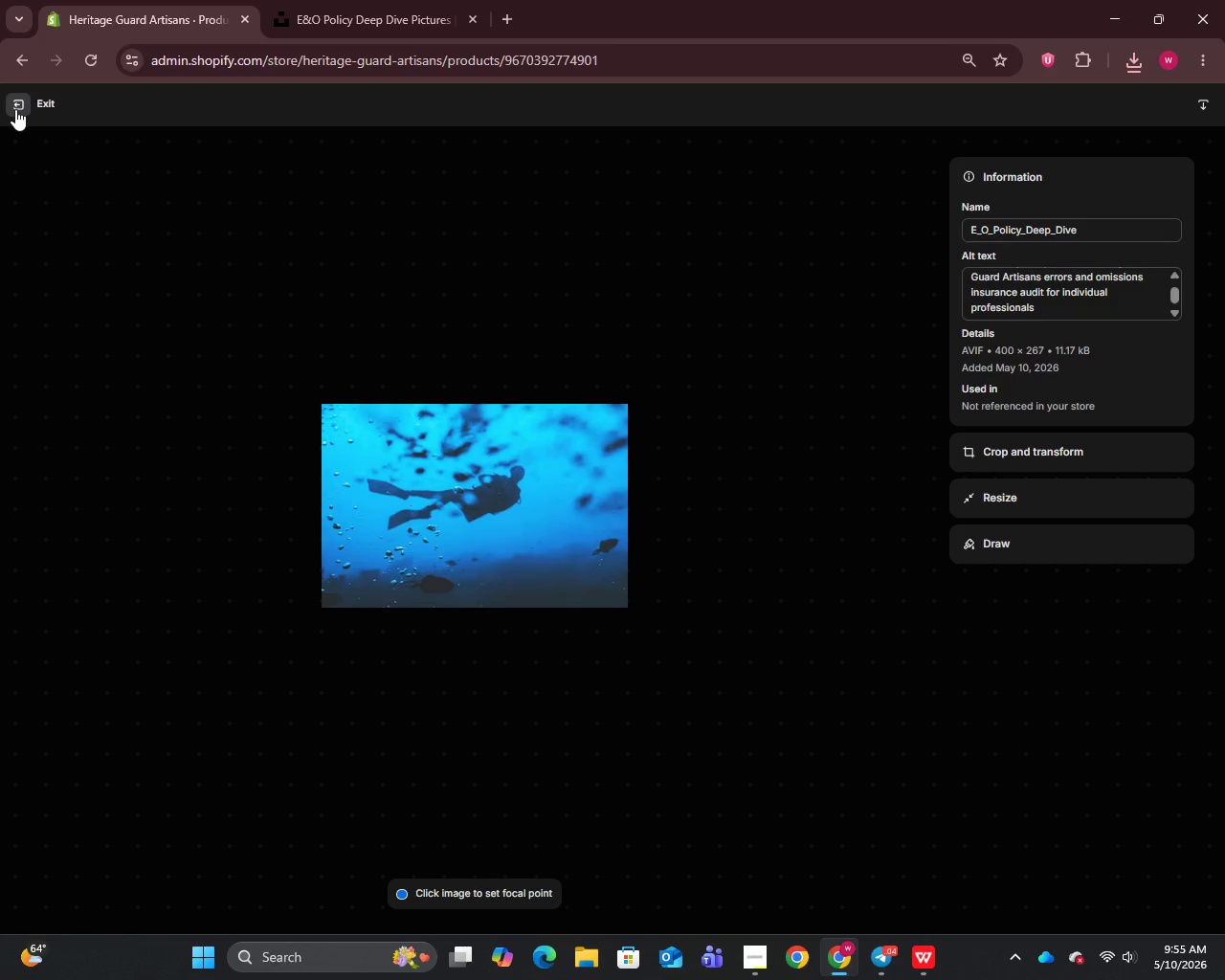 
left_click([15, 109])
 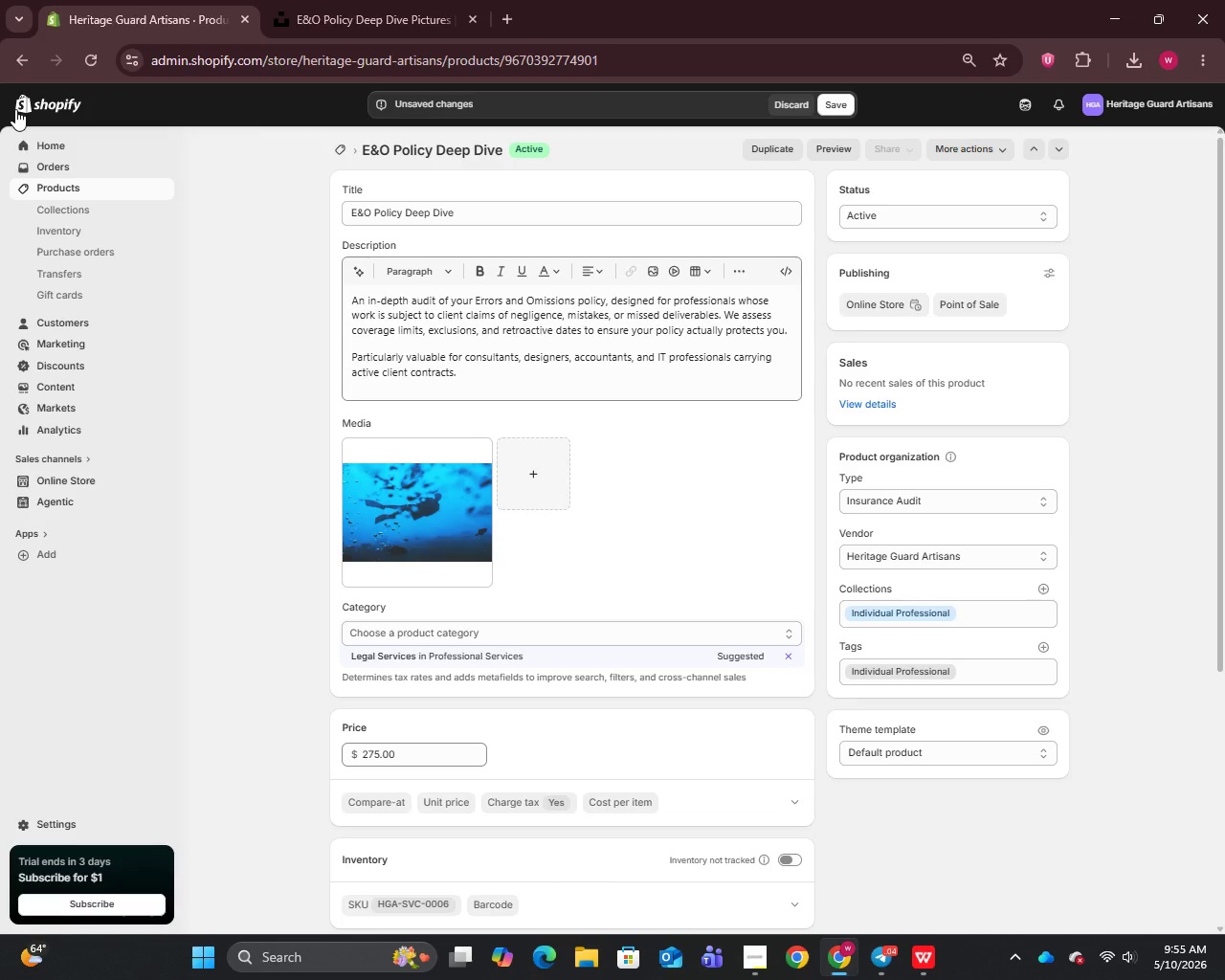 
wait(25.73)
 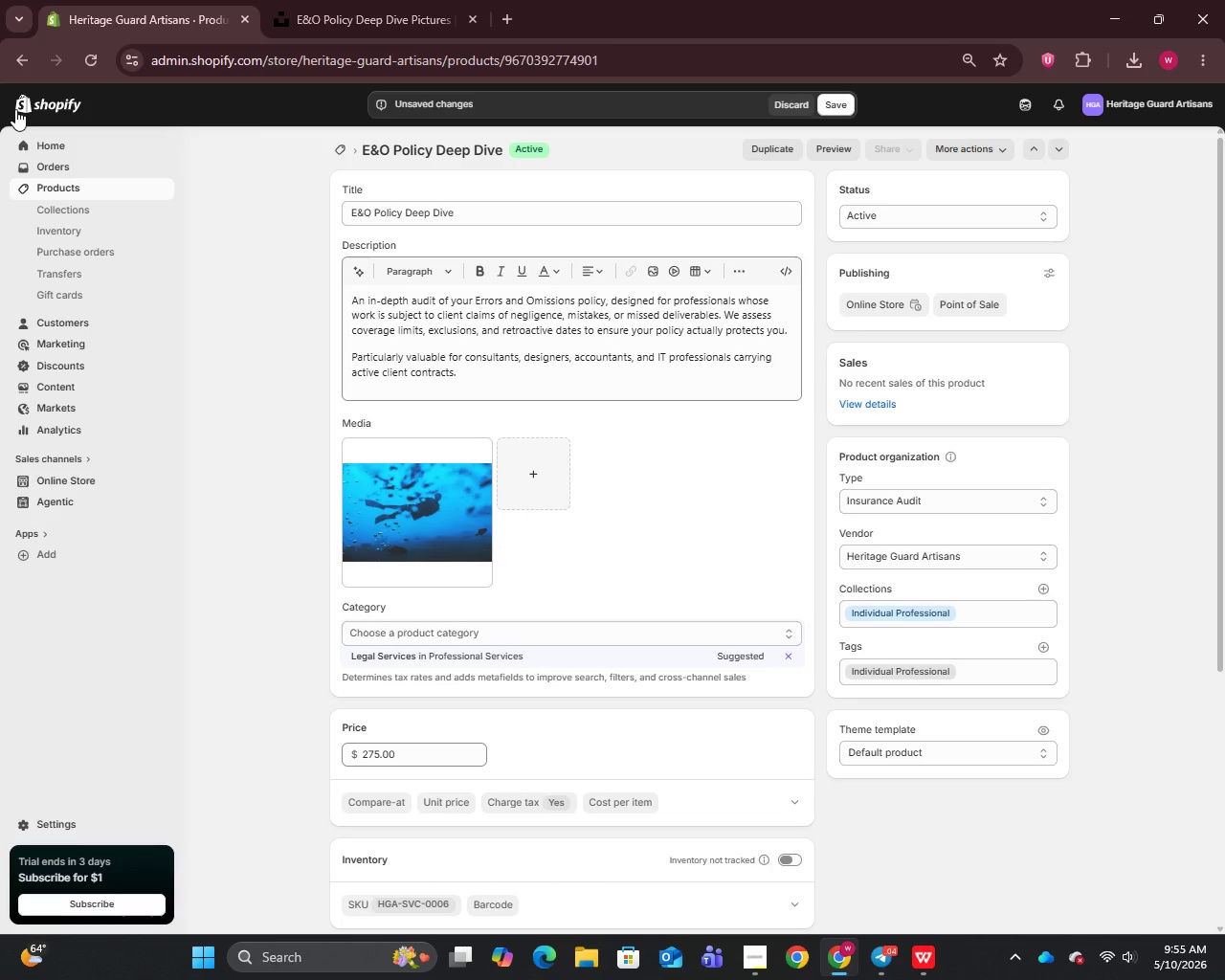 
scroll: coordinate [548, 557], scroll_direction: down, amount: 4.0
 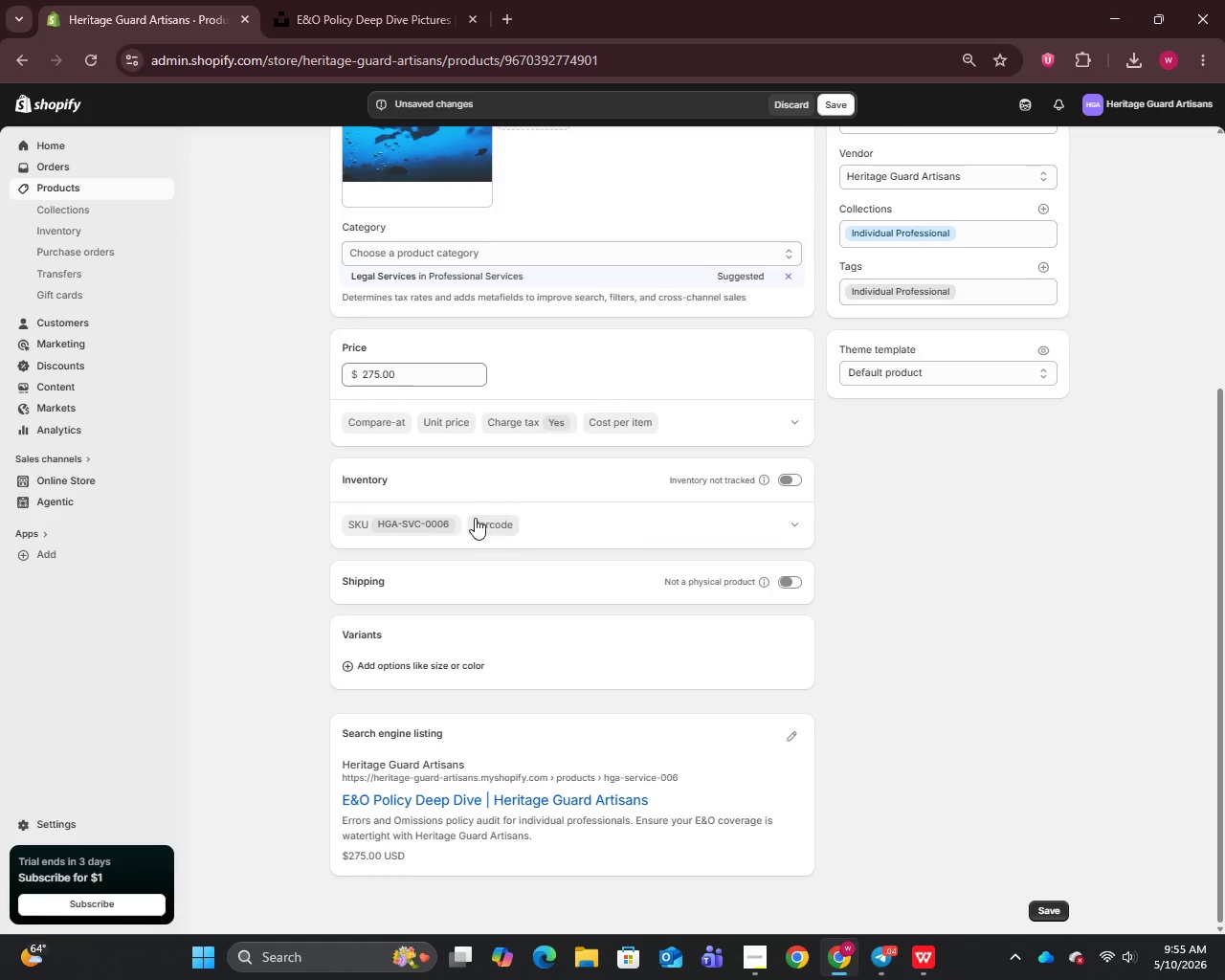 
left_click([410, 523])
 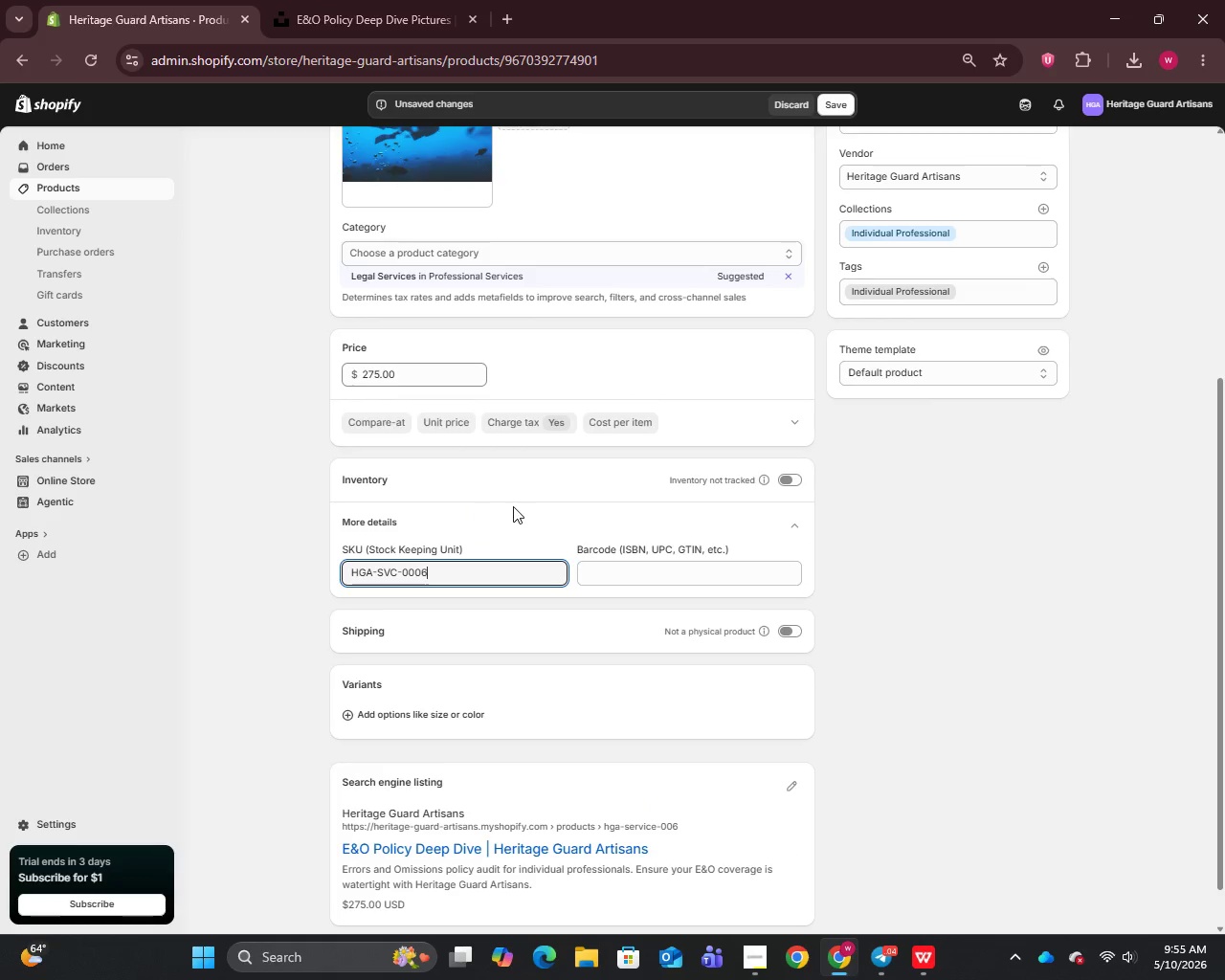 
scroll: coordinate [643, 584], scroll_direction: down, amount: 7.0
 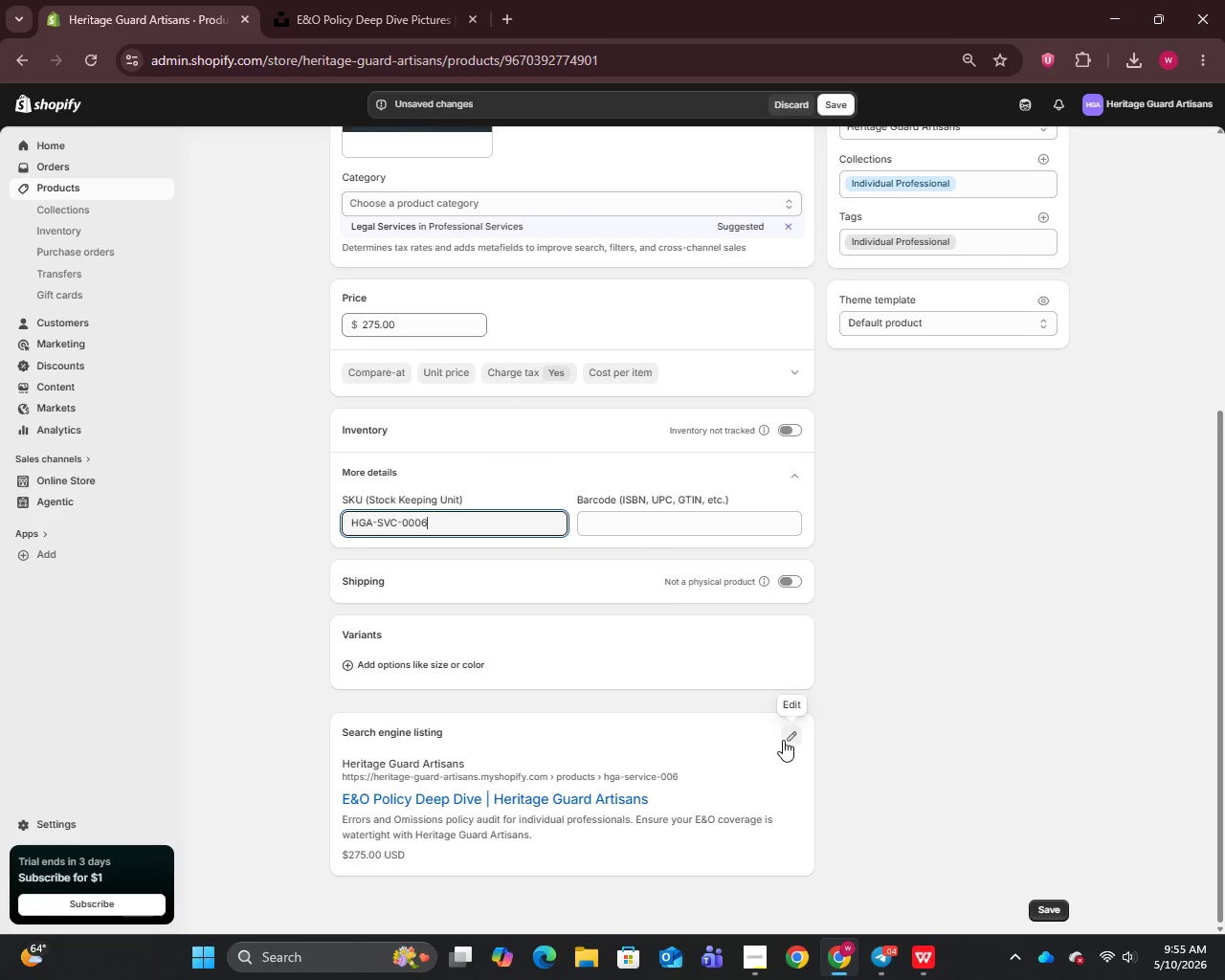 
left_click([783, 740])
 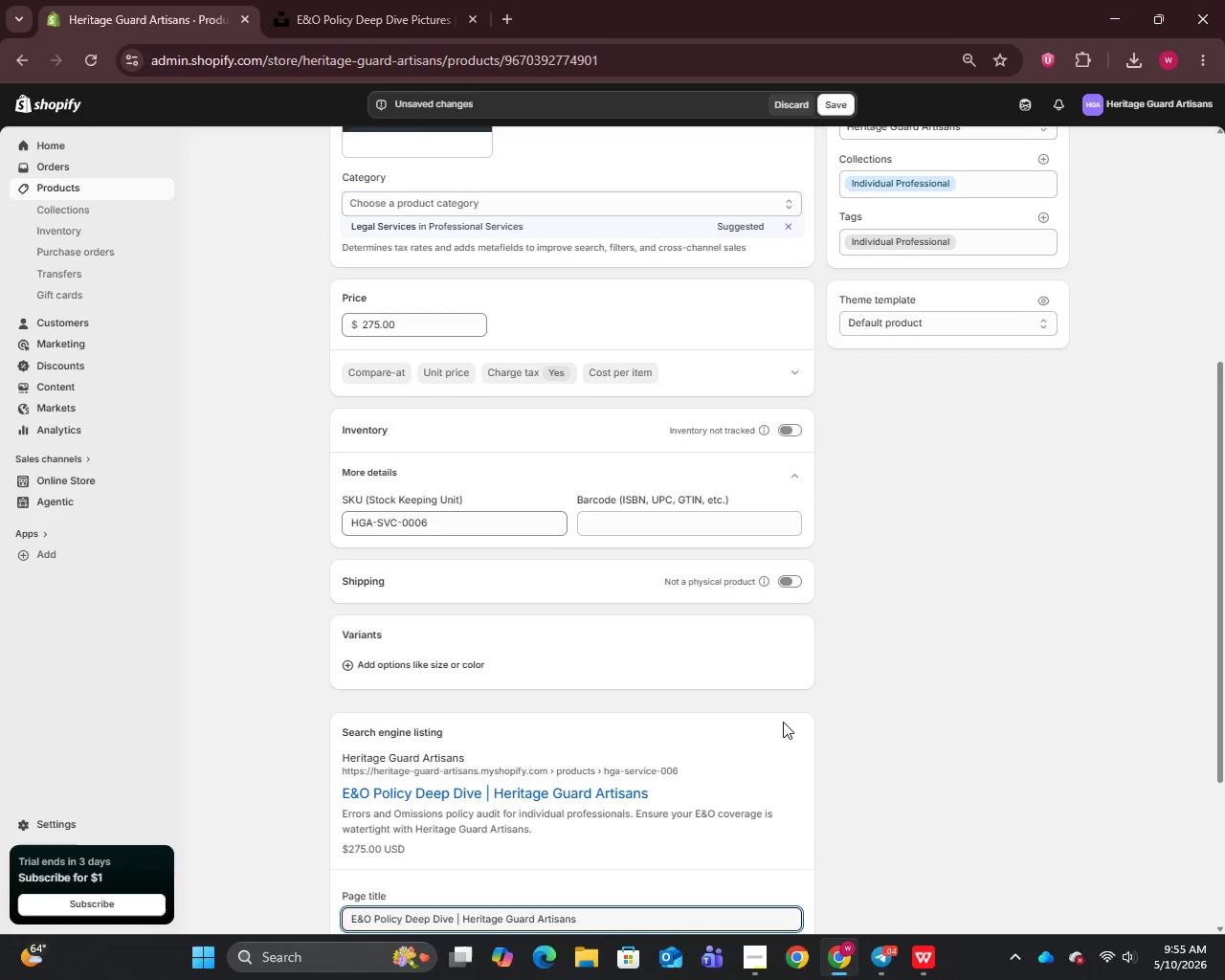 
scroll: coordinate [781, 717], scroll_direction: down, amount: 6.0
 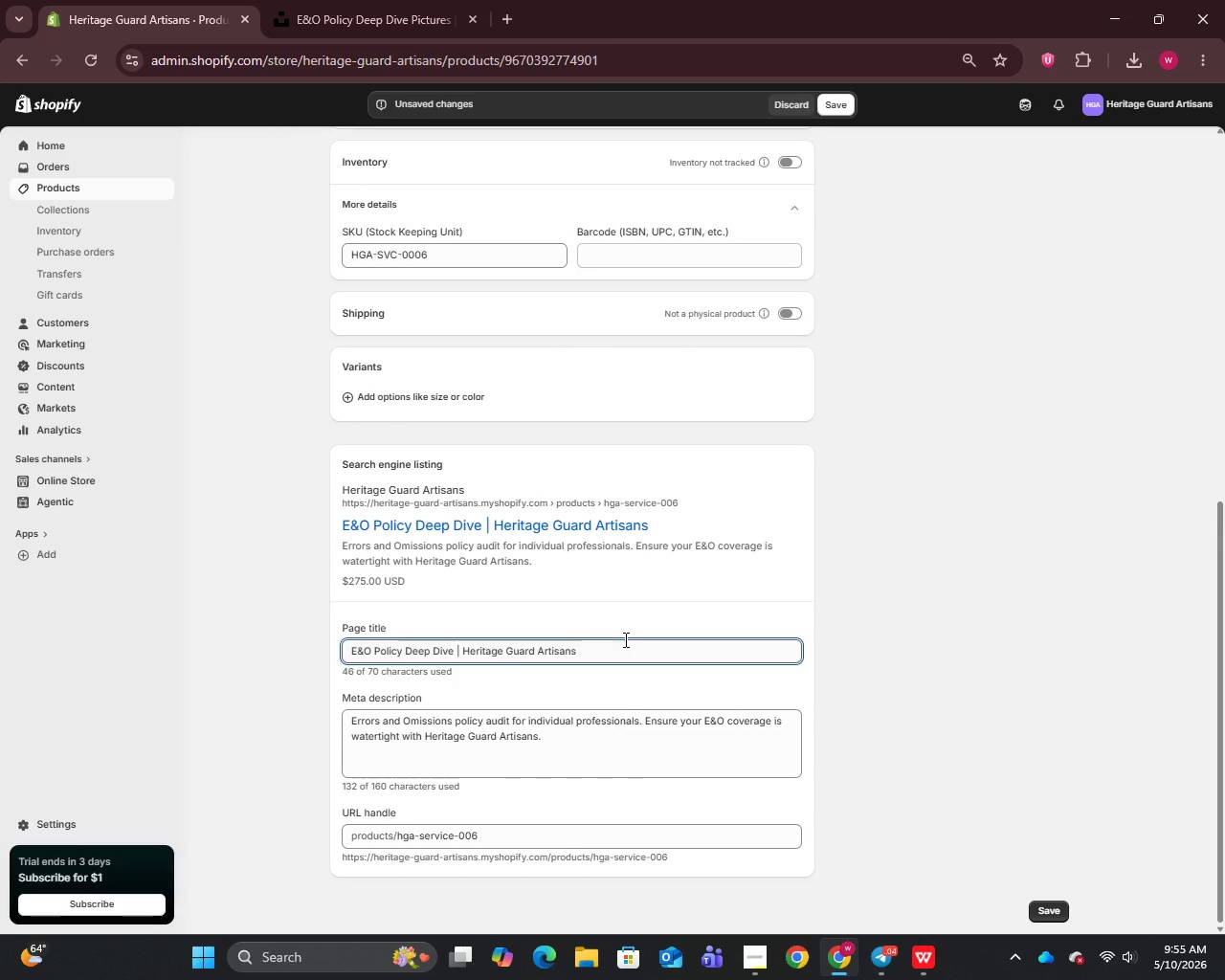 
wait(10.29)
 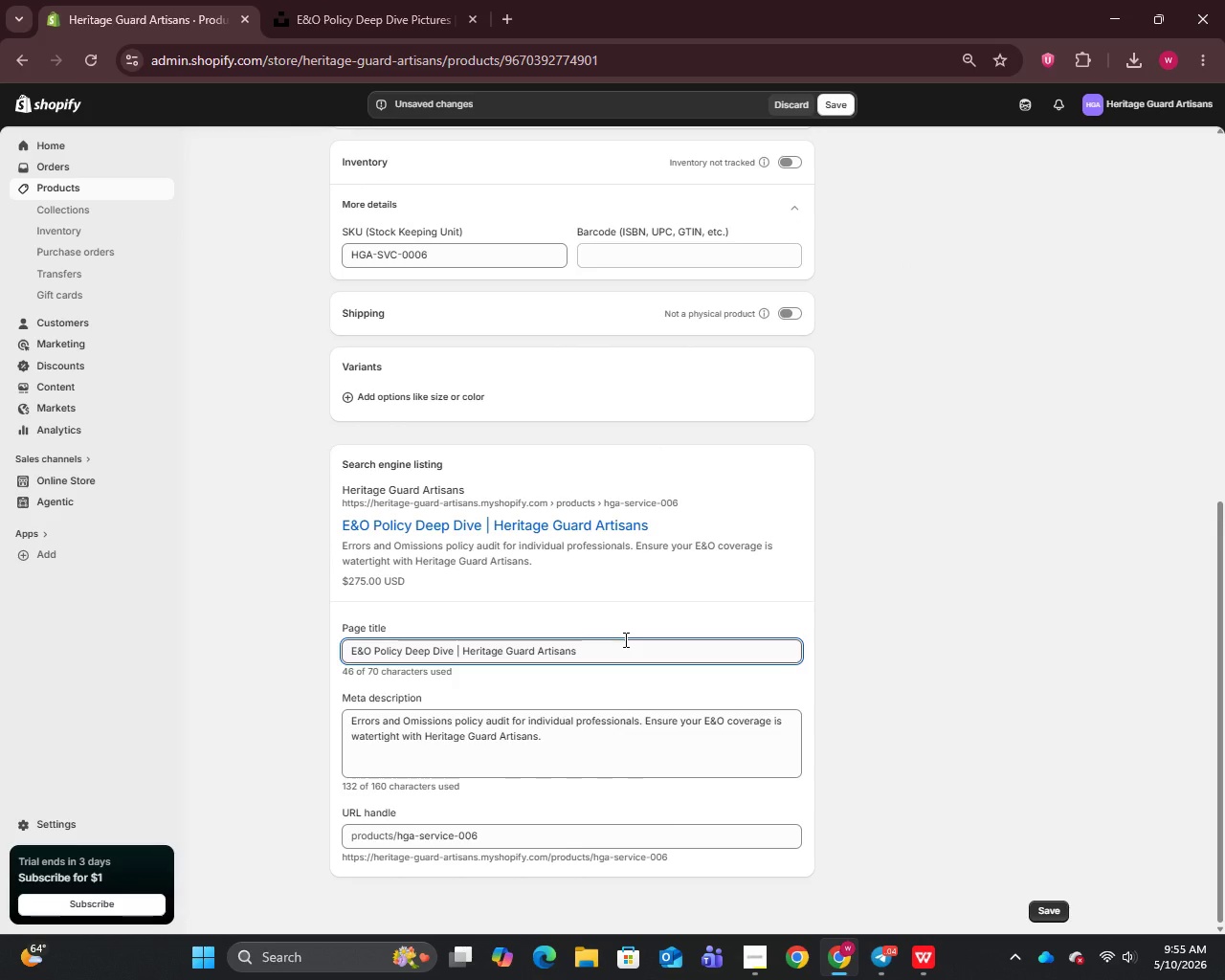 
scroll: coordinate [515, 541], scroll_direction: up, amount: 5.0
 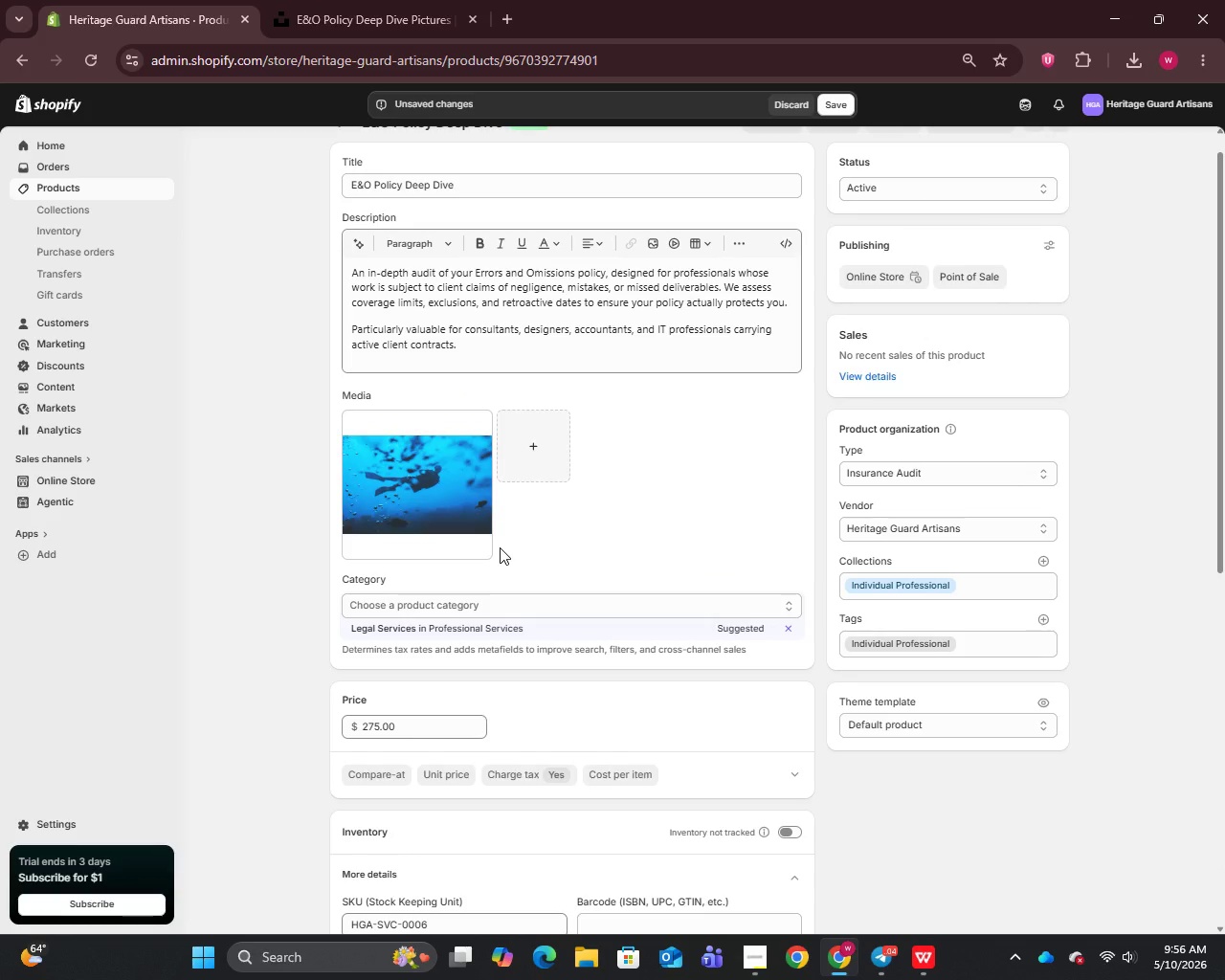 
wait(11.72)
 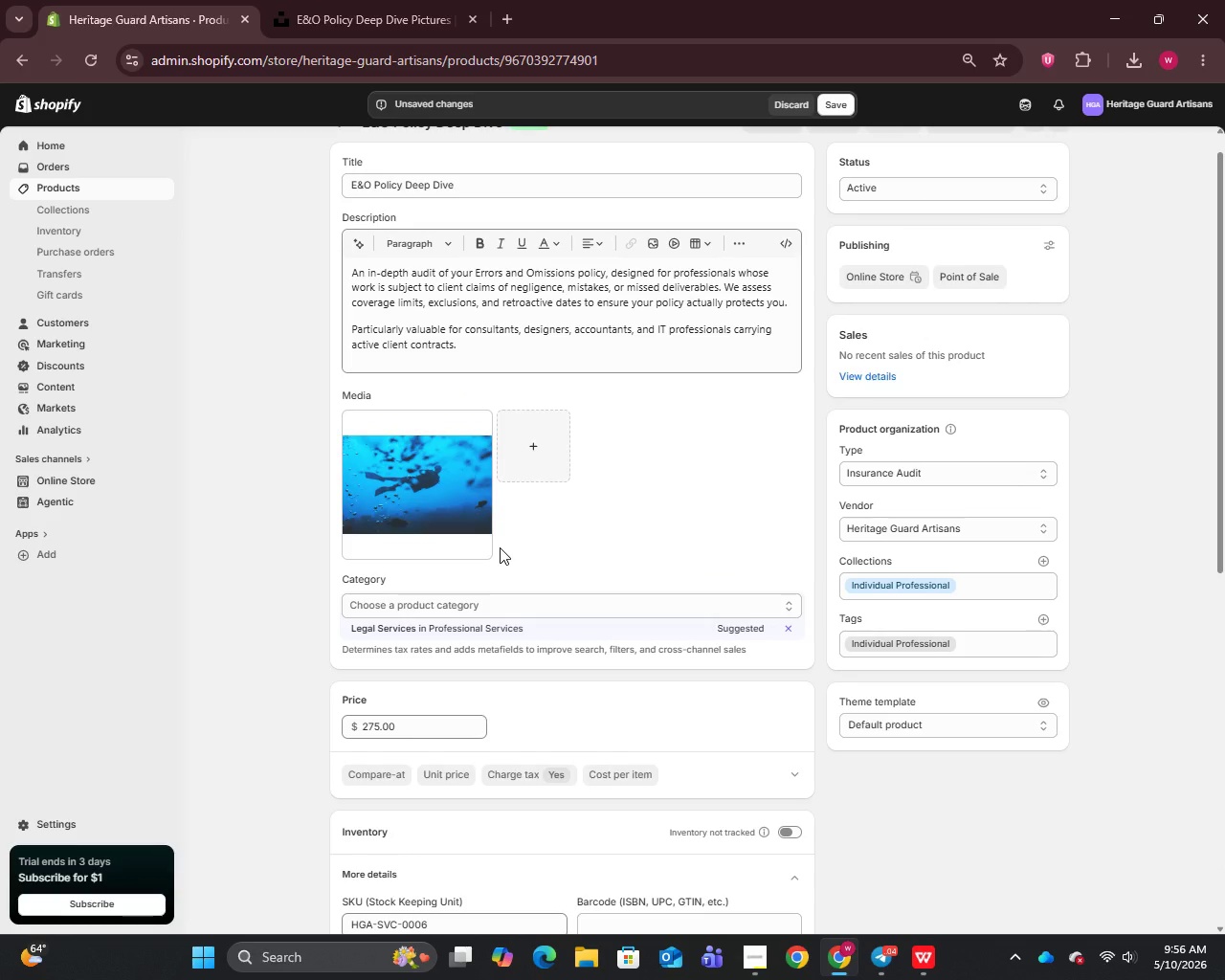 
scroll: coordinate [649, 517], scroll_direction: down, amount: 1.0
 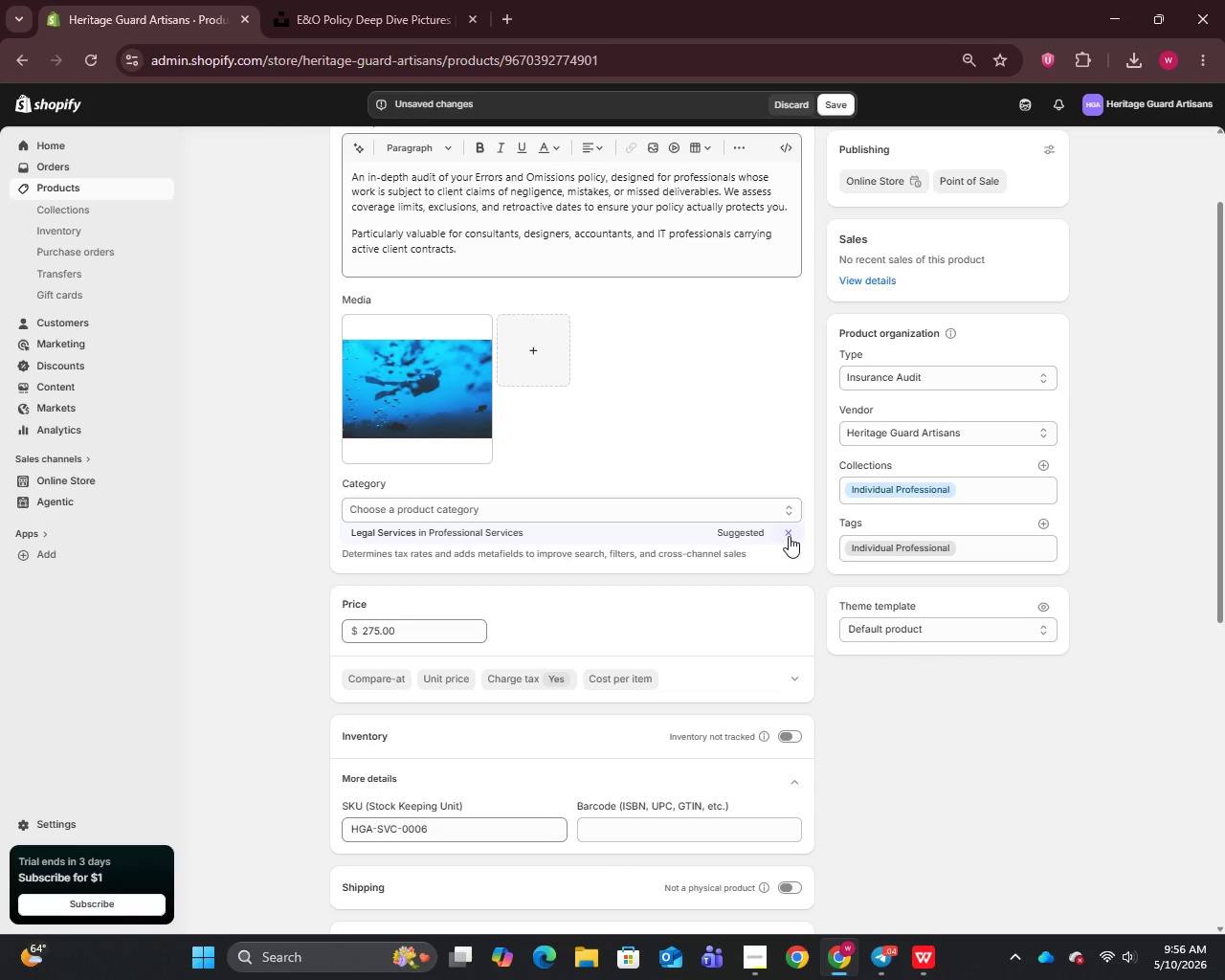 
wait(5.43)
 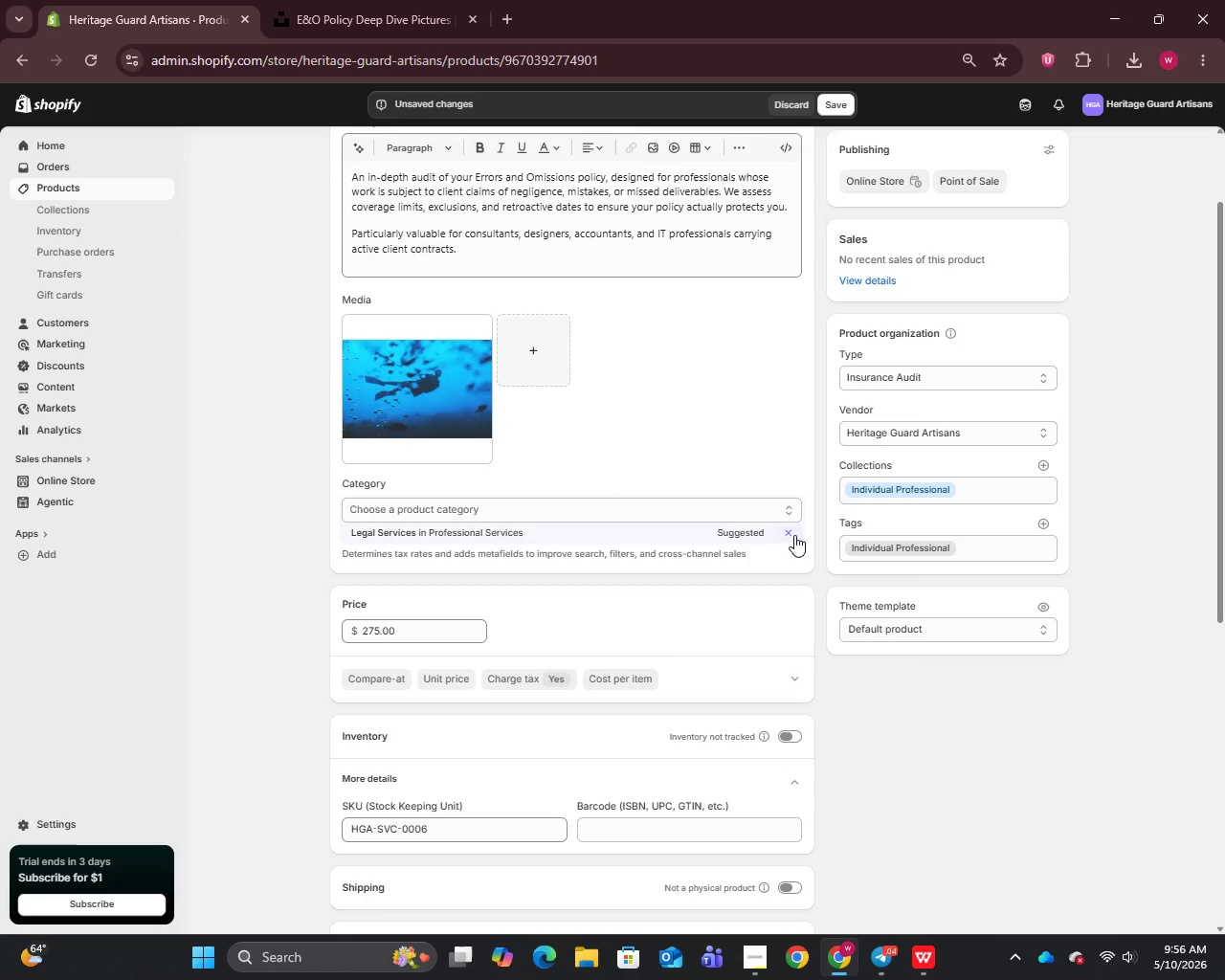 
scroll: coordinate [712, 450], scroll_direction: up, amount: 7.0
 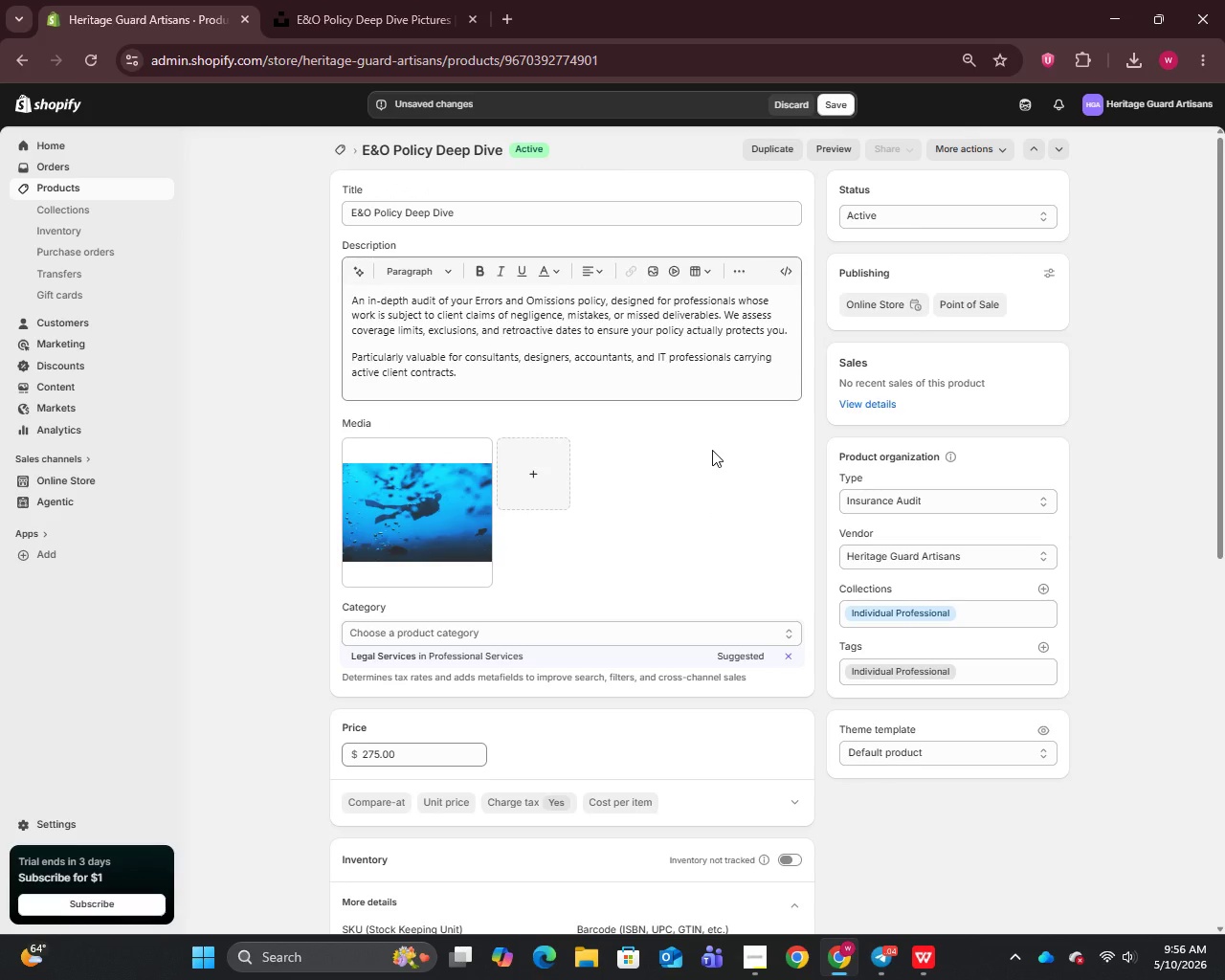 
wait(14.97)
 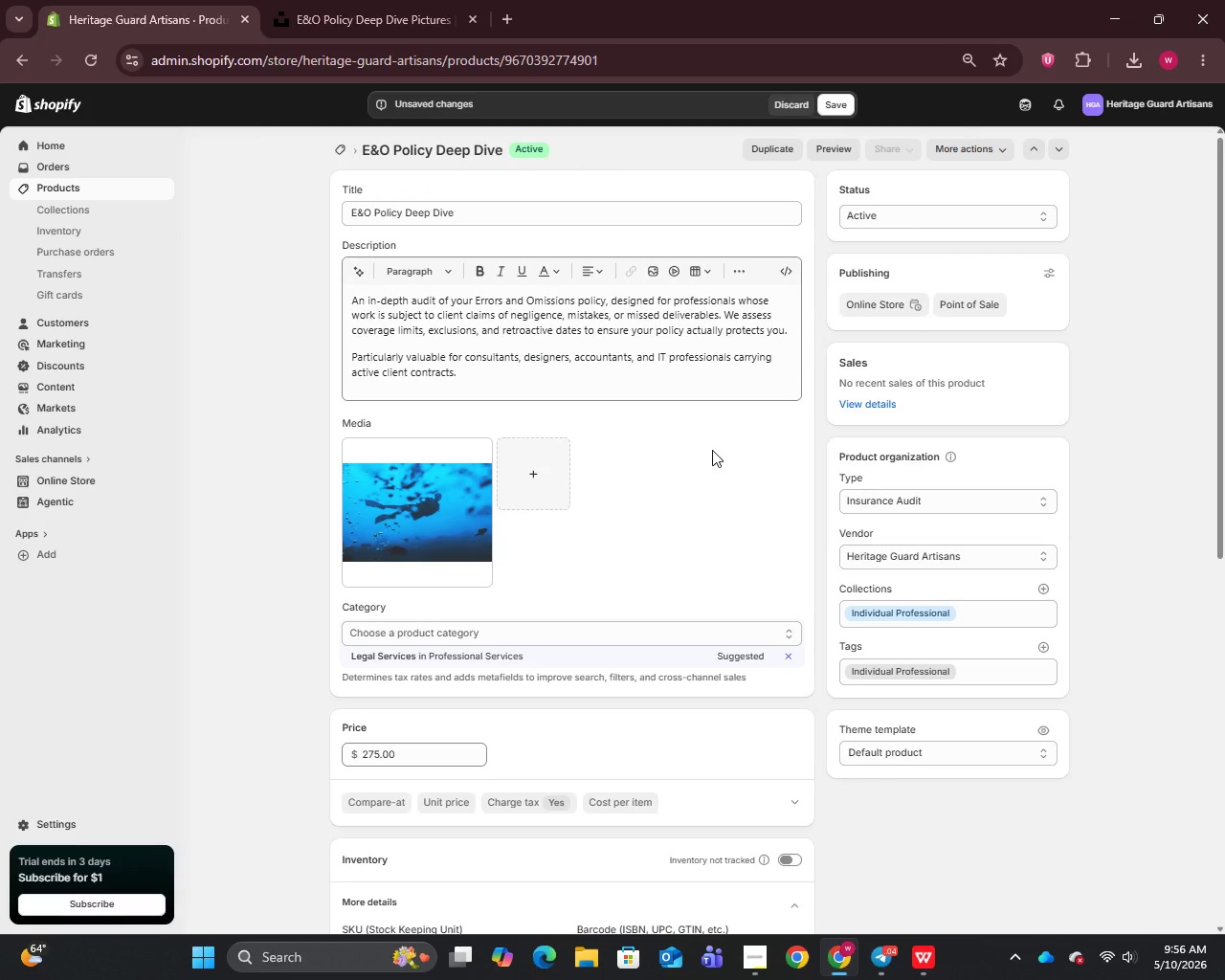 
left_click([824, 106])
 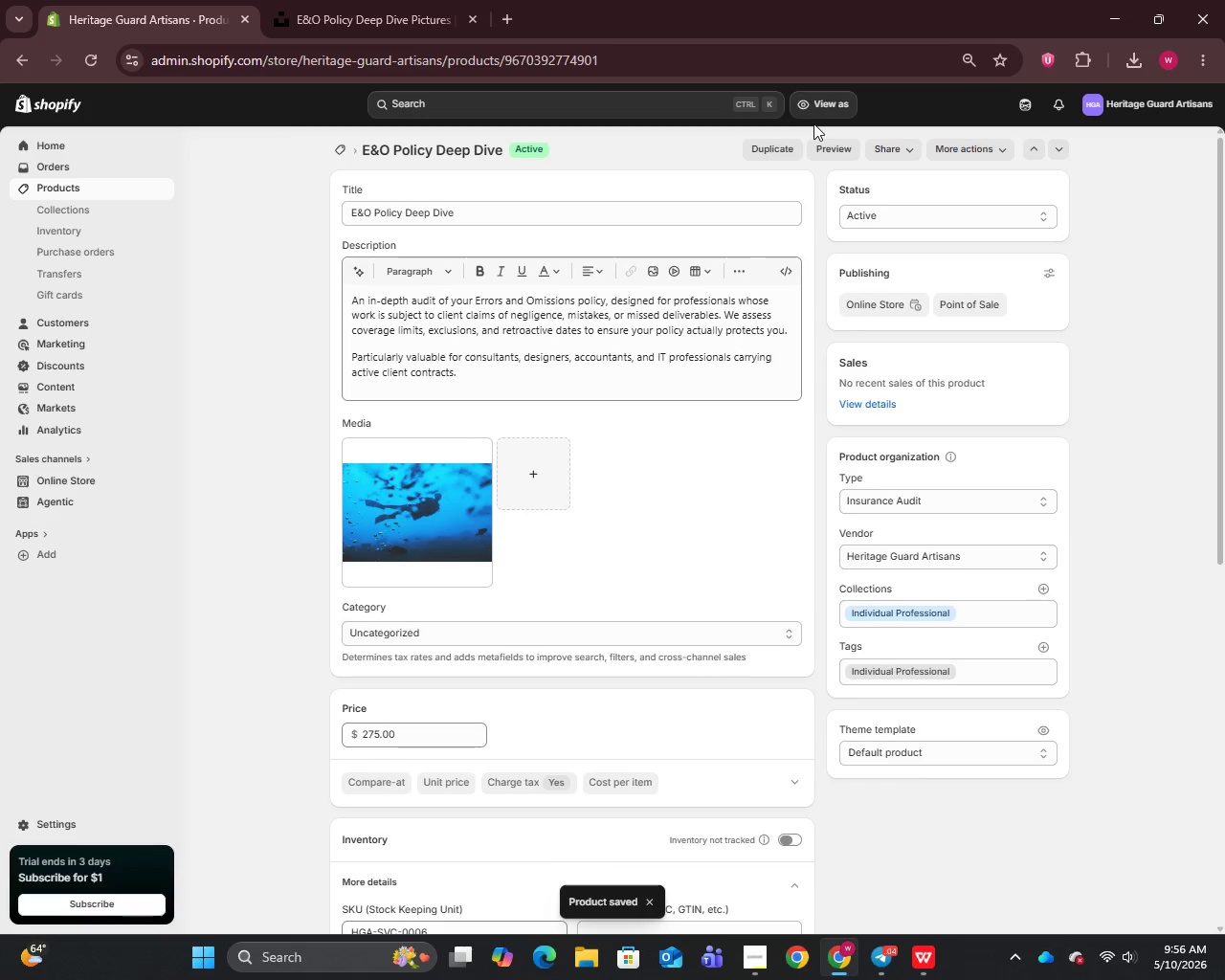 
wait(6.33)
 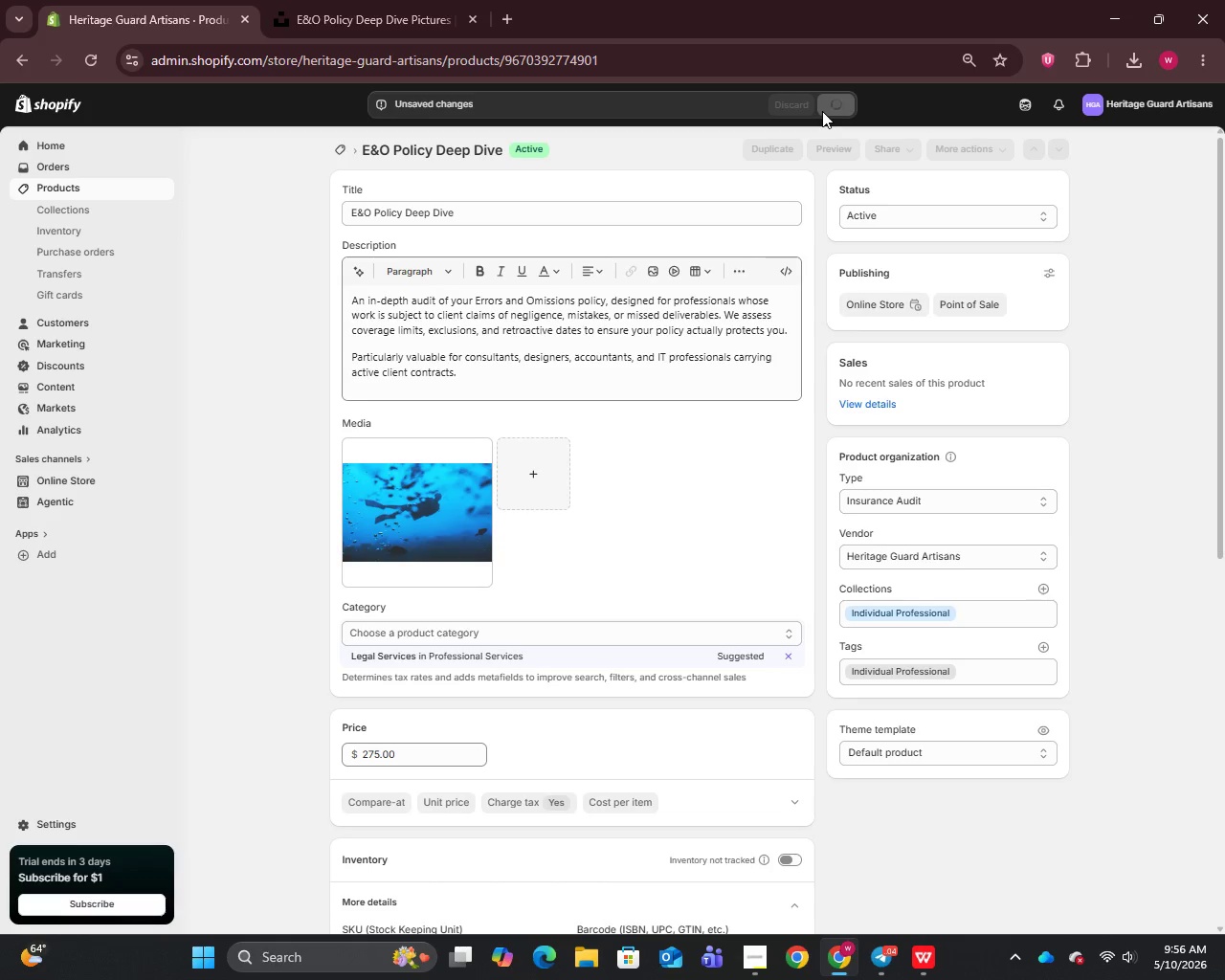 
left_click([82, 188])
 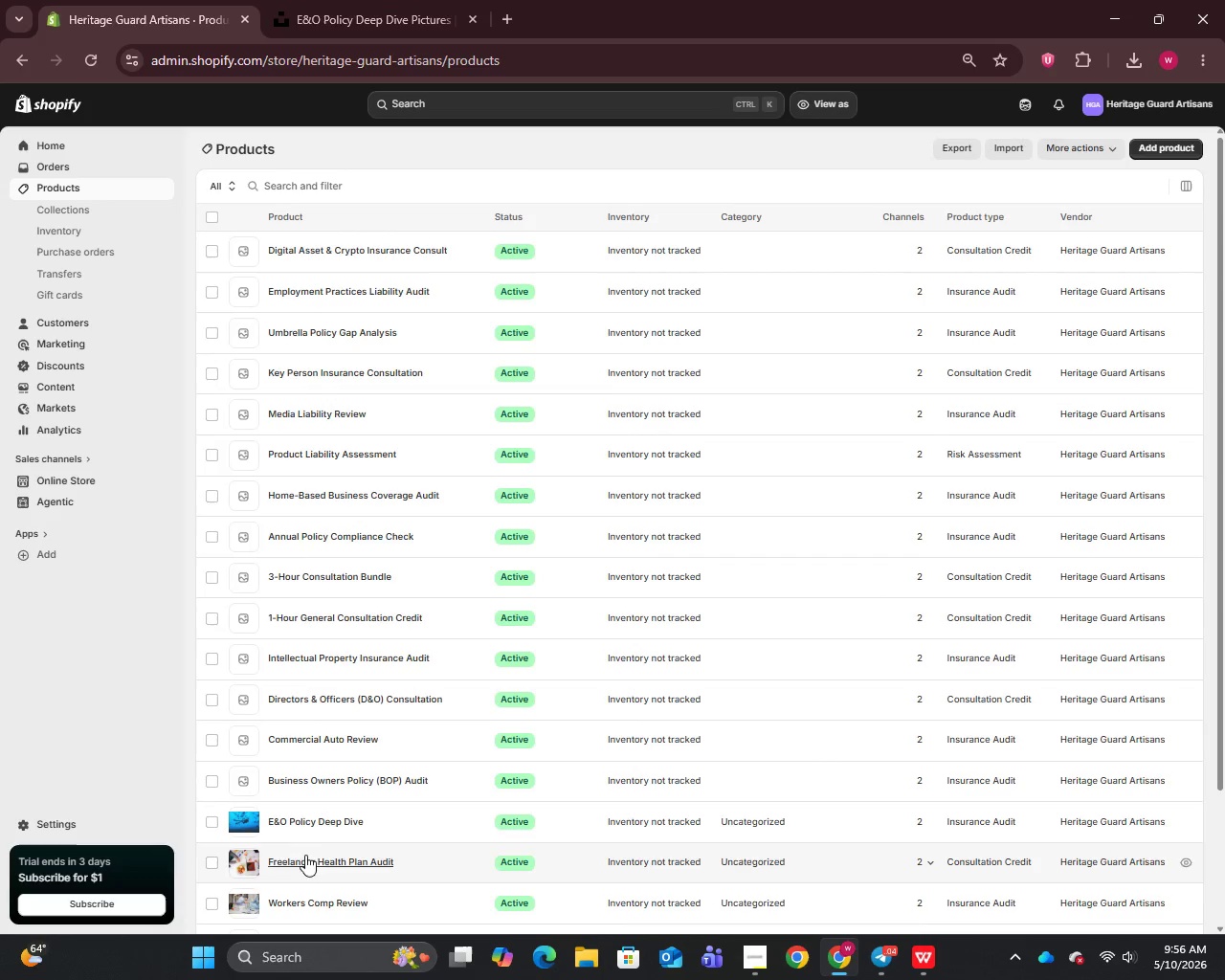 
left_click([345, 773])
 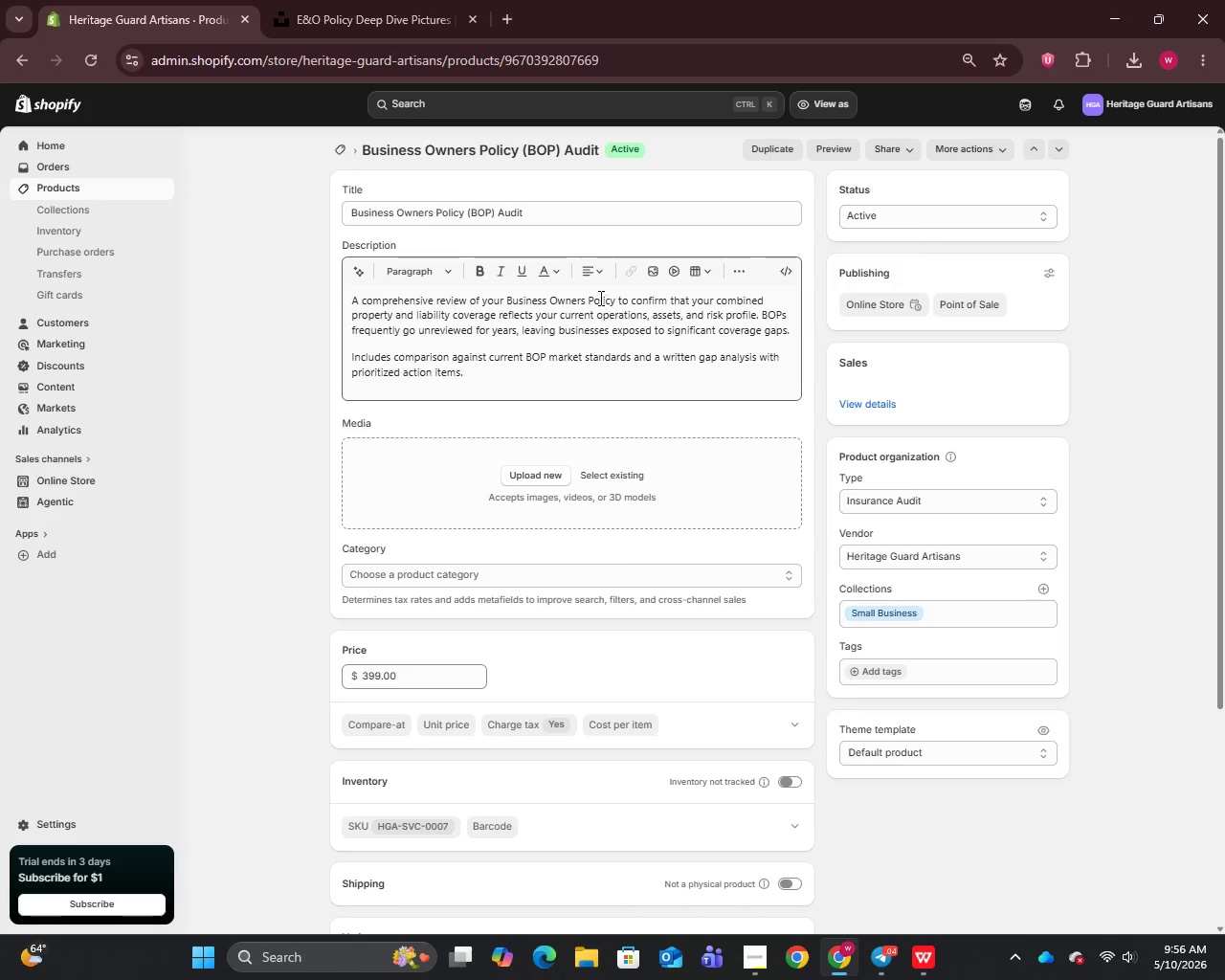 
left_click([542, 216])
 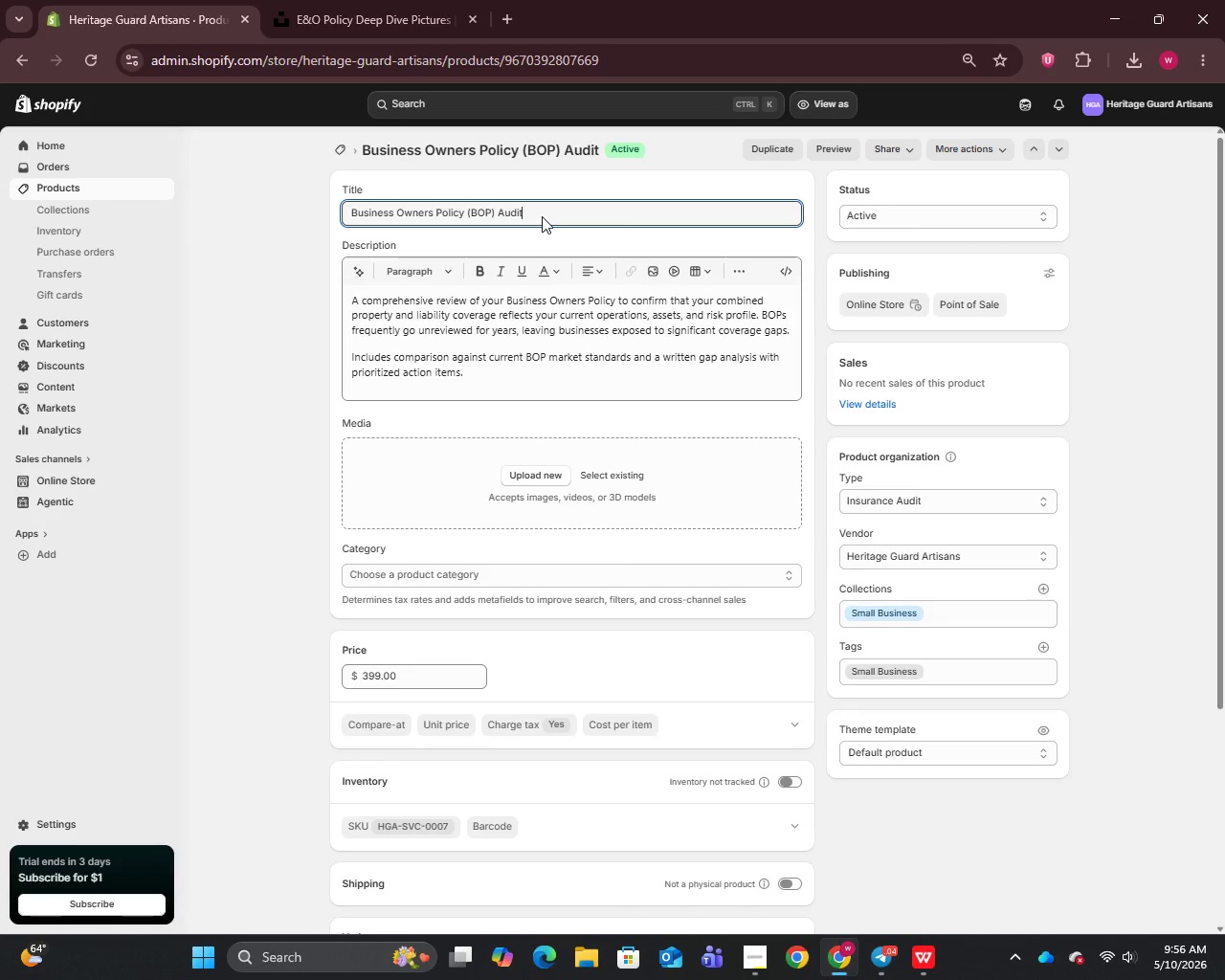 
key(Control+A)
 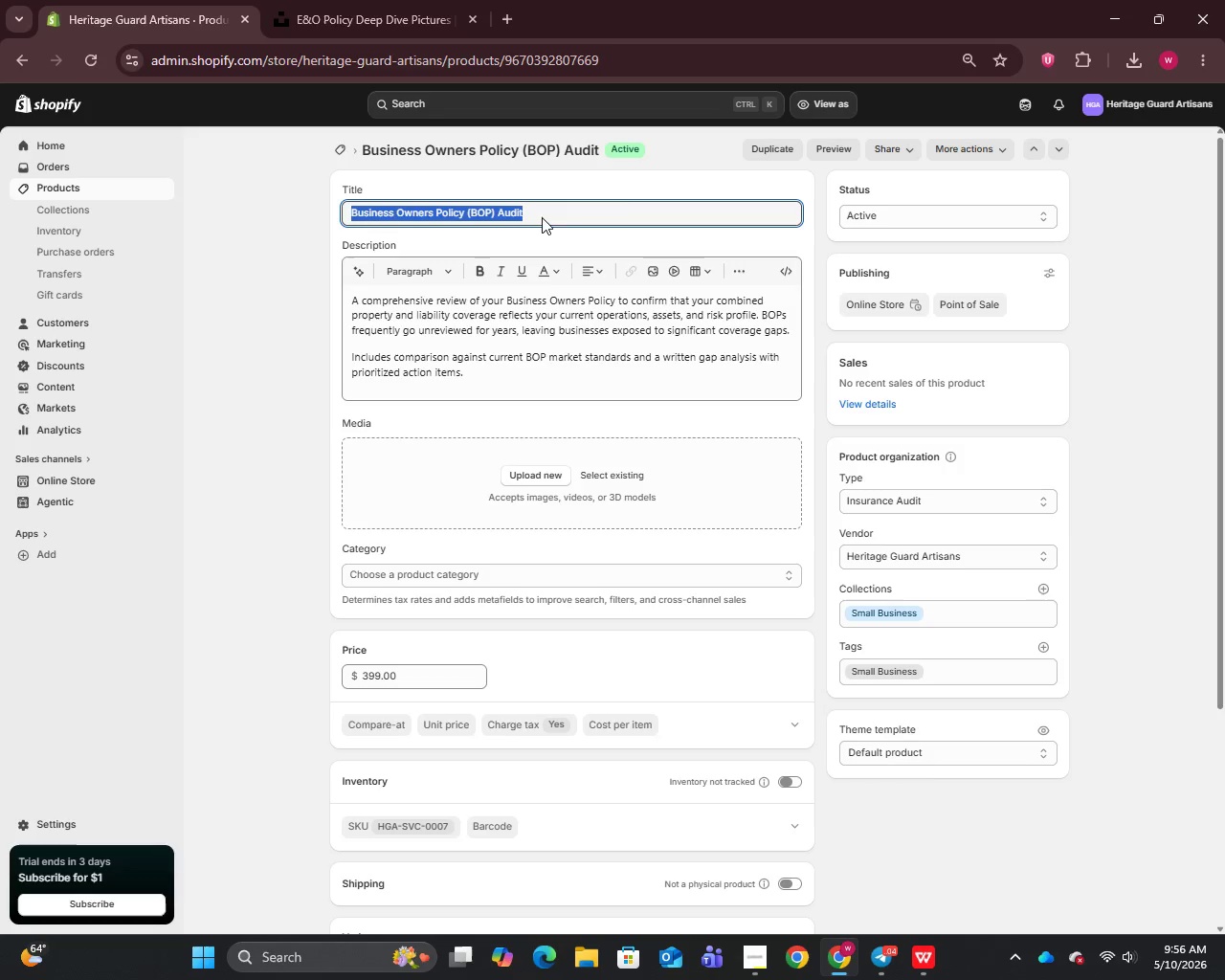 
key(Control+C)
 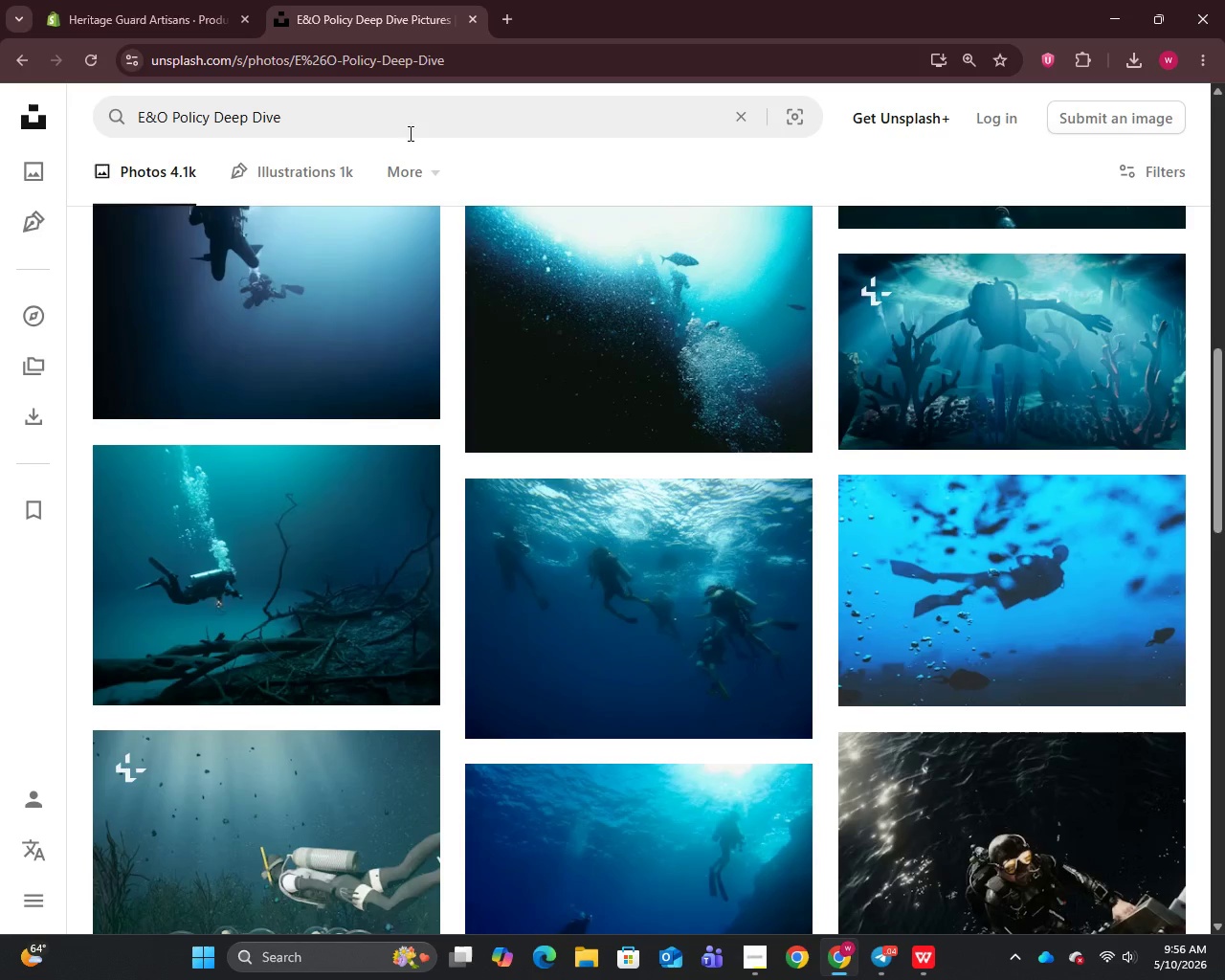 
left_click([403, 134])
 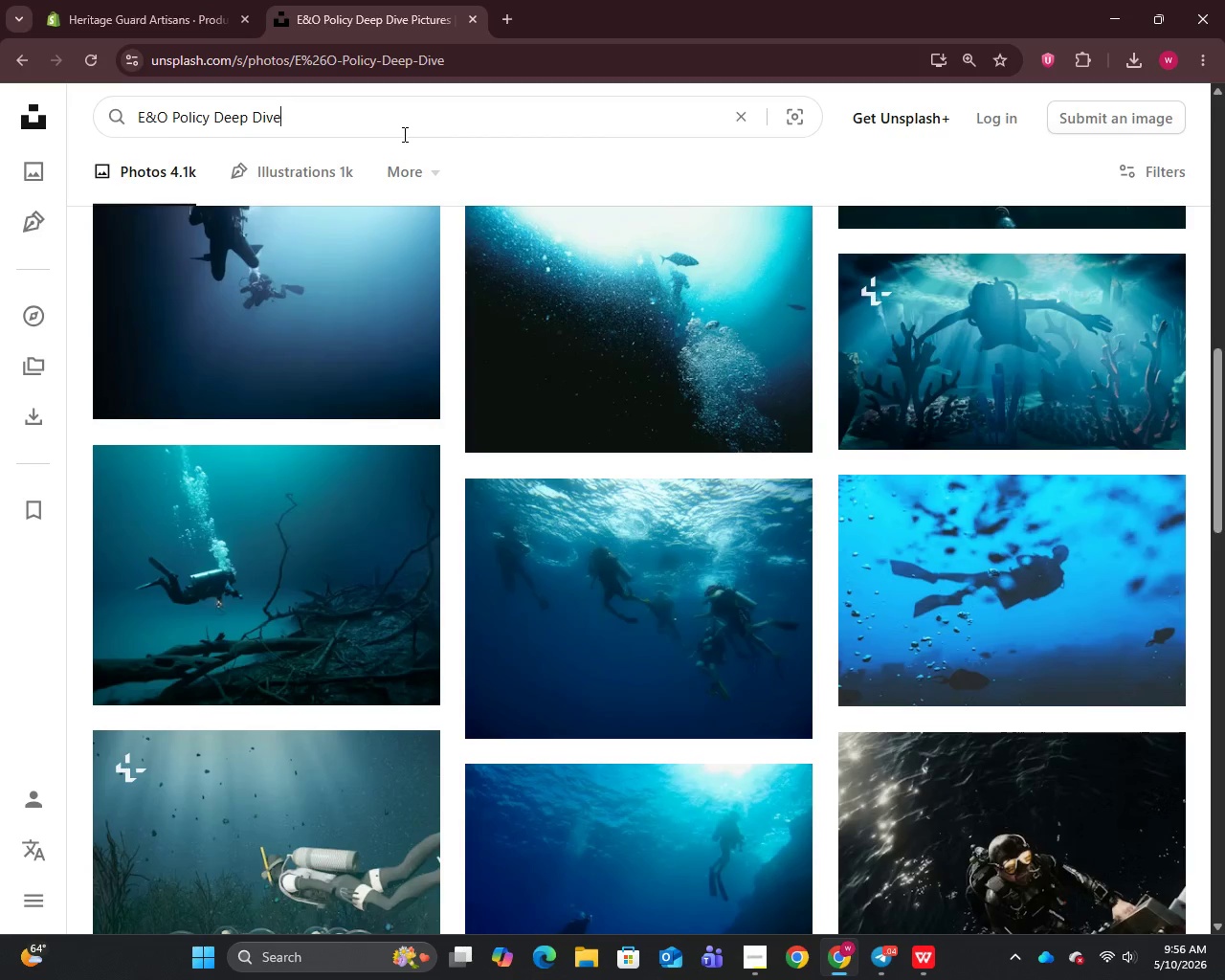 
key(Control+A)
 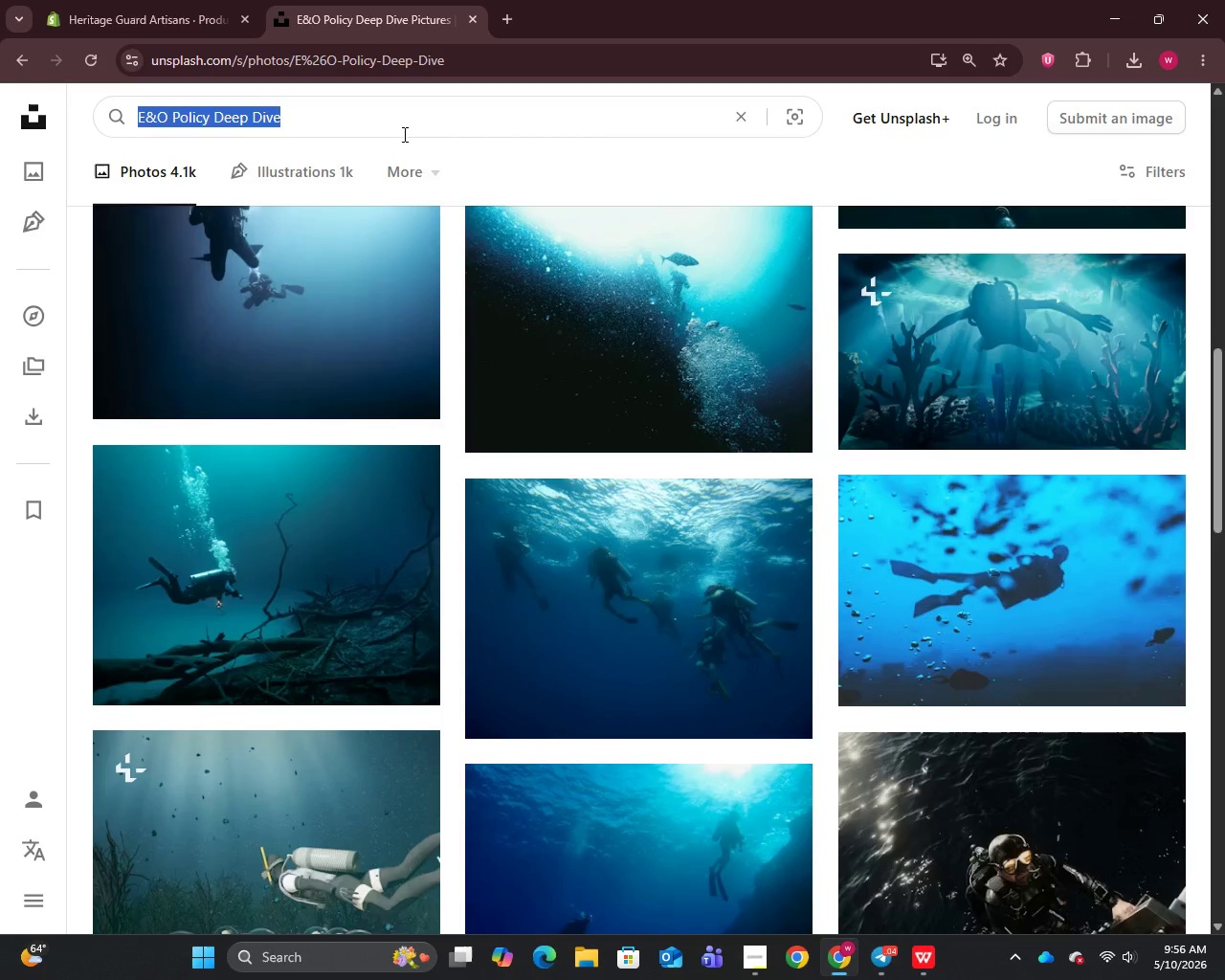 
key(Control+V)
 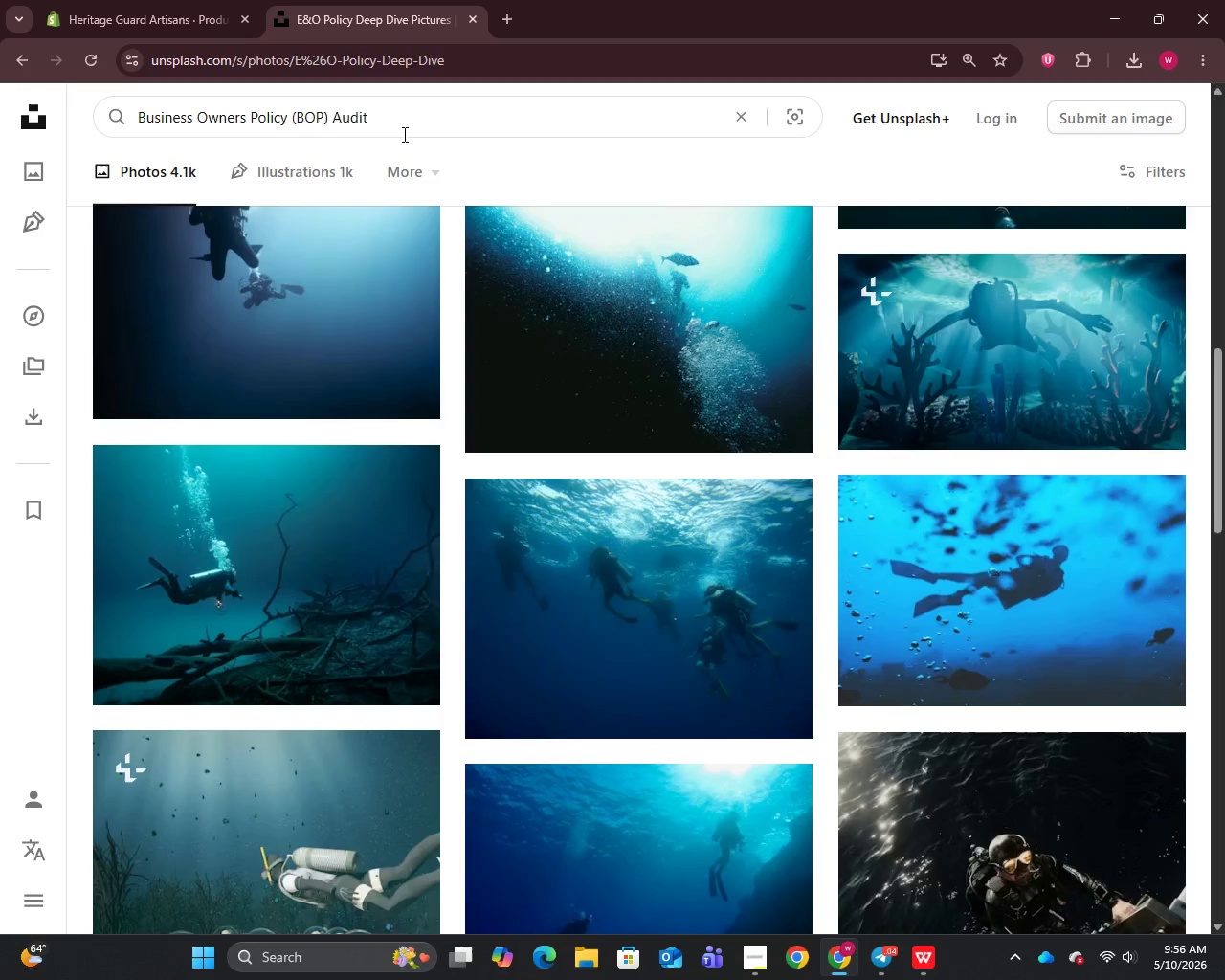 
key(Enter)
 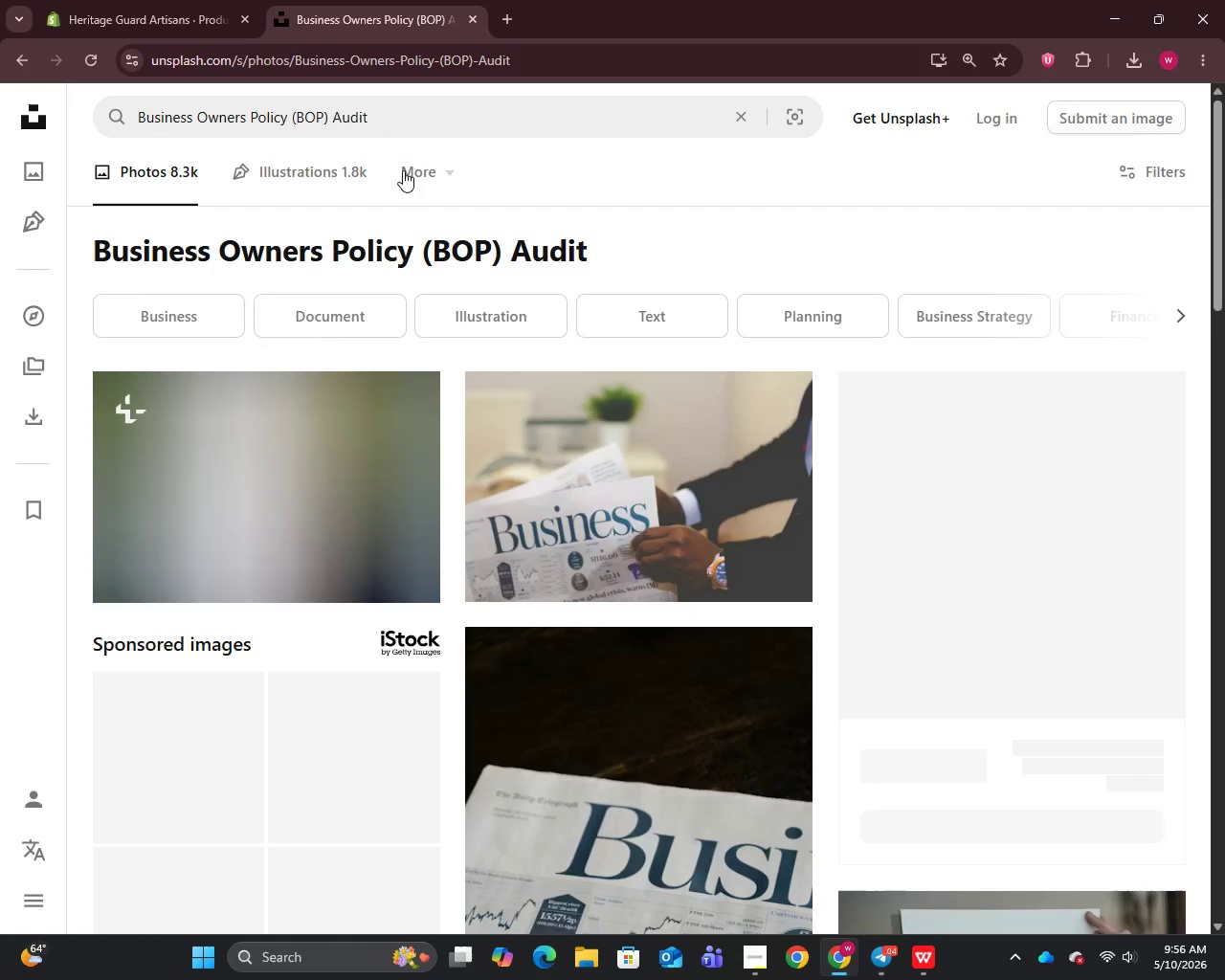 
mouse_move([364, 479])
 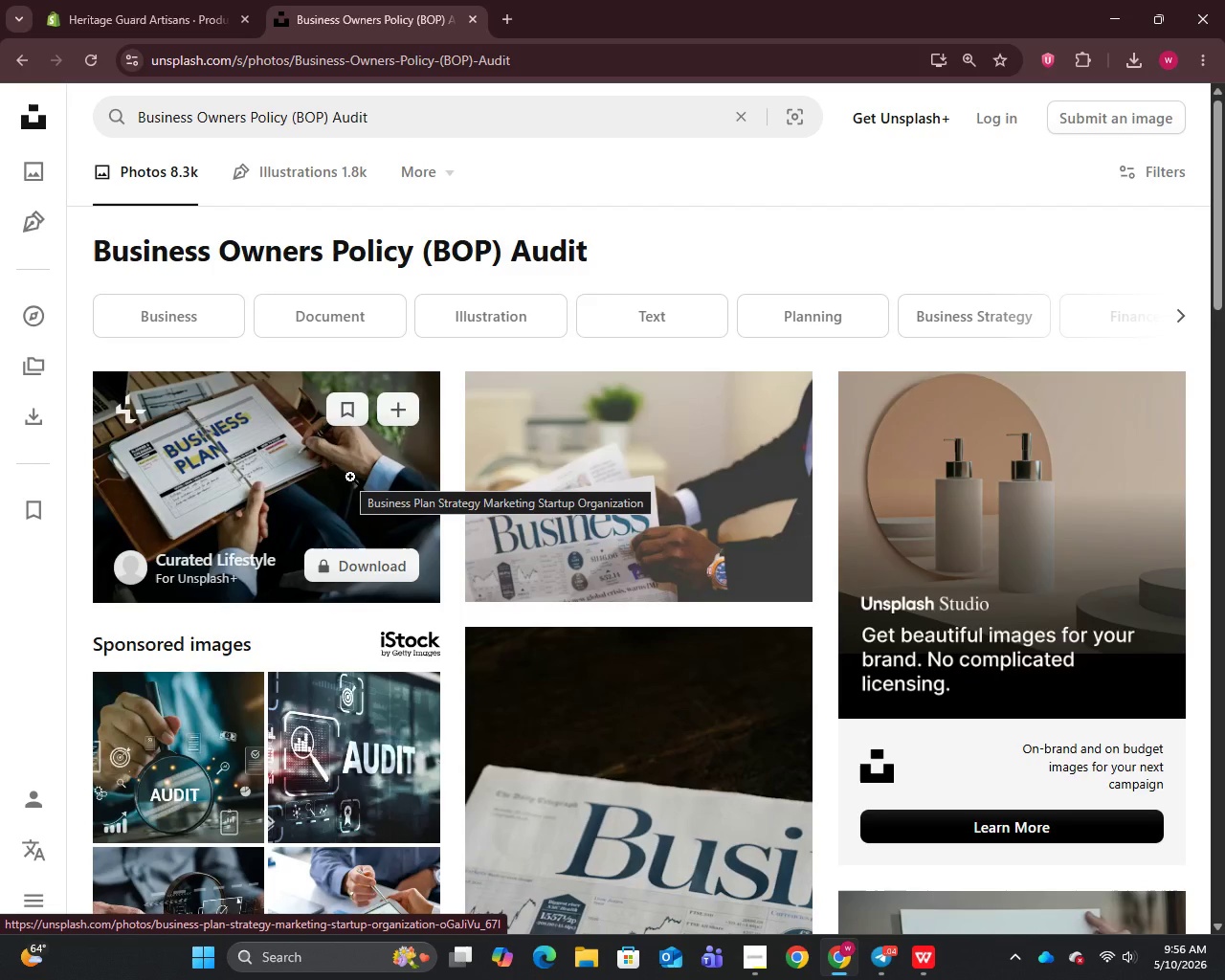 
right_click([350, 477])
 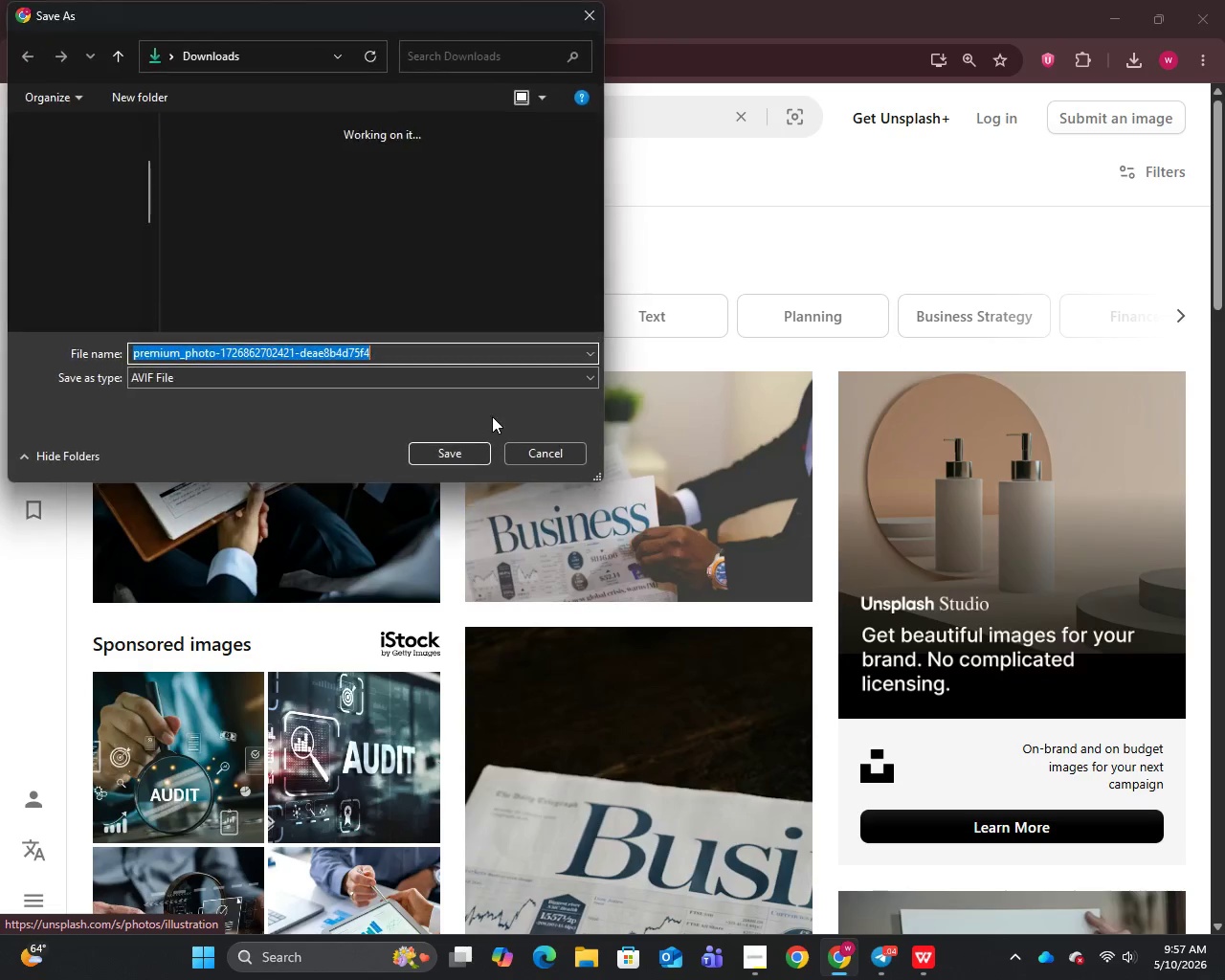 
left_click([459, 460])
 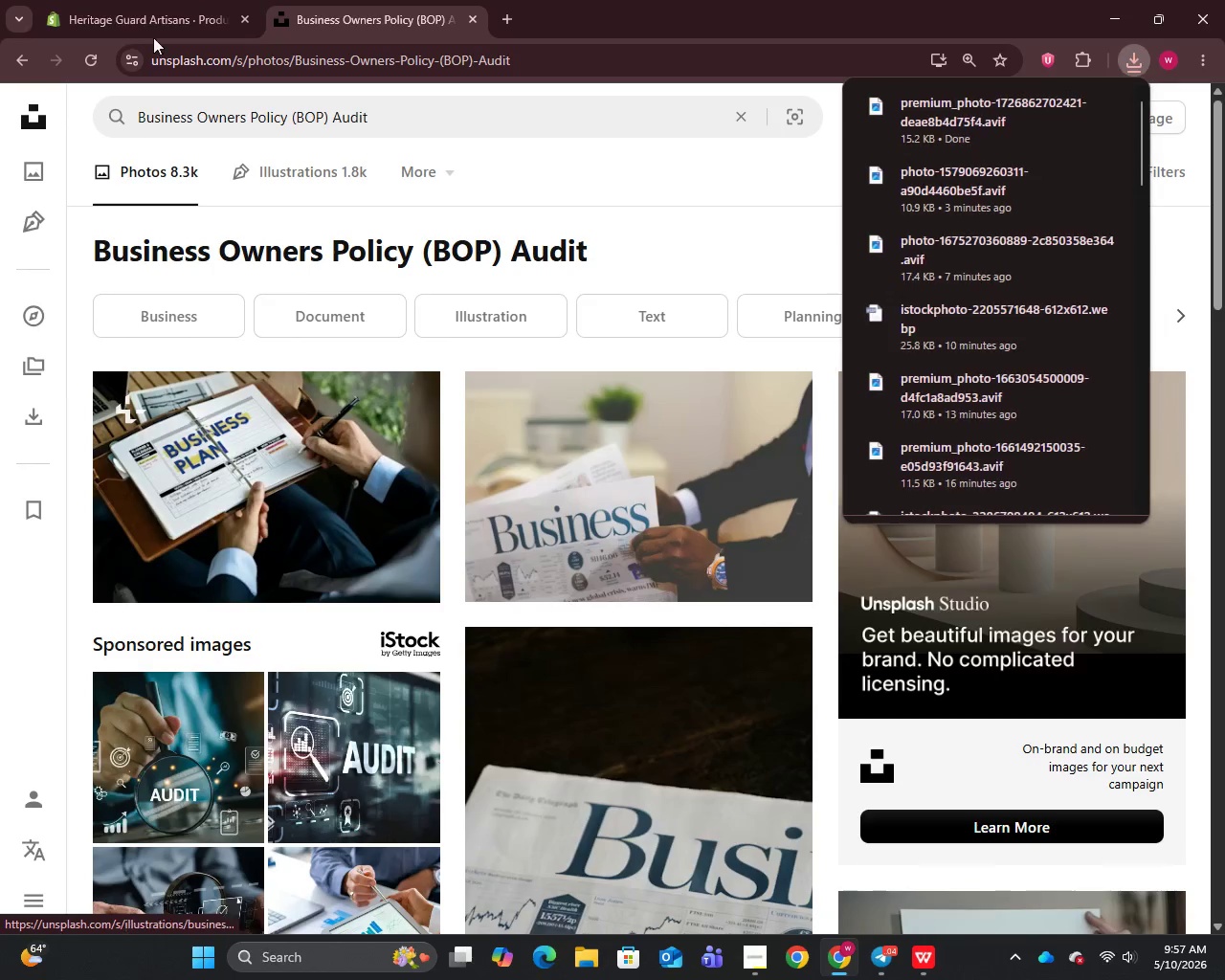 
left_click([150, 0])
 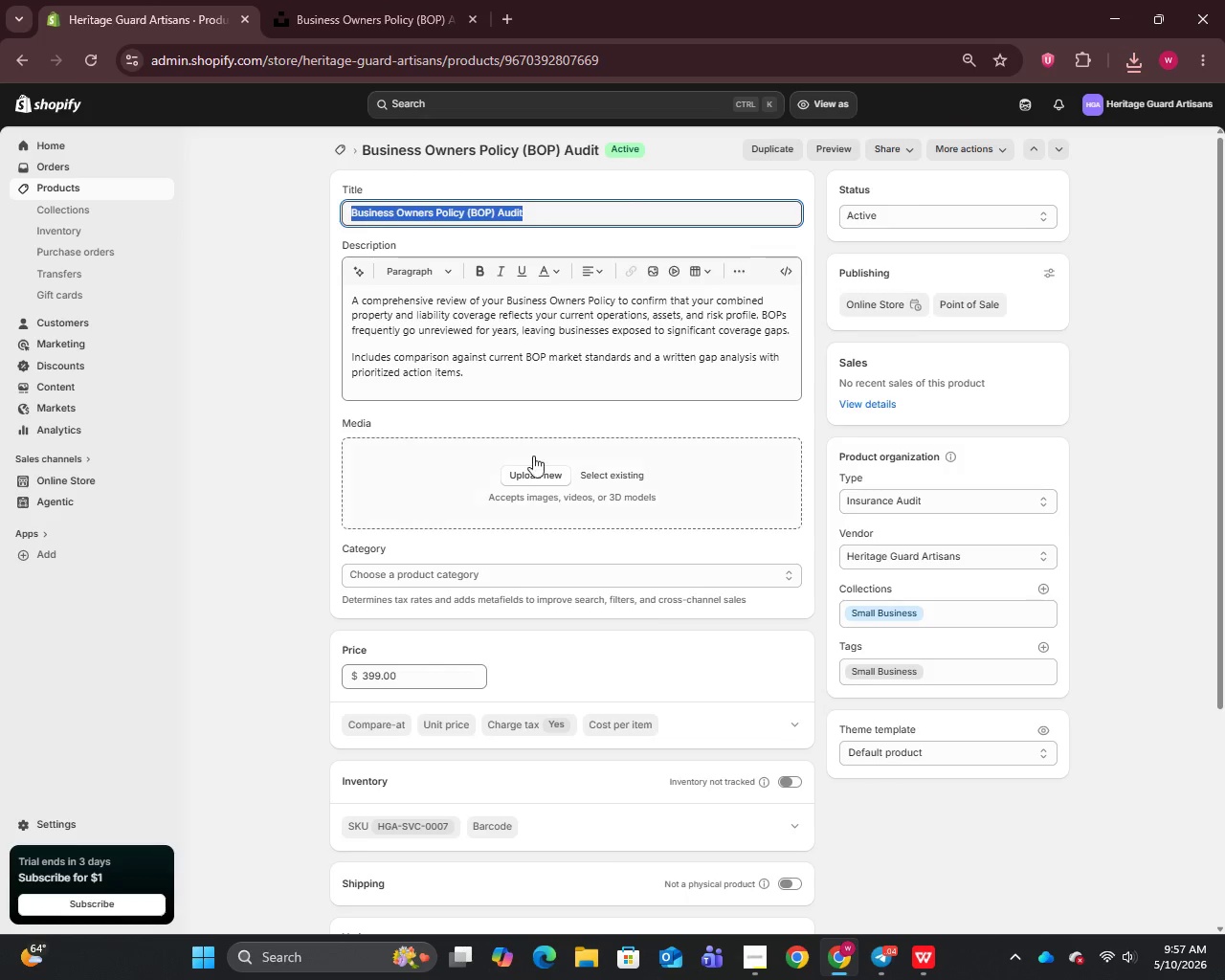 
left_click([544, 482])
 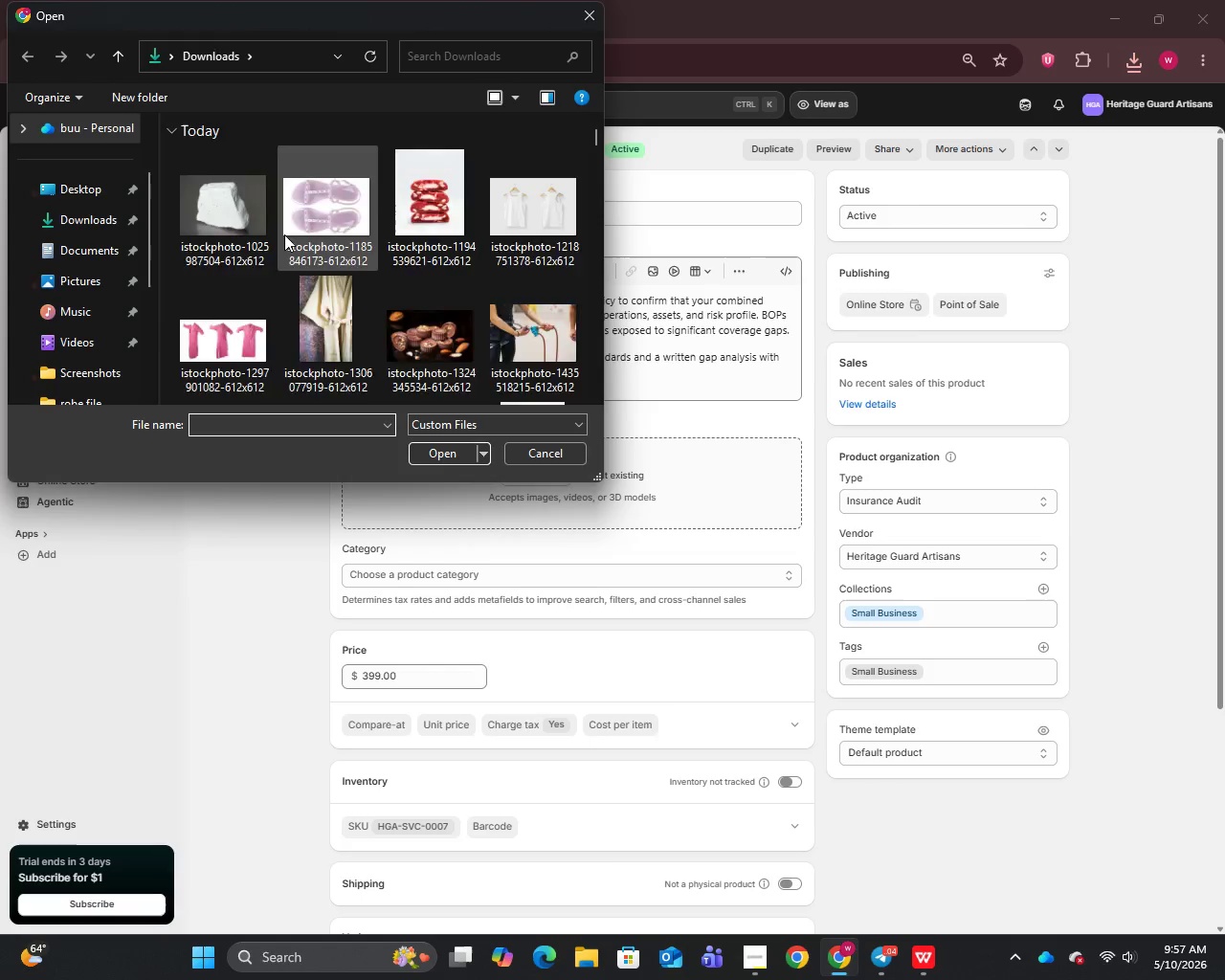 
left_click([228, 186])
 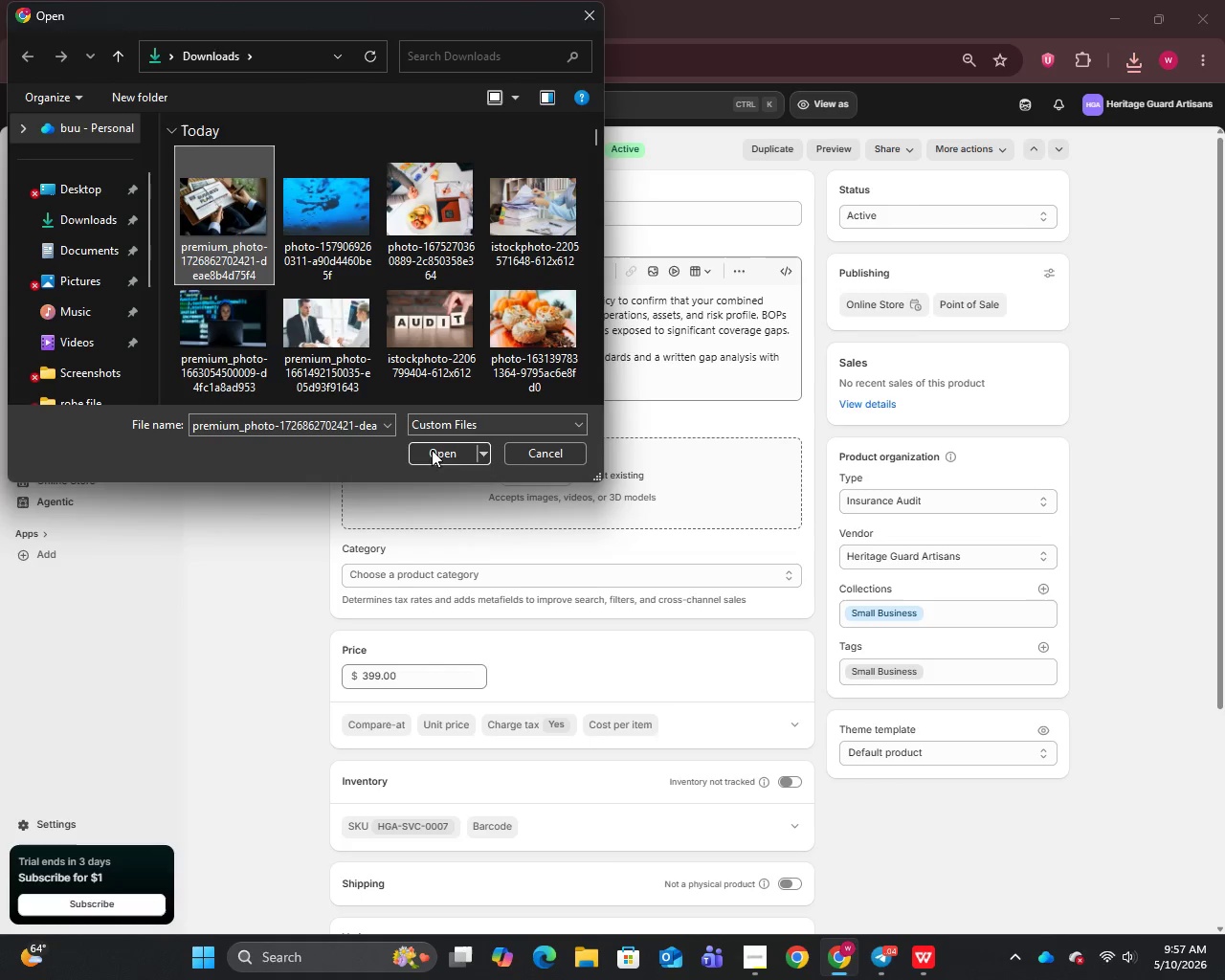 
left_click([423, 456])
 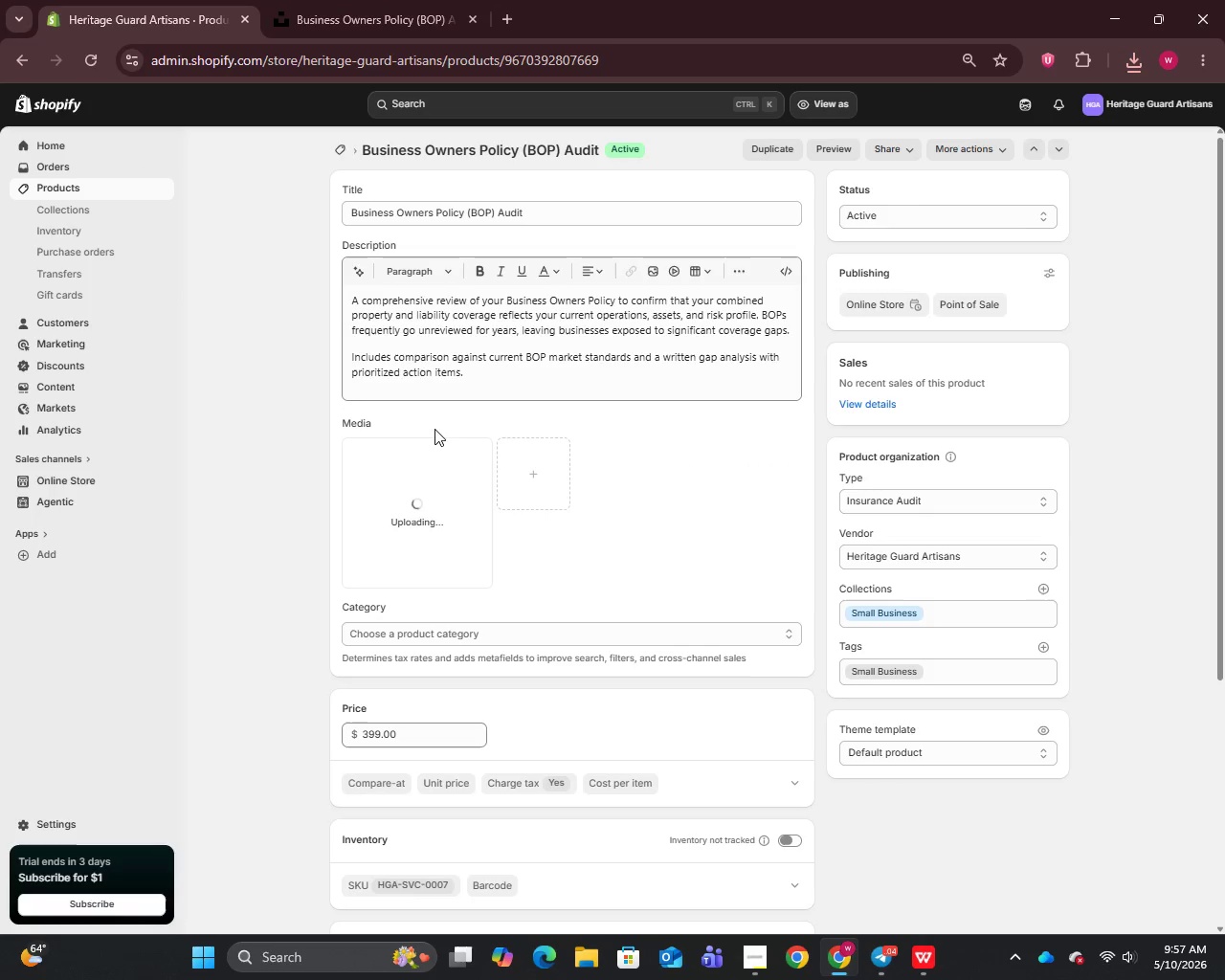 
scroll: coordinate [435, 423], scroll_direction: down, amount: 2.0
 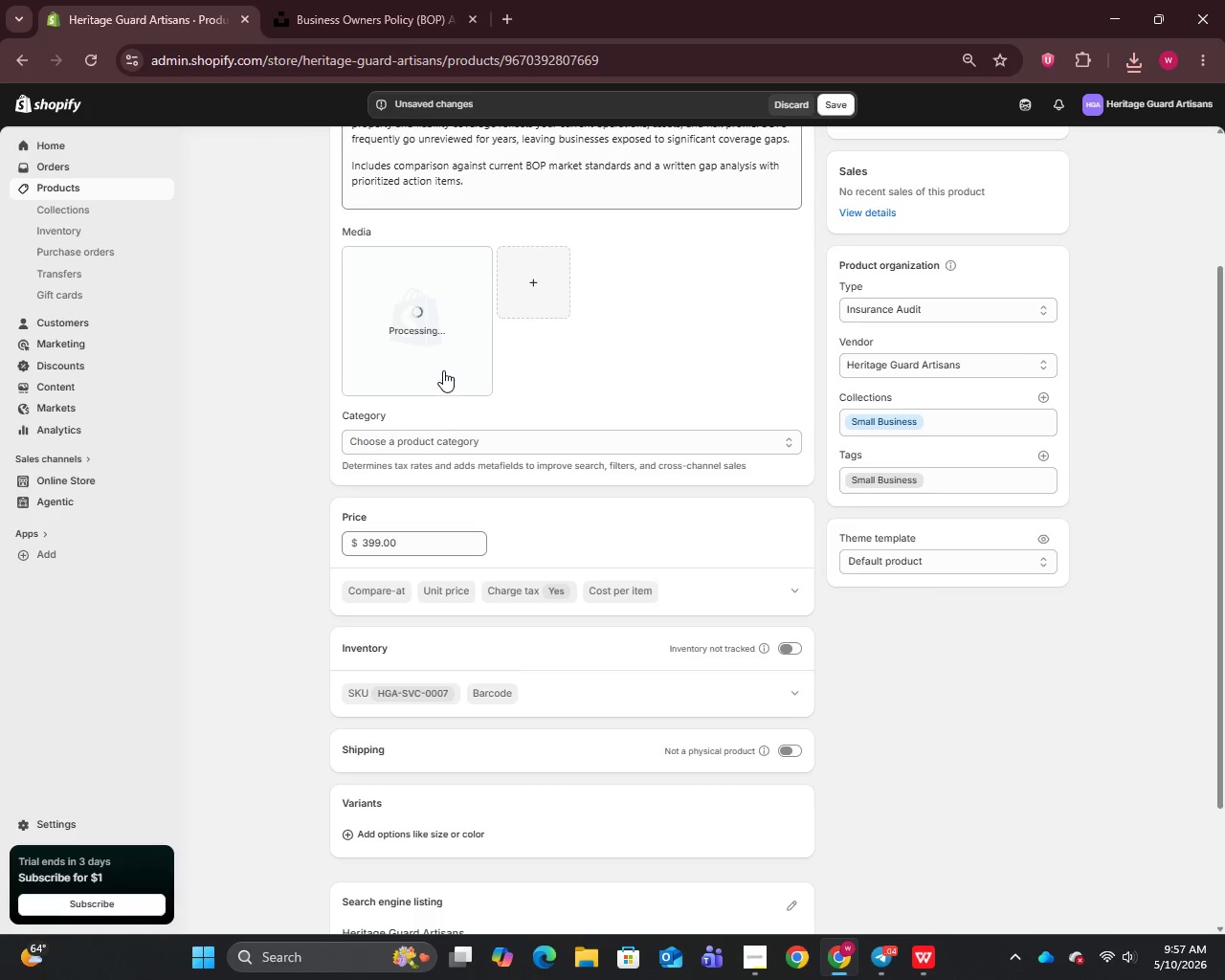 
wait(5.53)
 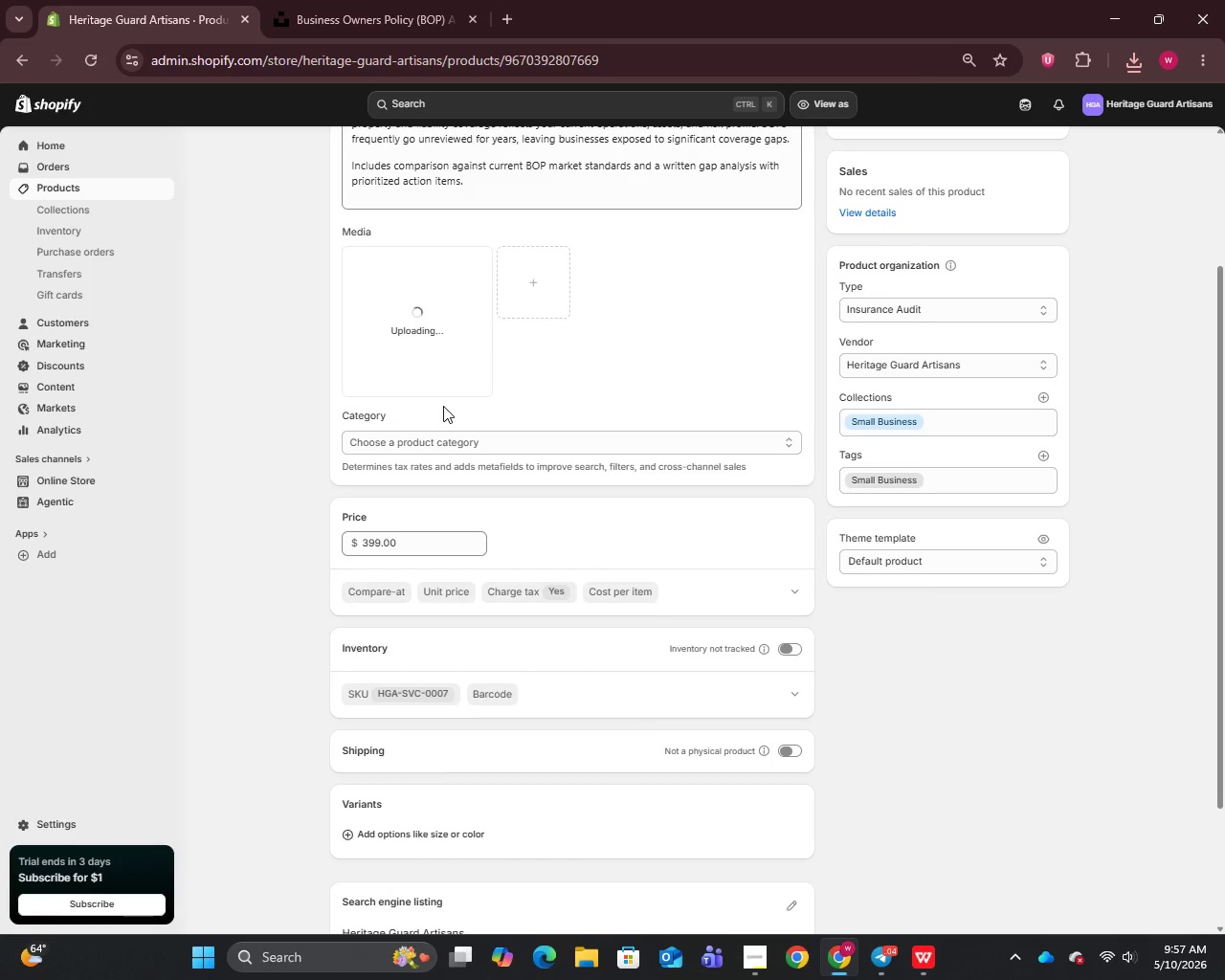 
left_click([426, 322])
 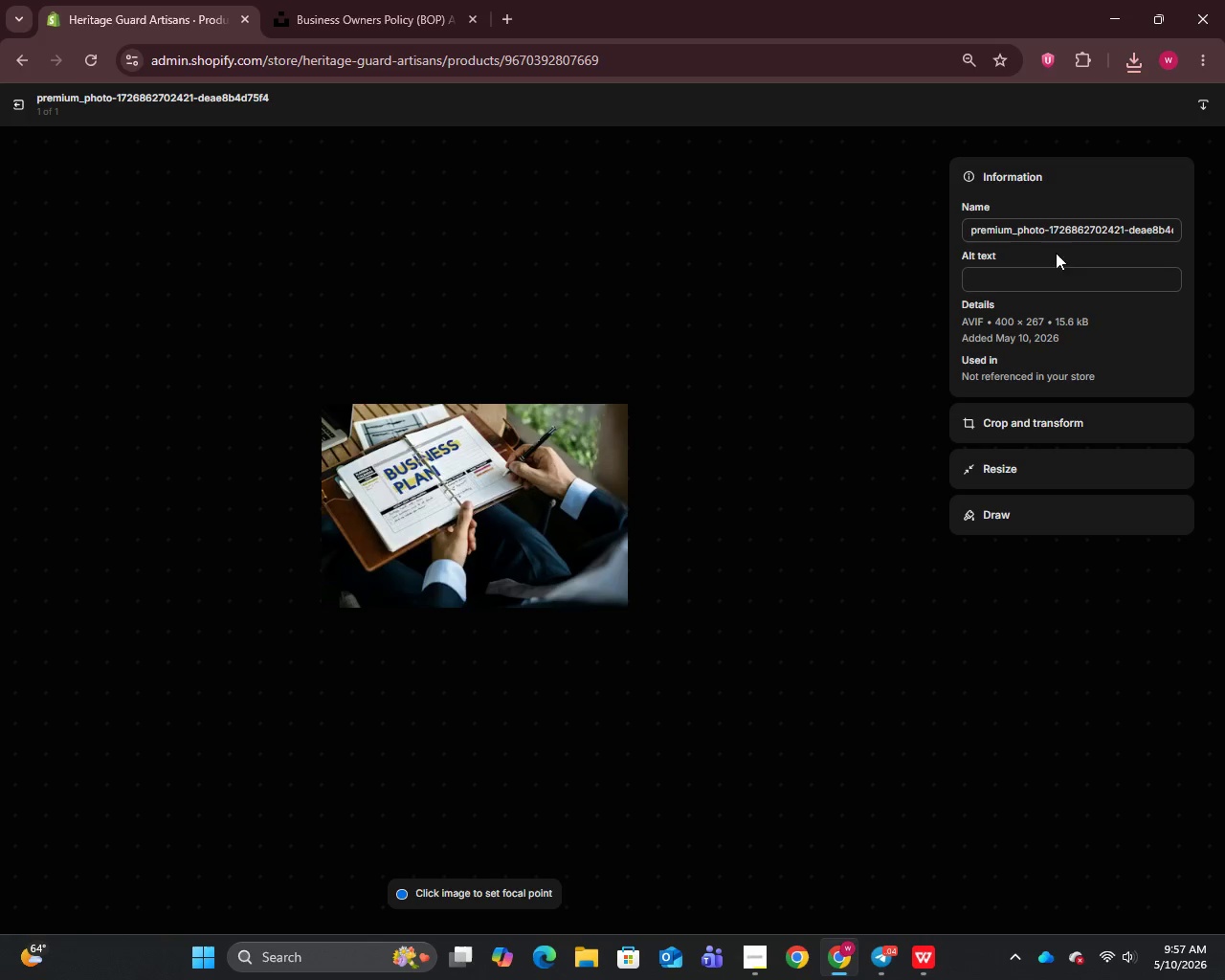 
left_click([1069, 219])
 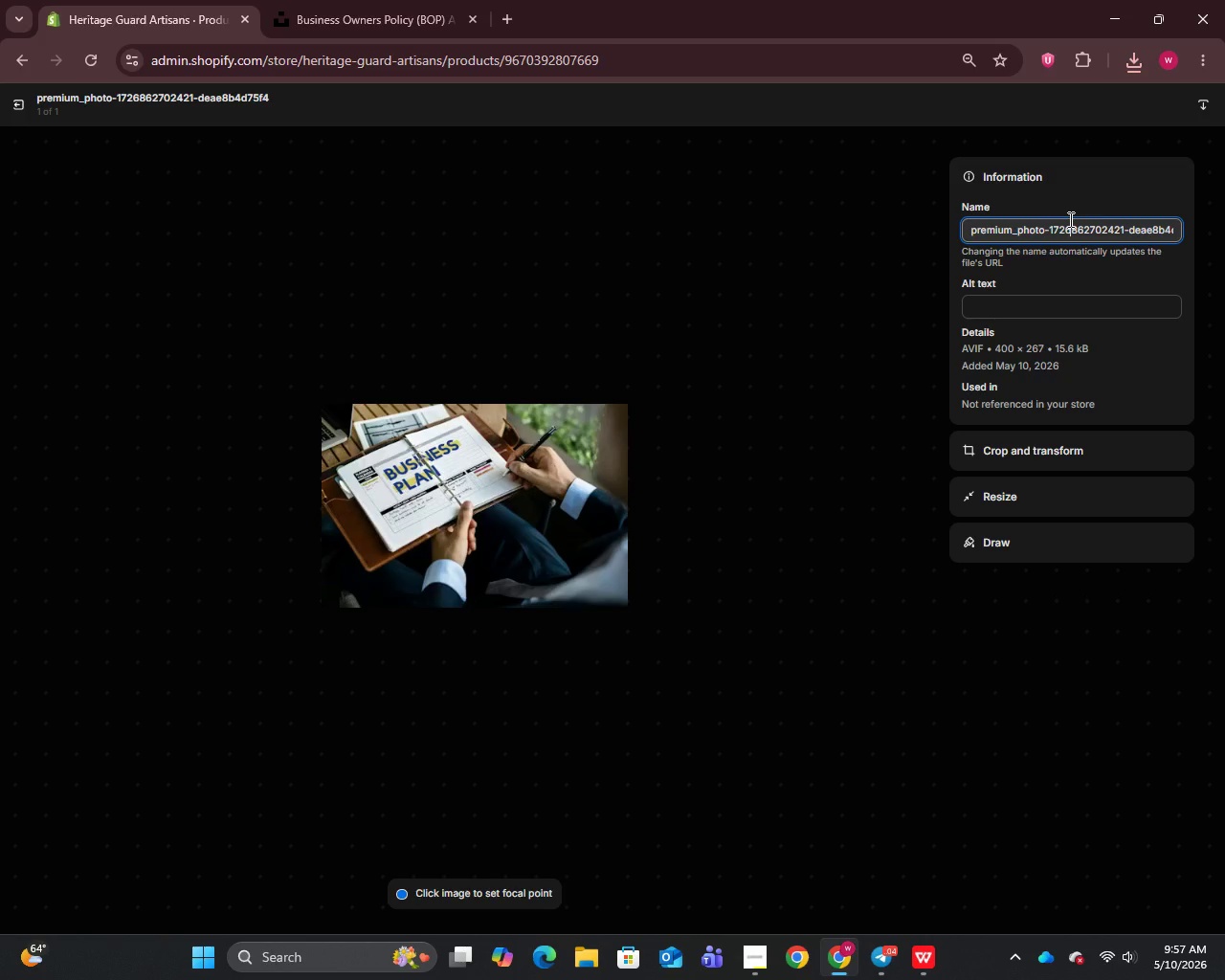 
key(Control+A)
 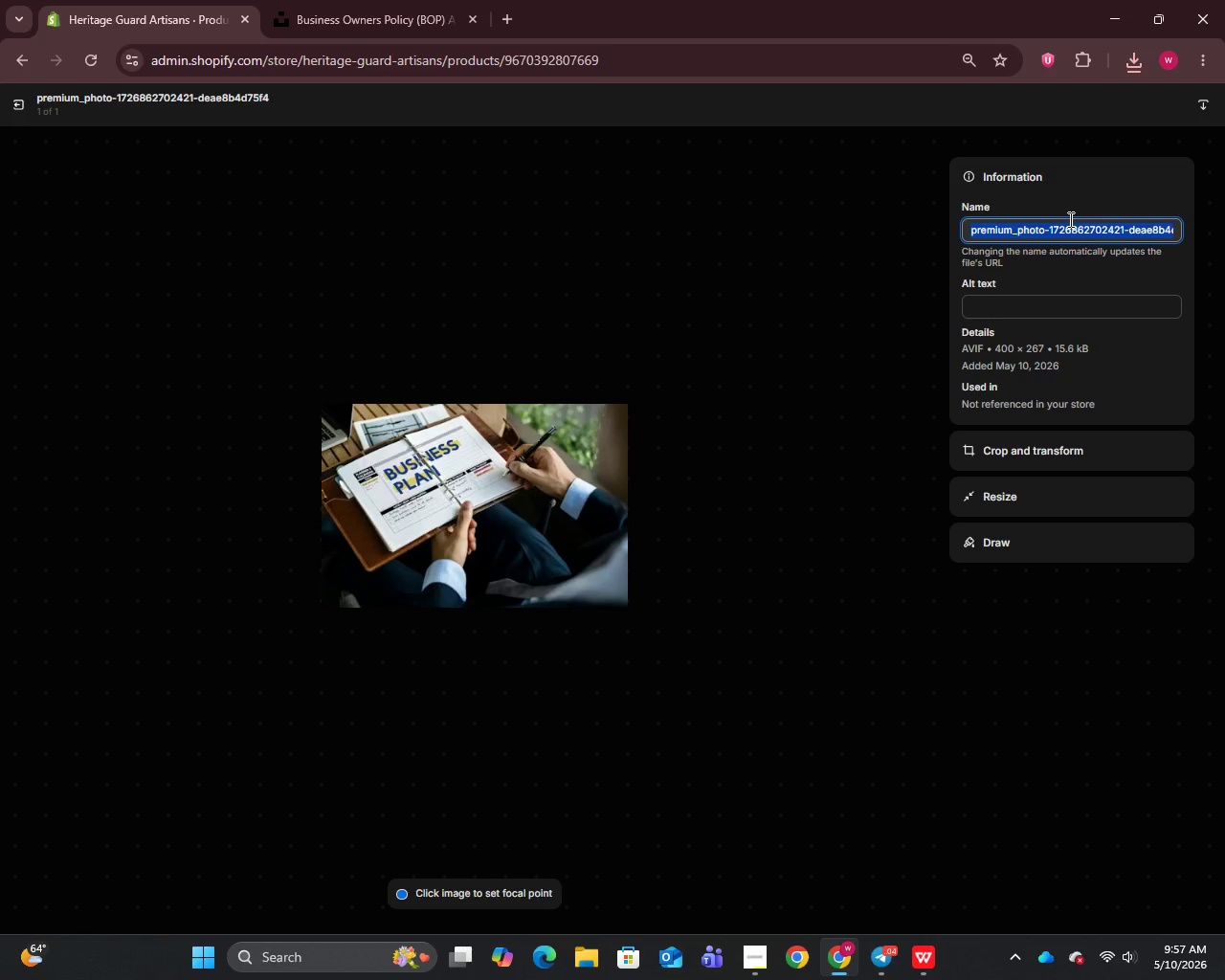 
key(Control+V)
 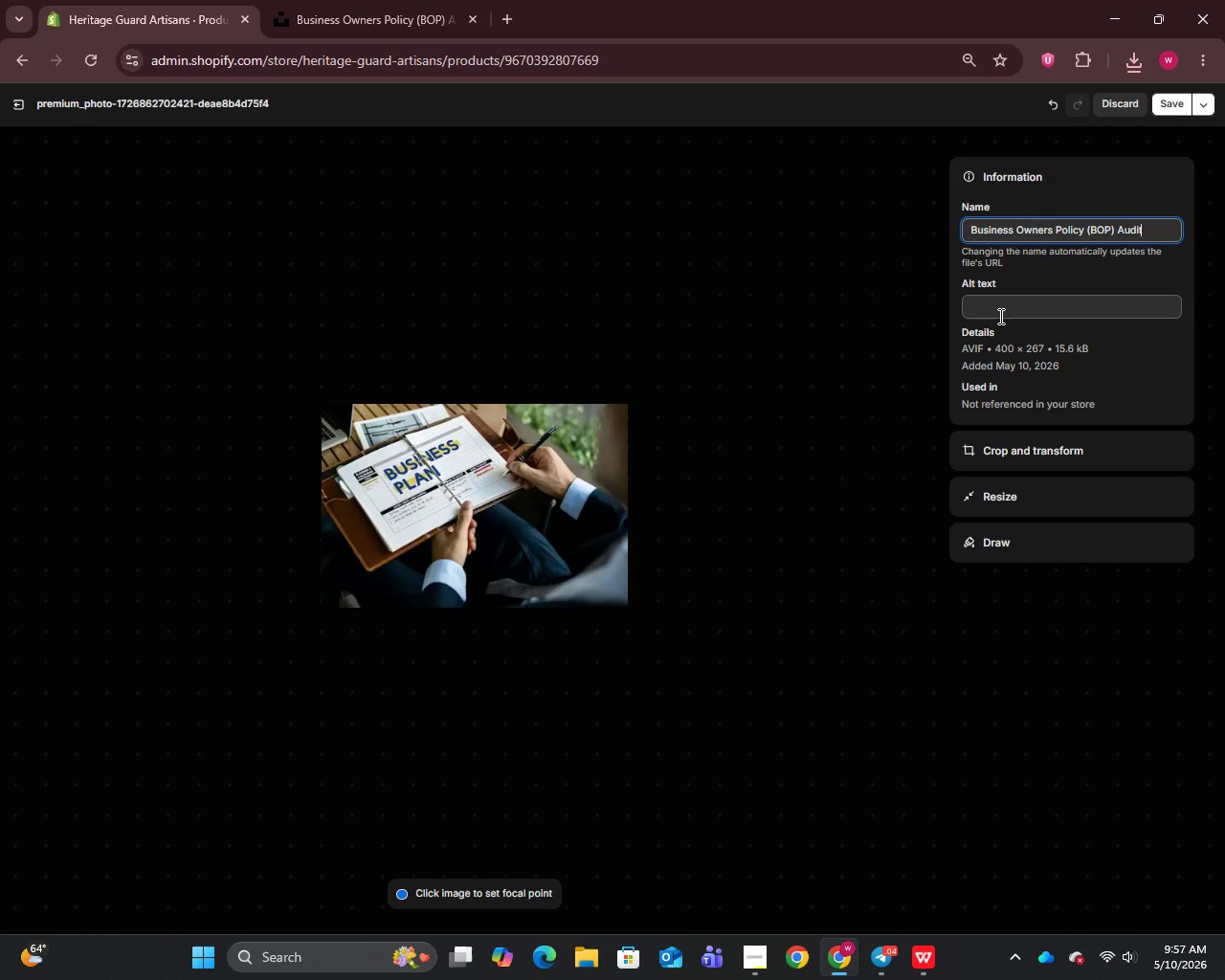 
left_click([999, 316])
 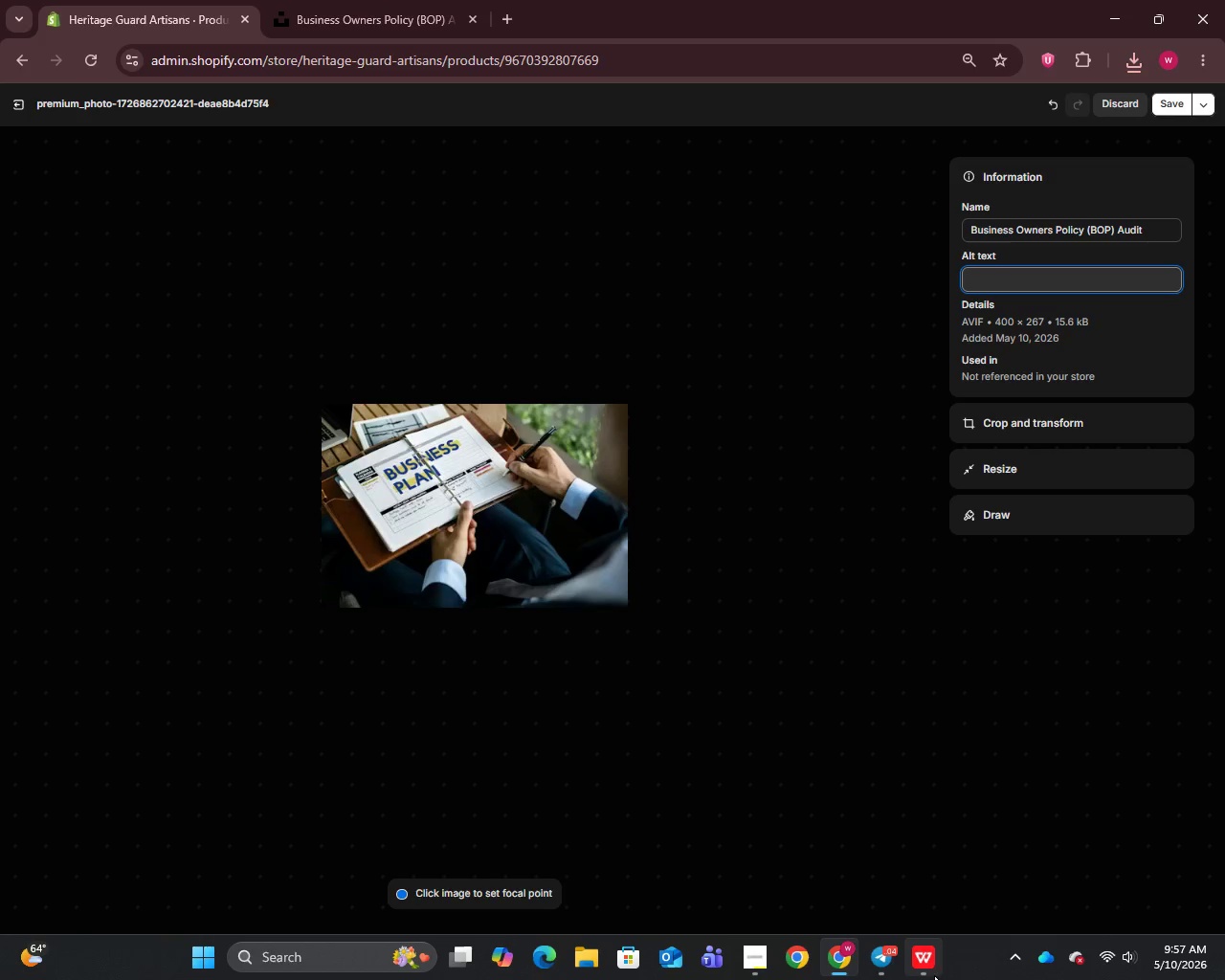 
left_click([936, 953])
 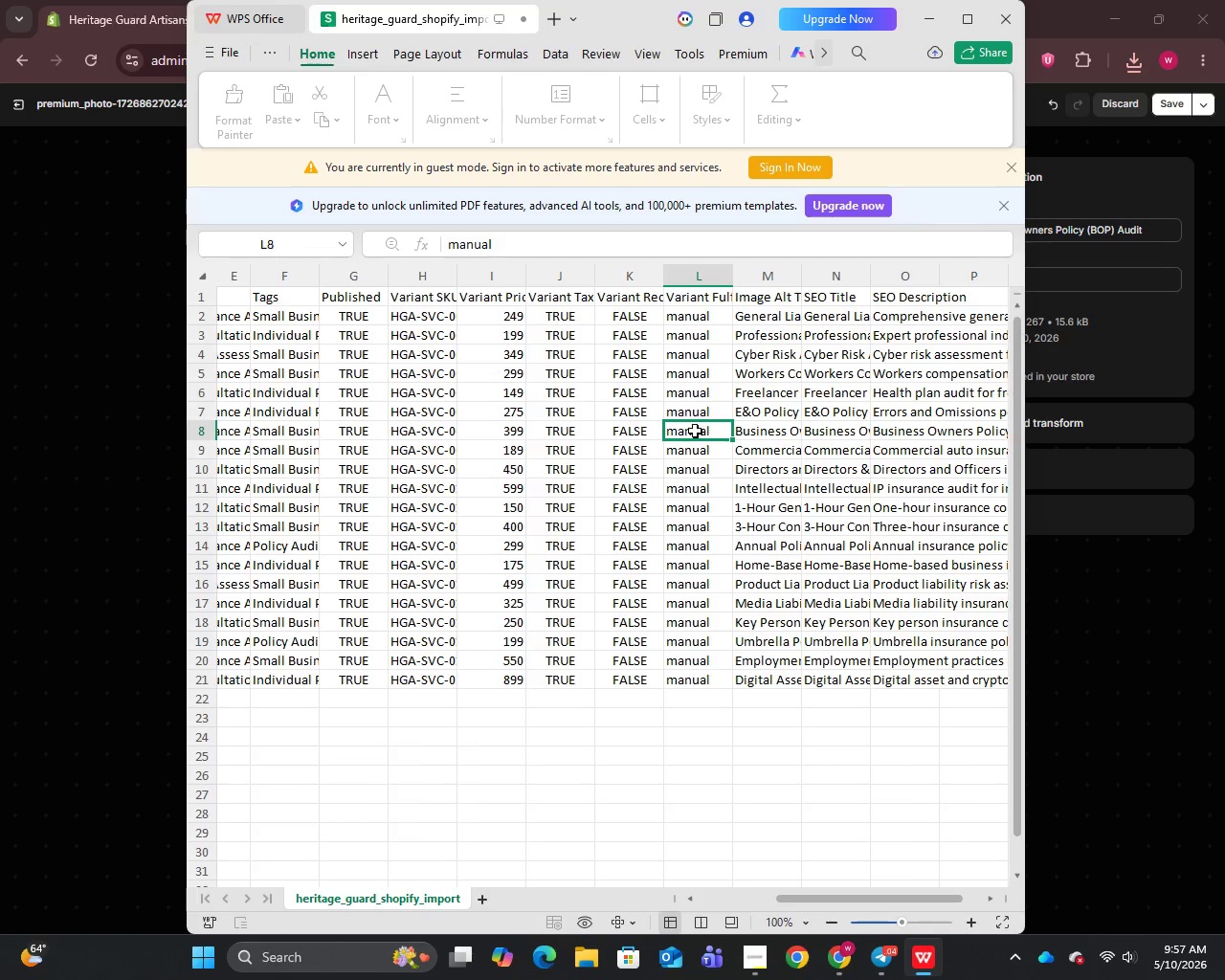 
triple_click([779, 433])
 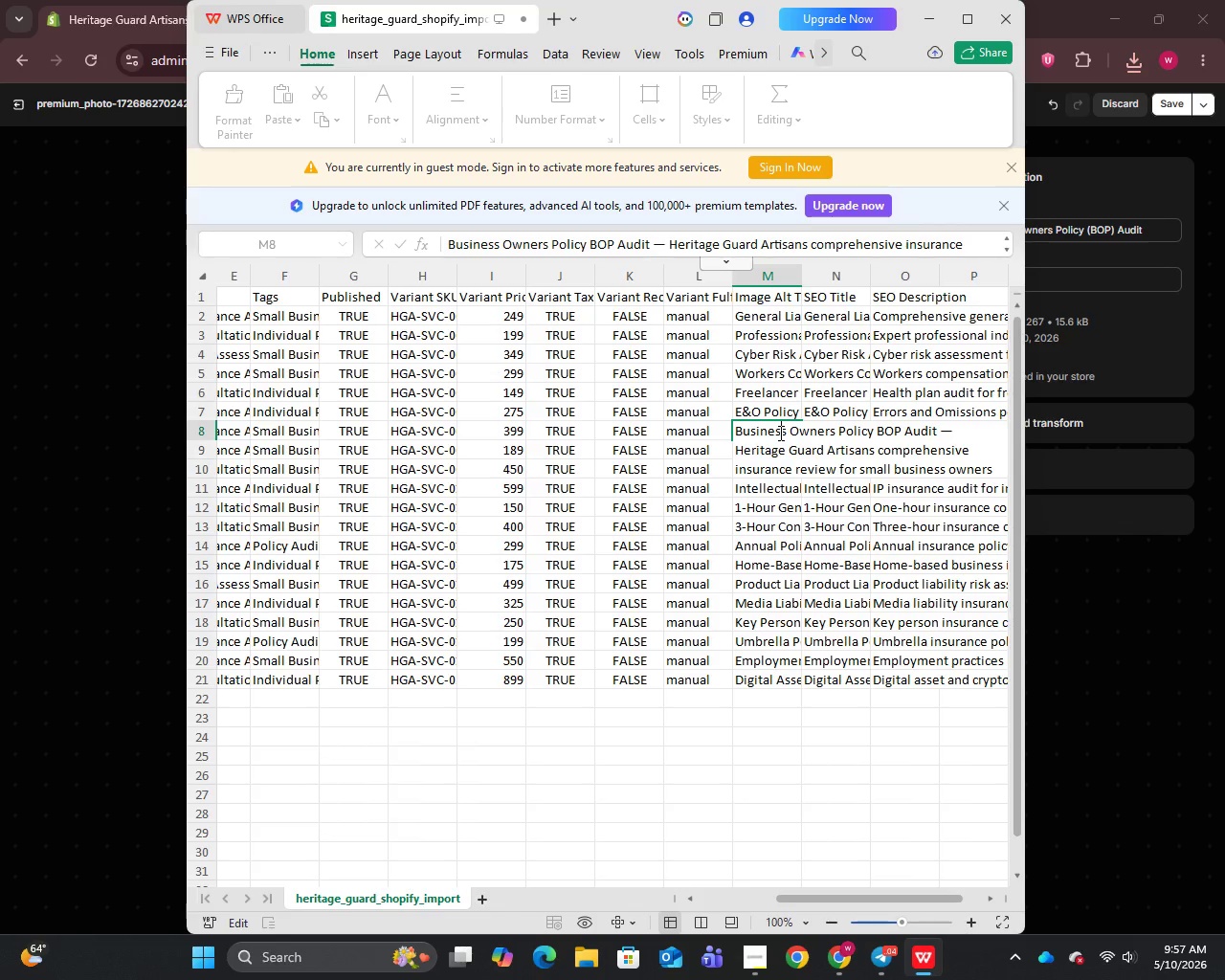 
key(Control+A)
 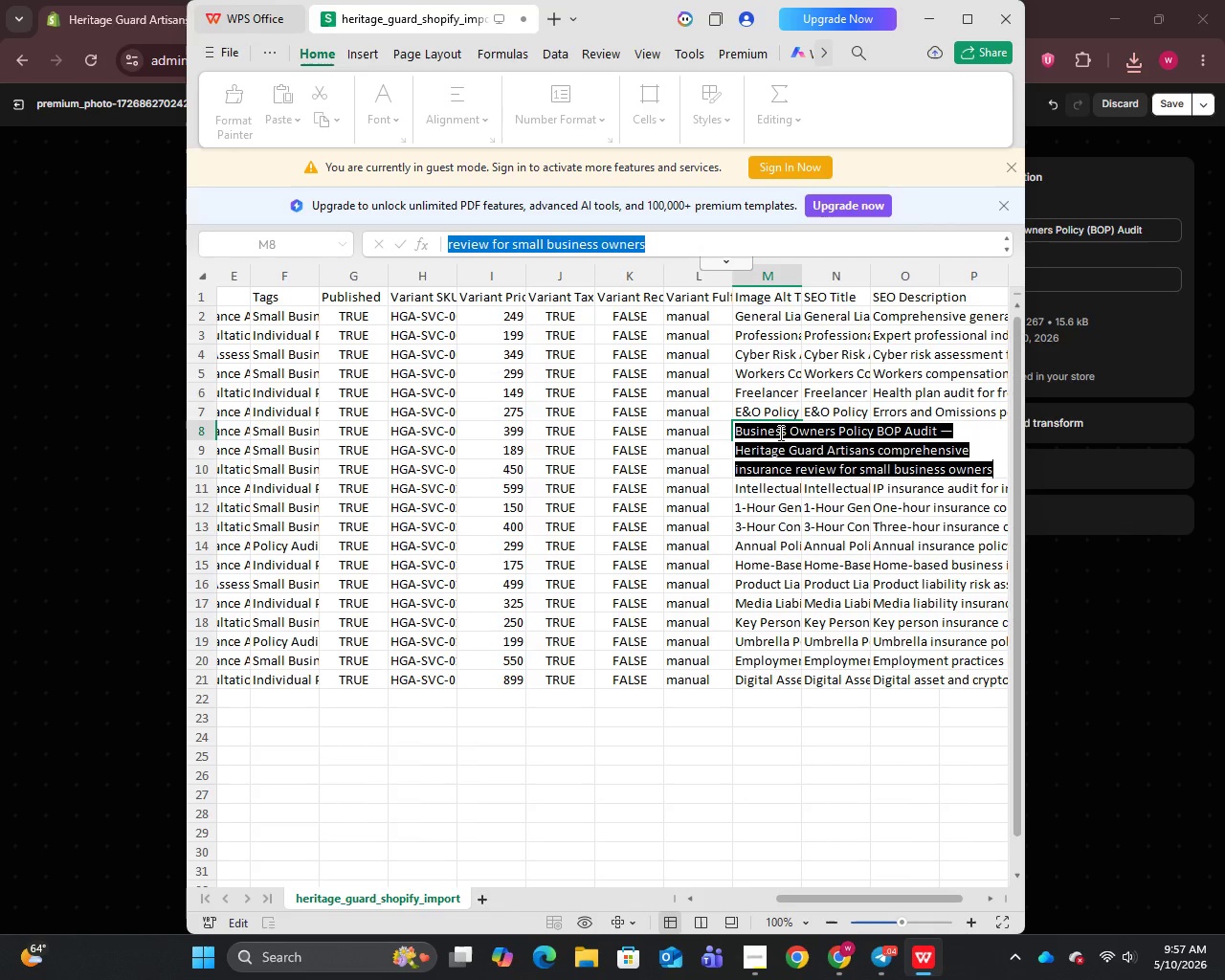 
key(Control+C)
 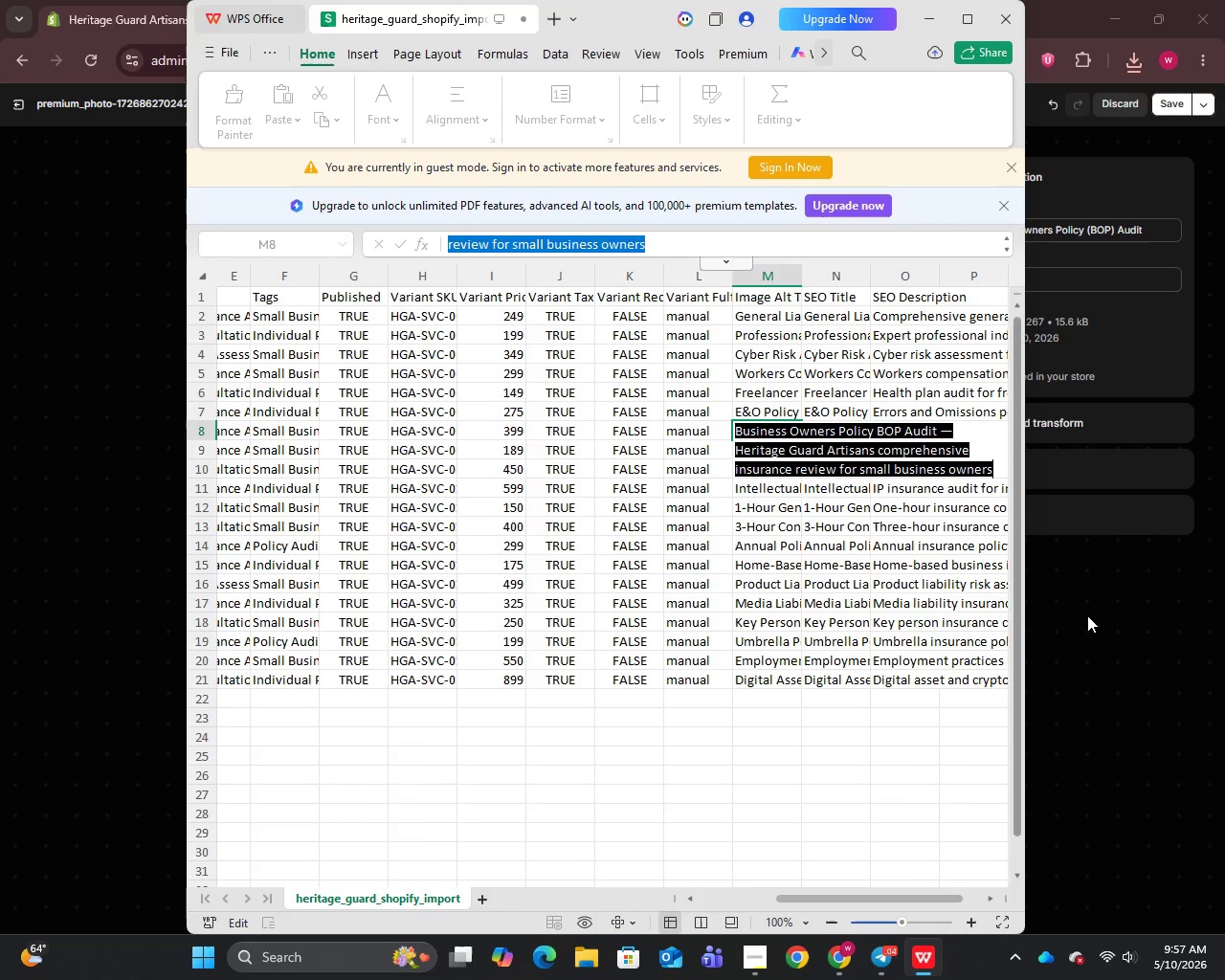 
left_click_drag(start_coordinate=[1092, 618], to_coordinate=[1082, 591])
 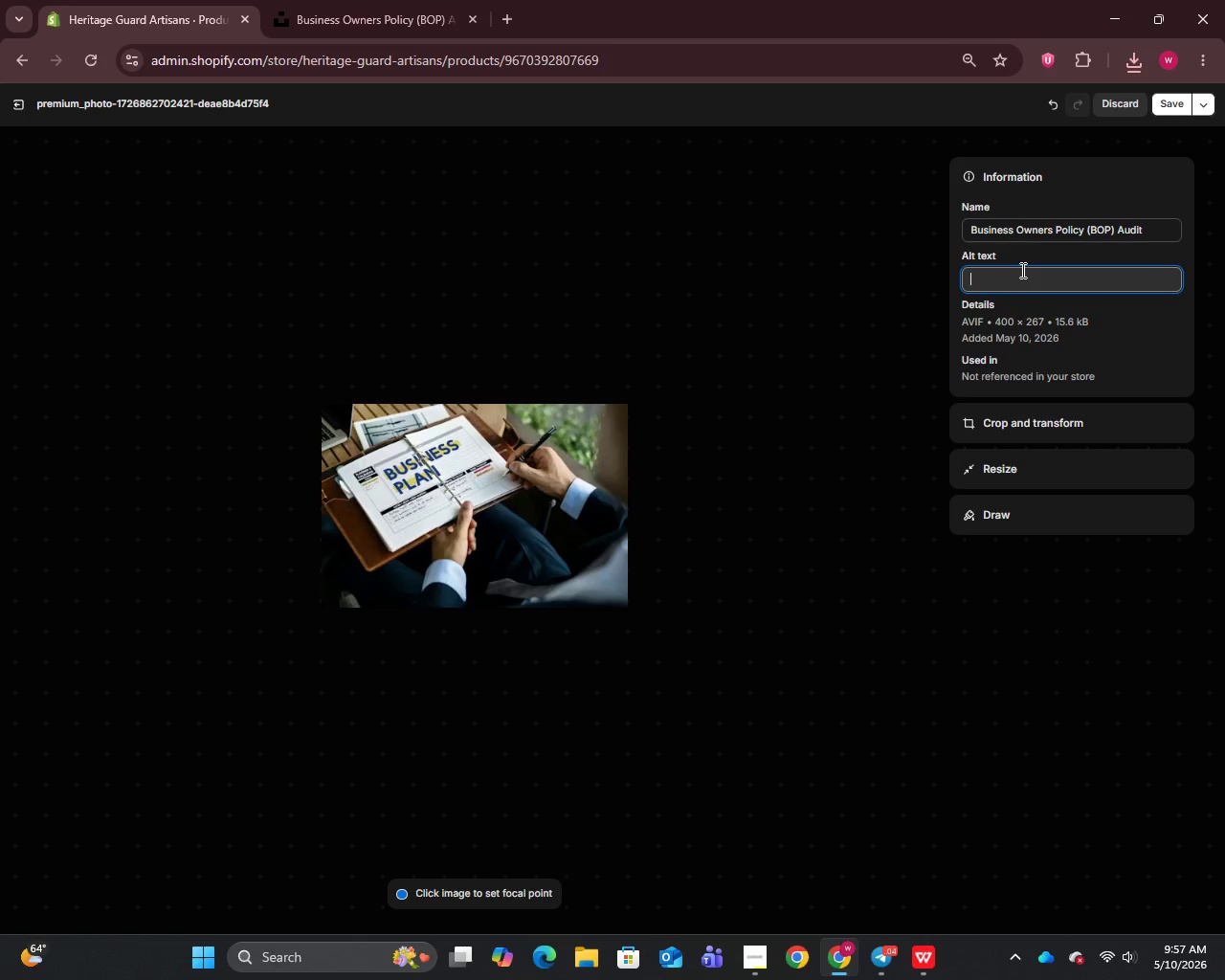 
key(Control+V)
 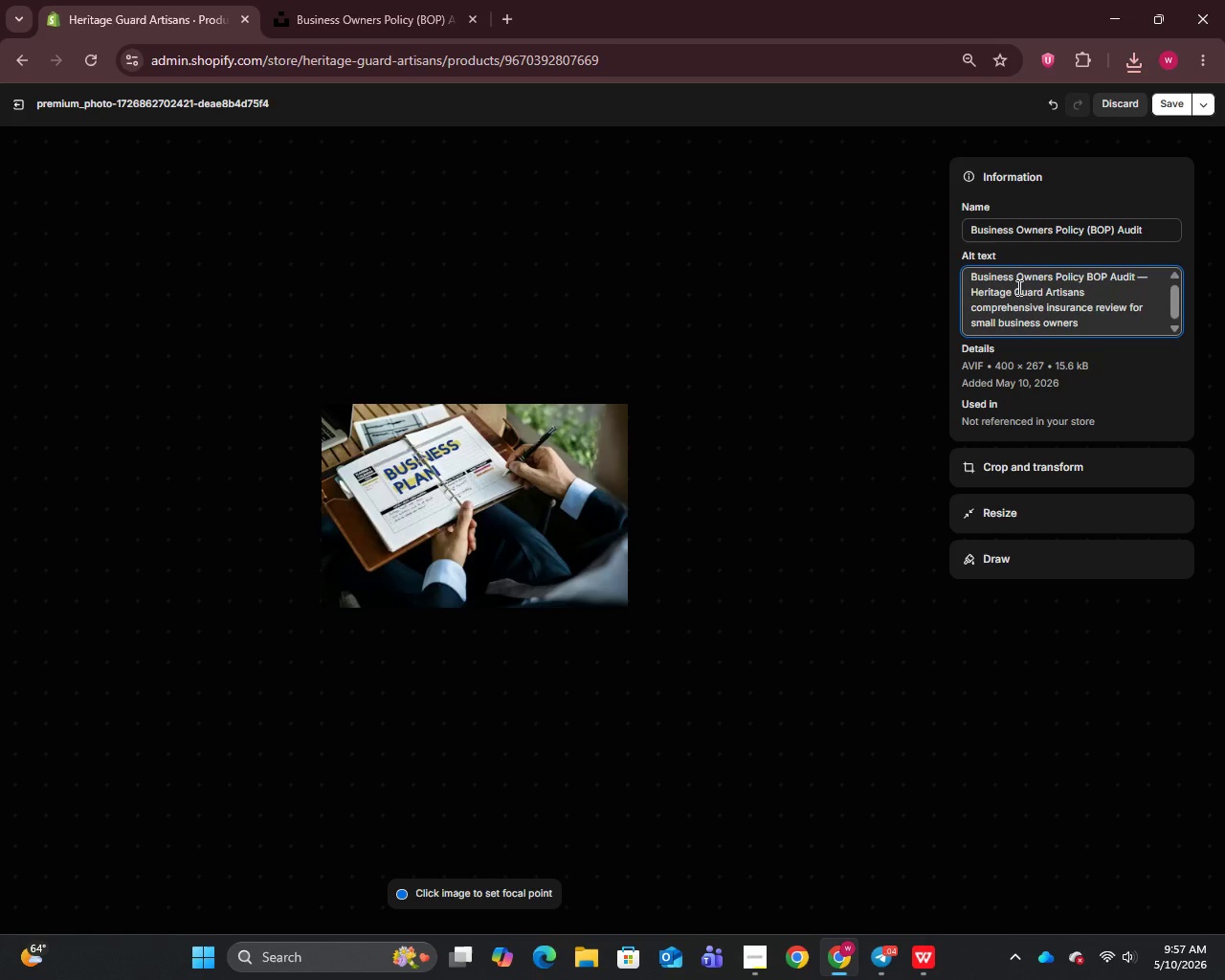 
wait(10.92)
 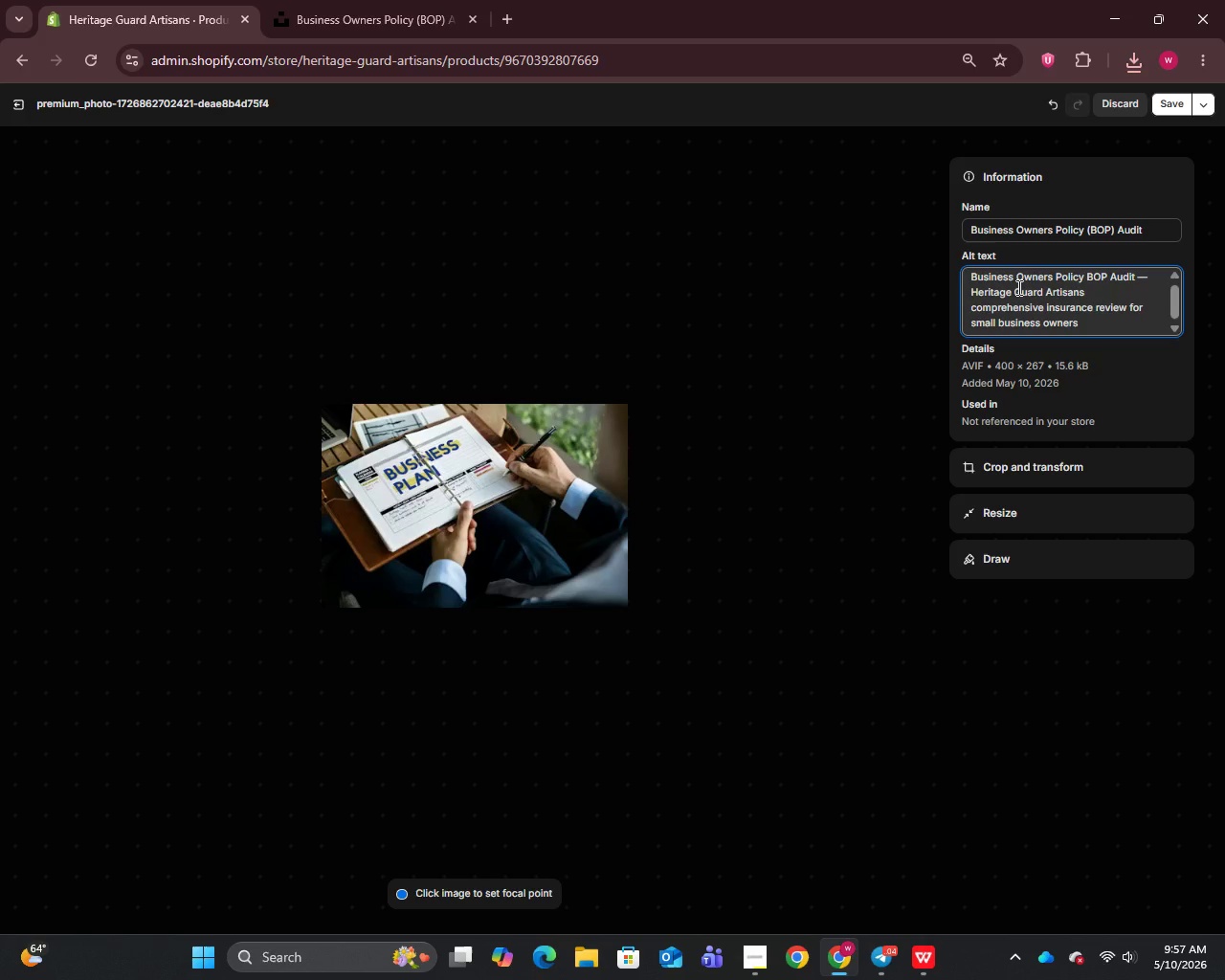 
left_click([1149, 277])
 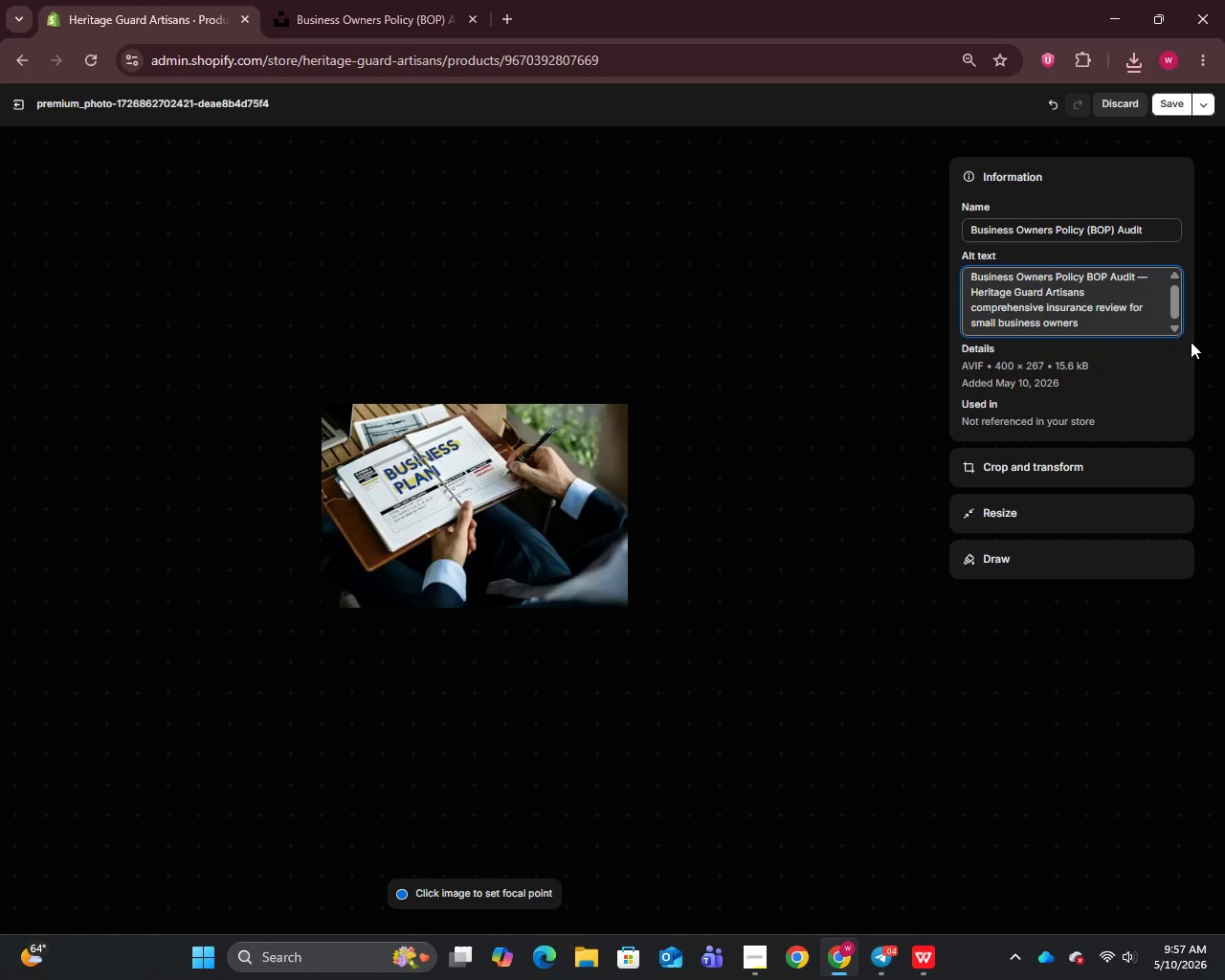 
key(Backspace)
 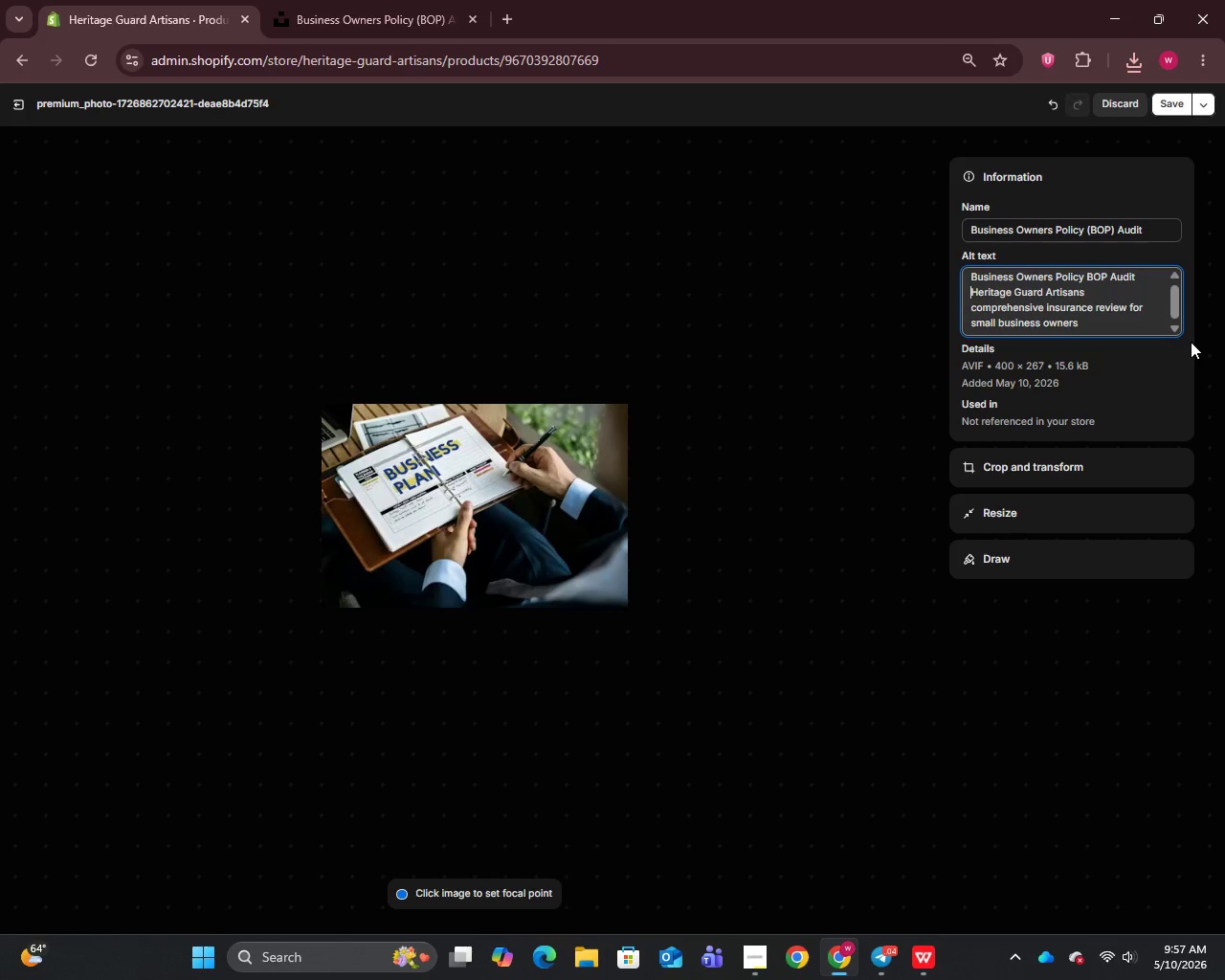 
key(Backspace)
 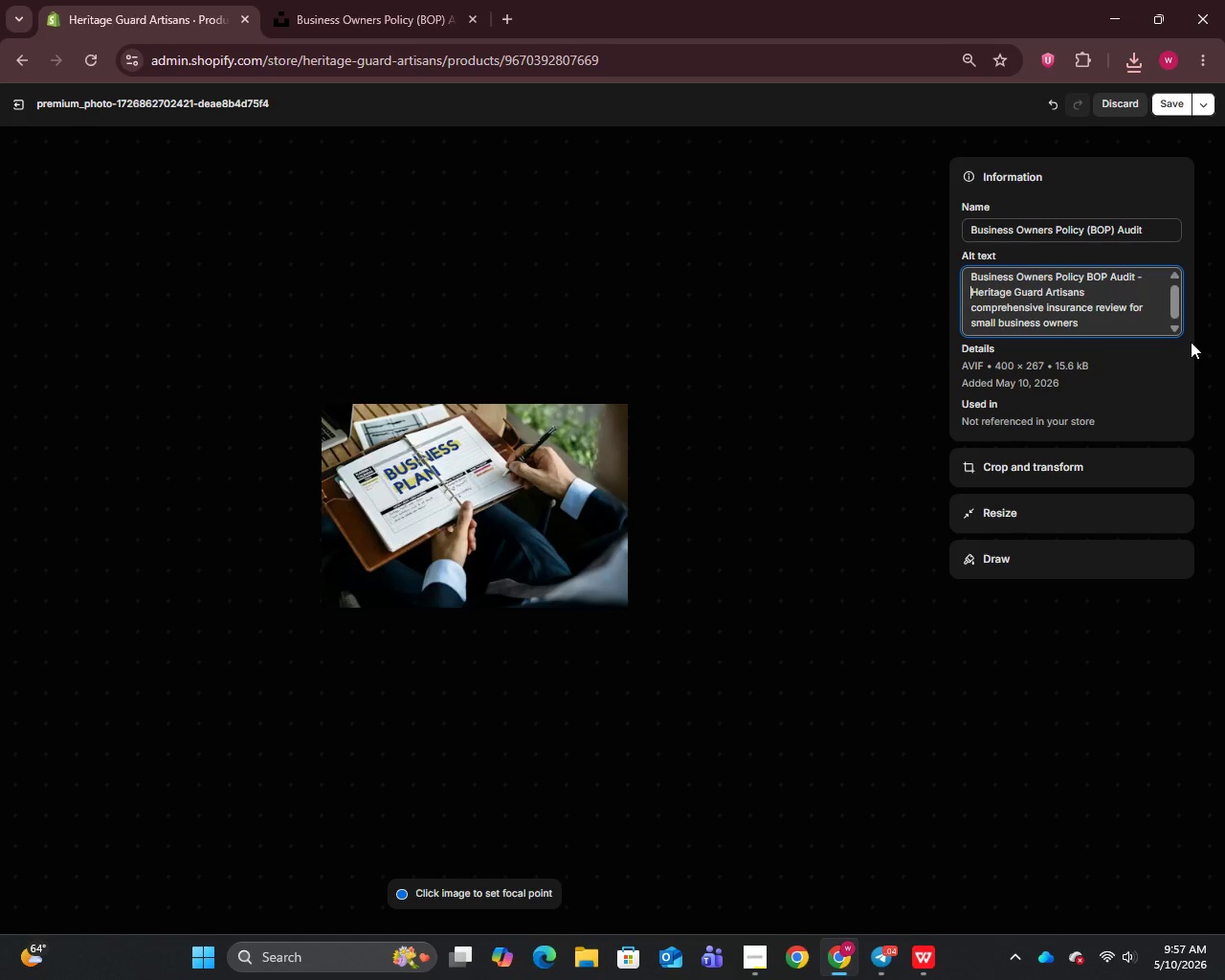 
key(Minus)
 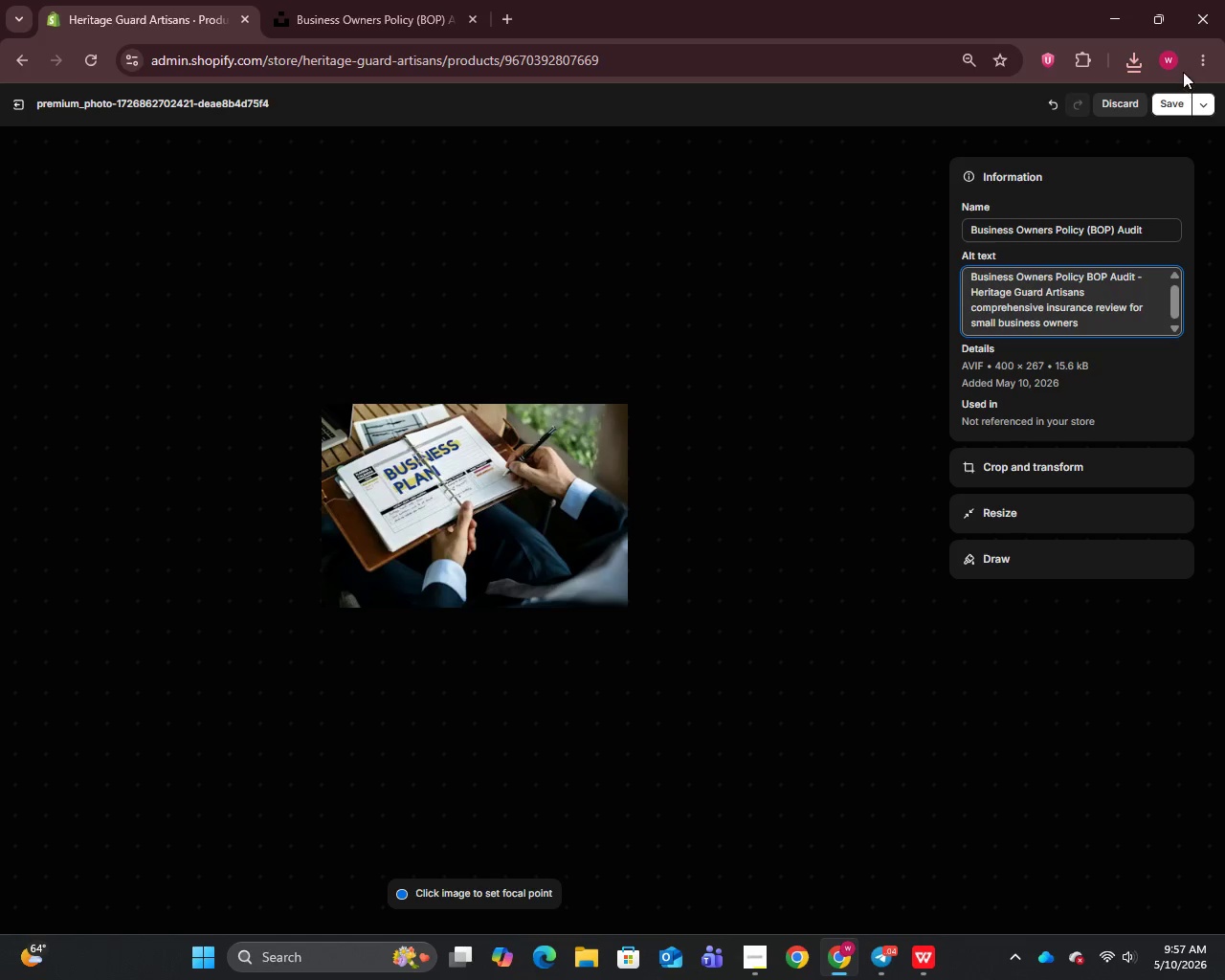 
left_click([1163, 109])
 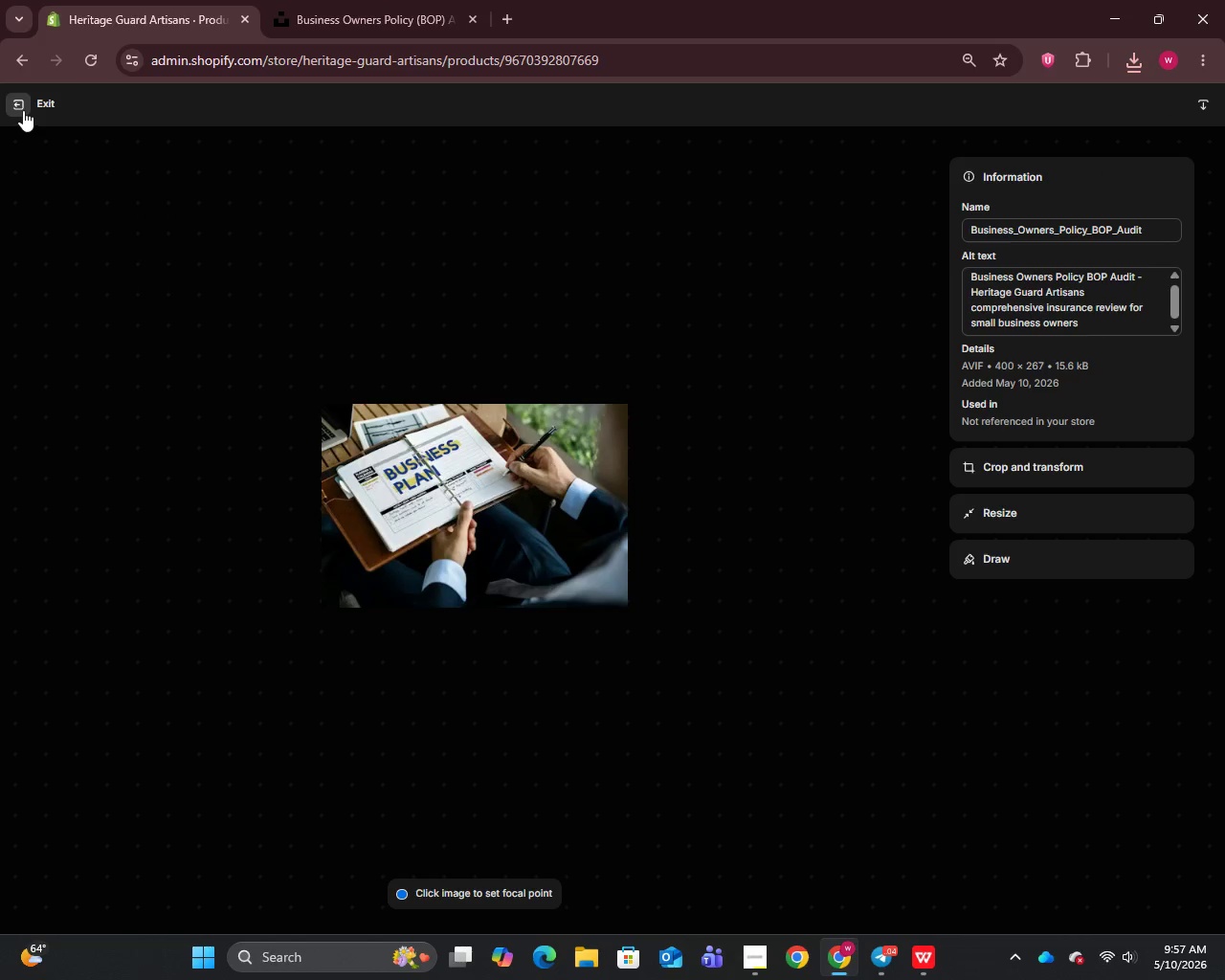 
scroll: coordinate [789, 710], scroll_direction: down, amount: 13.0
 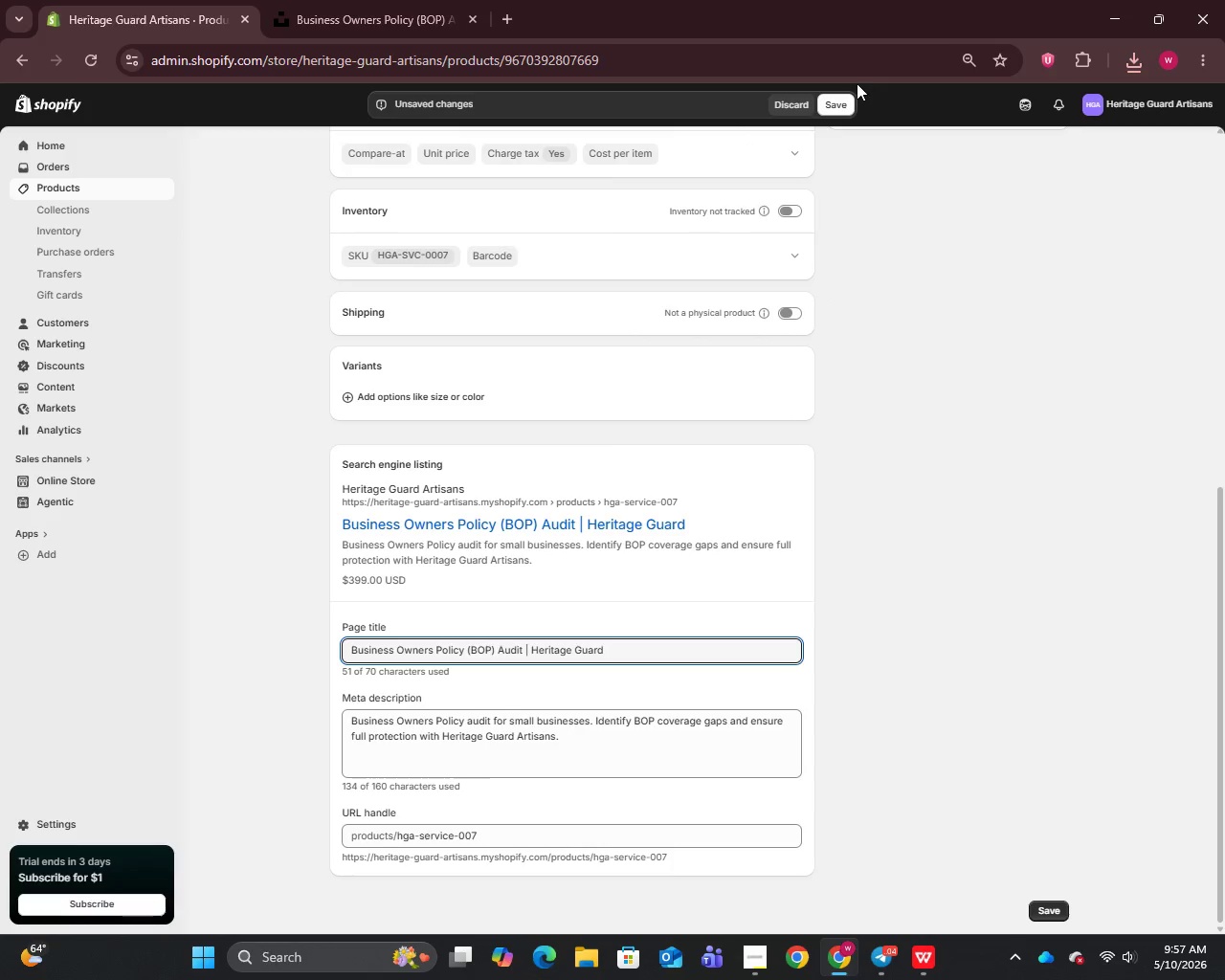 
left_click([841, 102])
 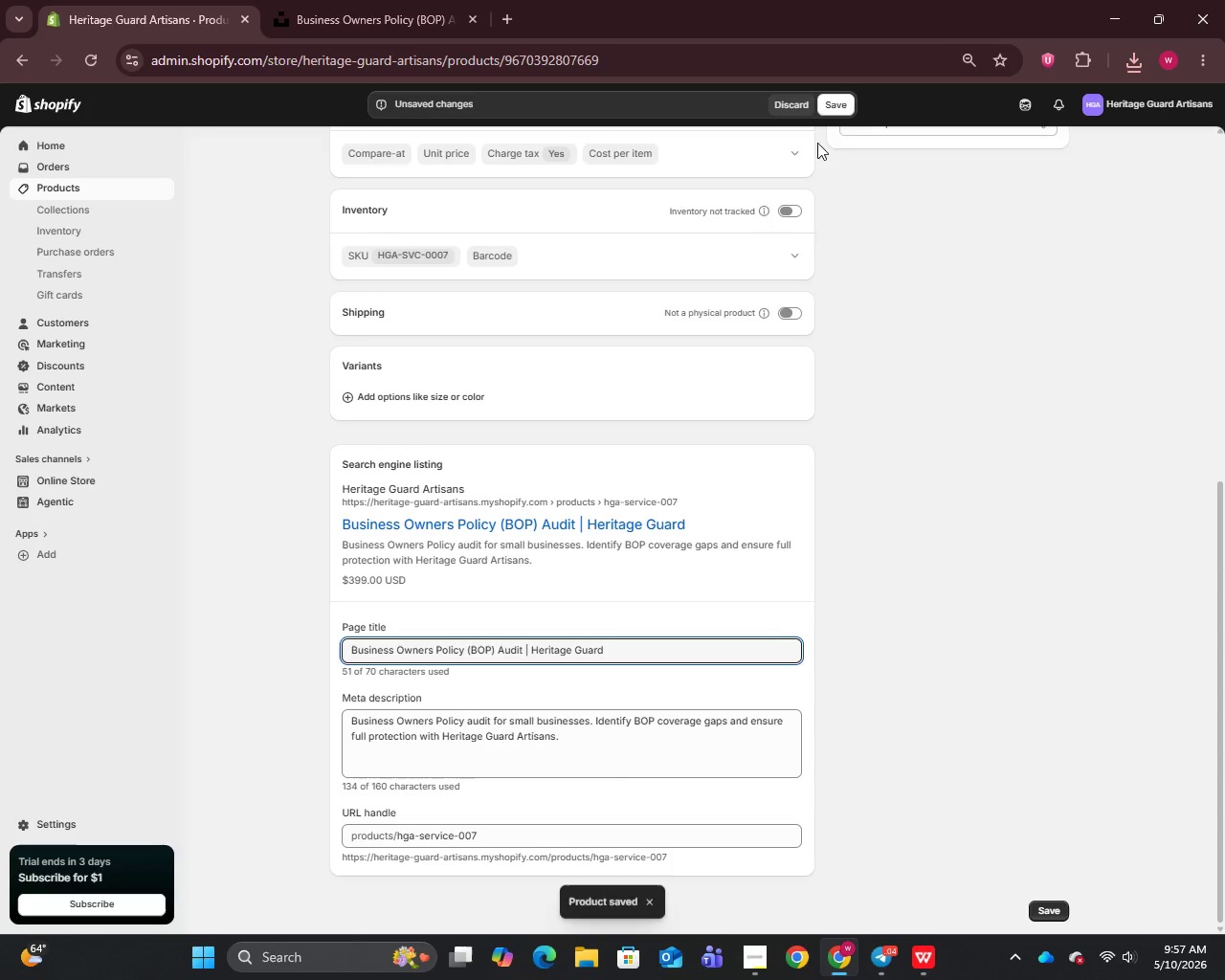 
left_click([61, 189])
 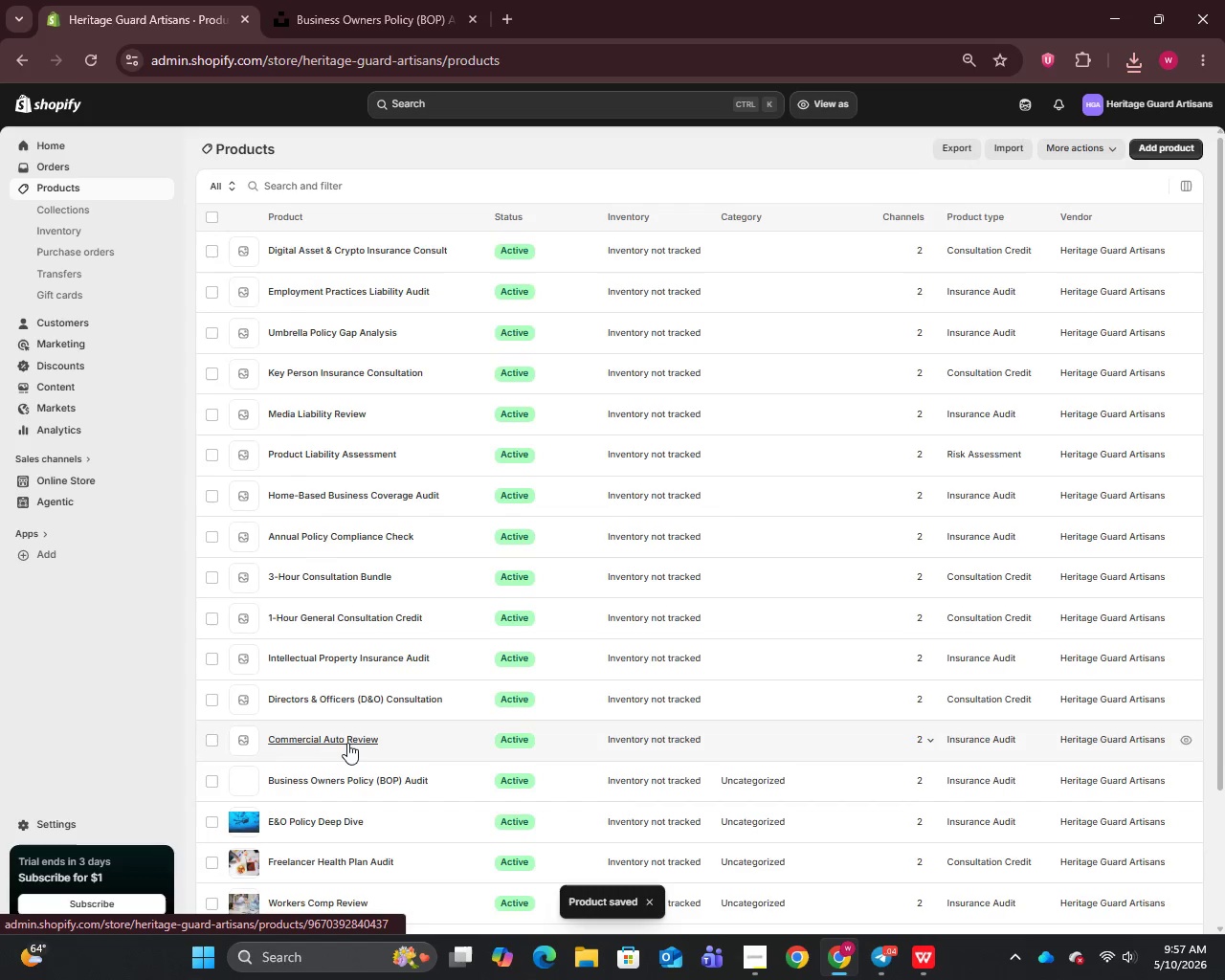 
left_click([323, 734])
 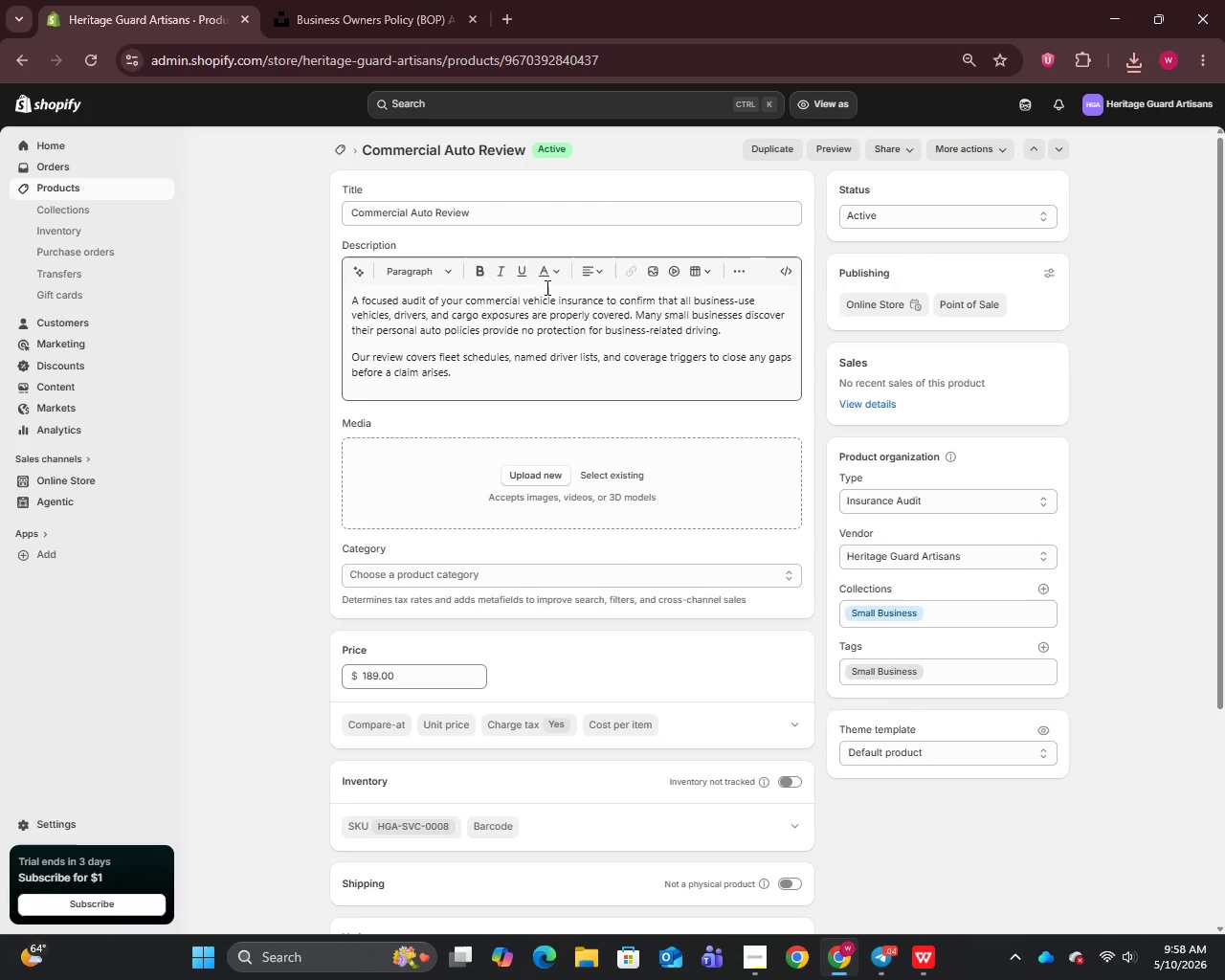 
left_click([520, 208])
 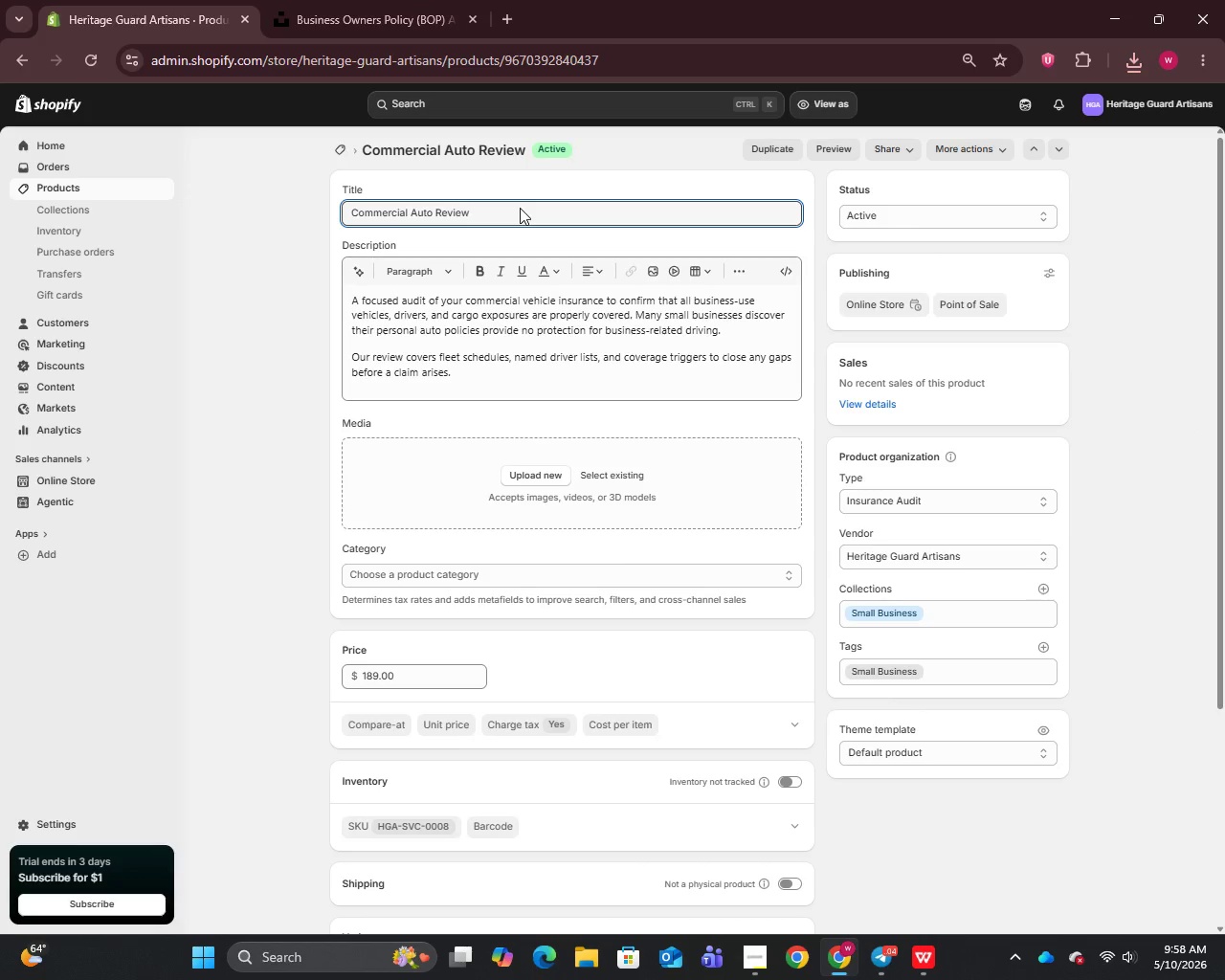 
key(Control+A)
 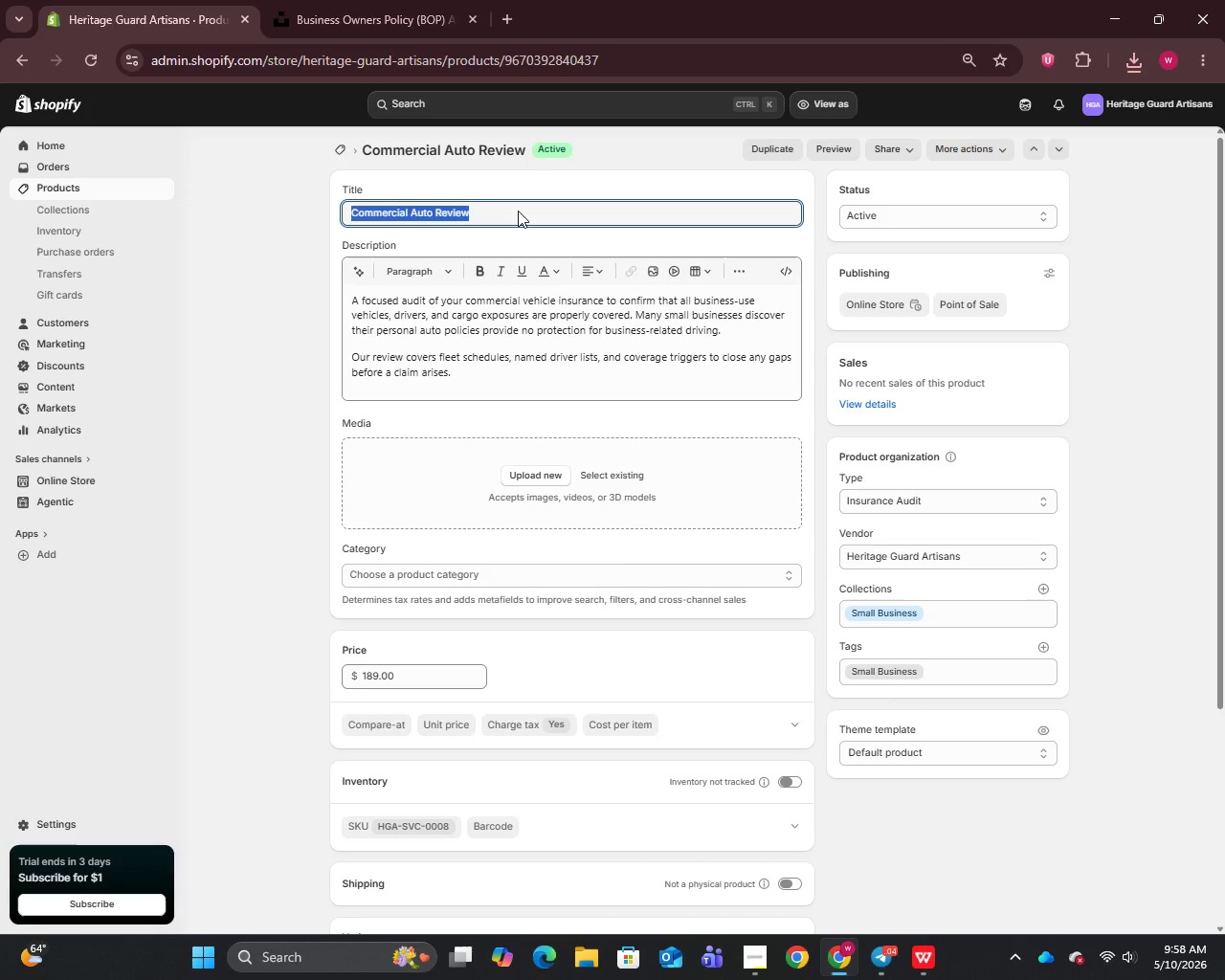 
key(Control+C)
 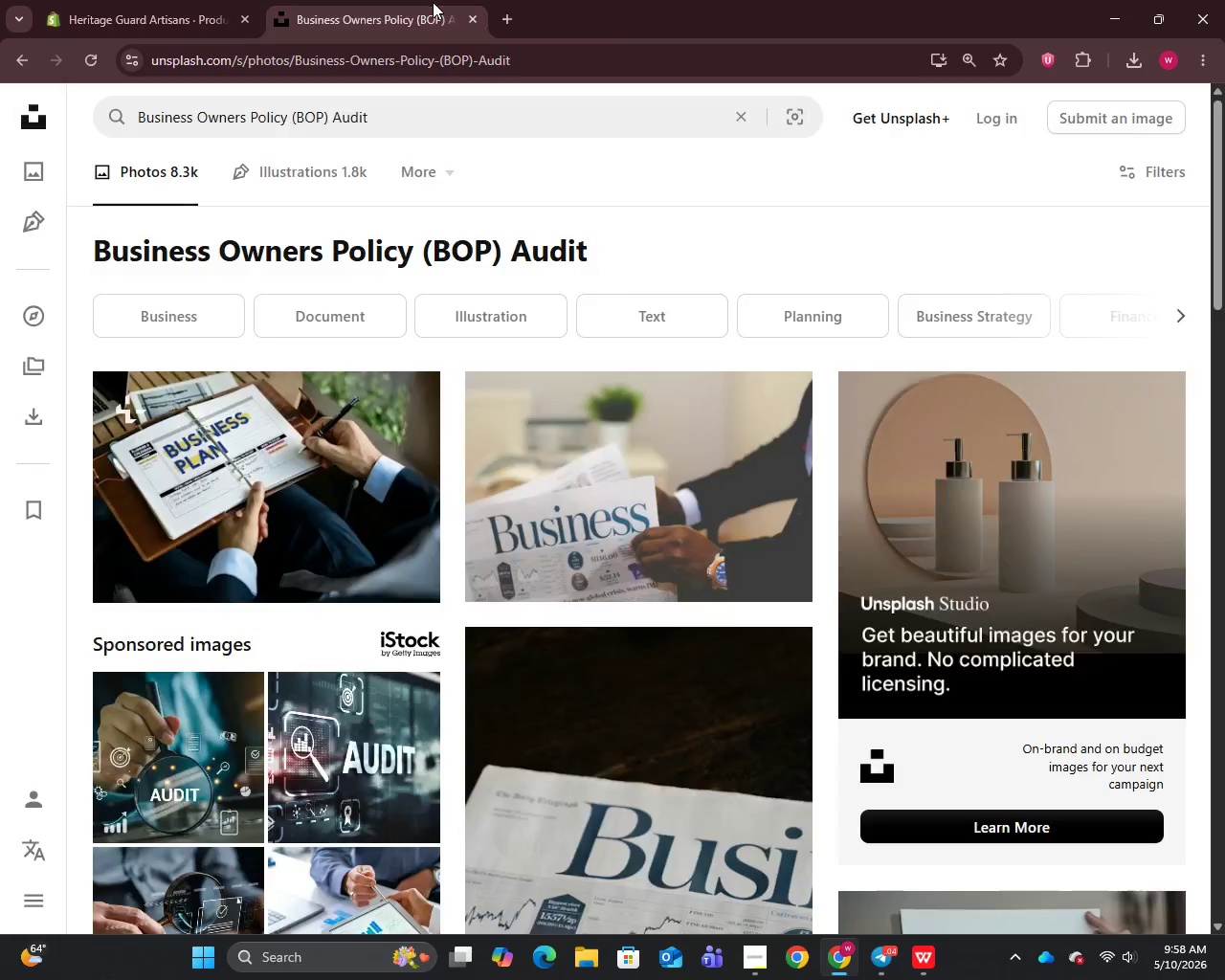 
left_click([450, 115])
 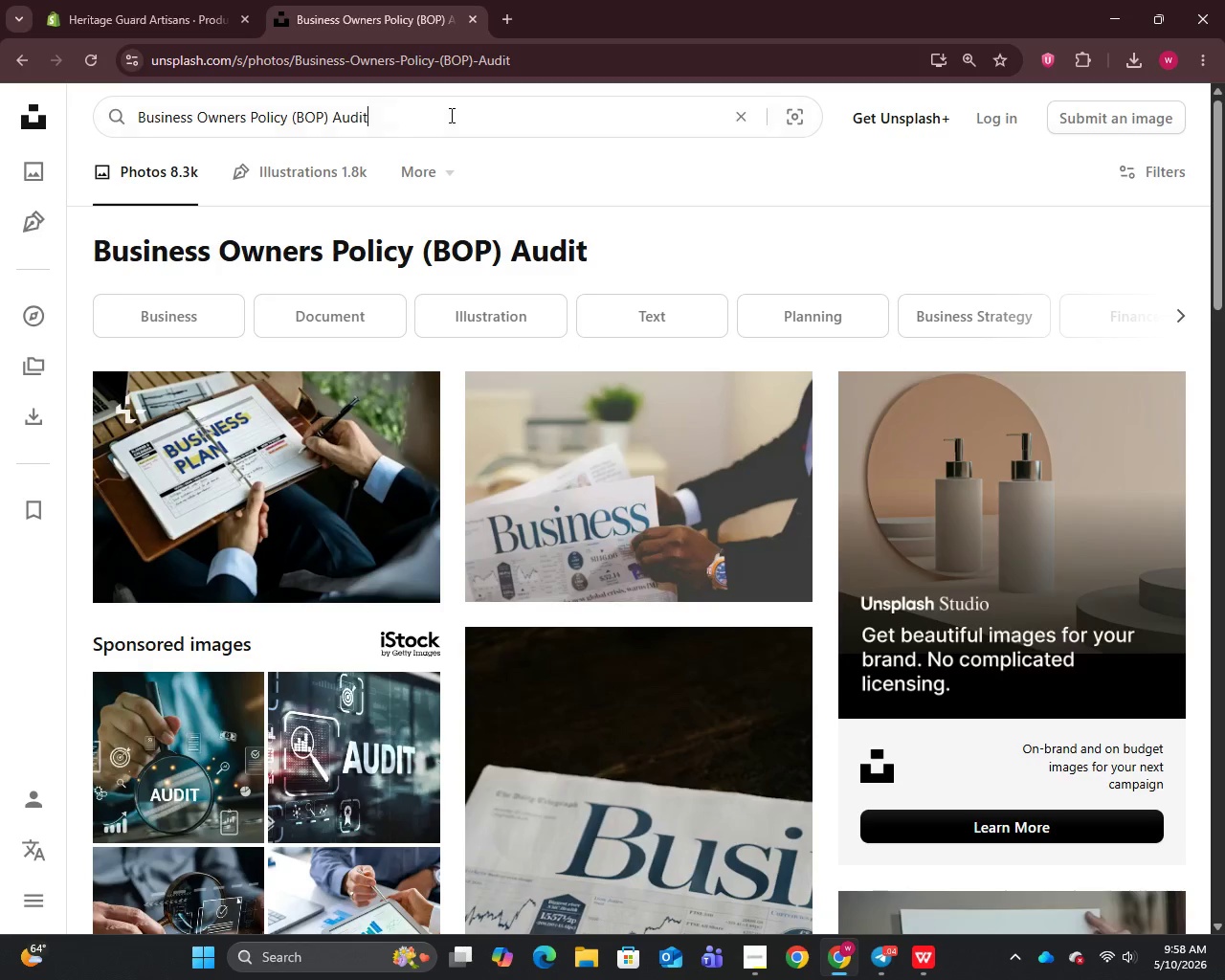 
key(Control+A)
 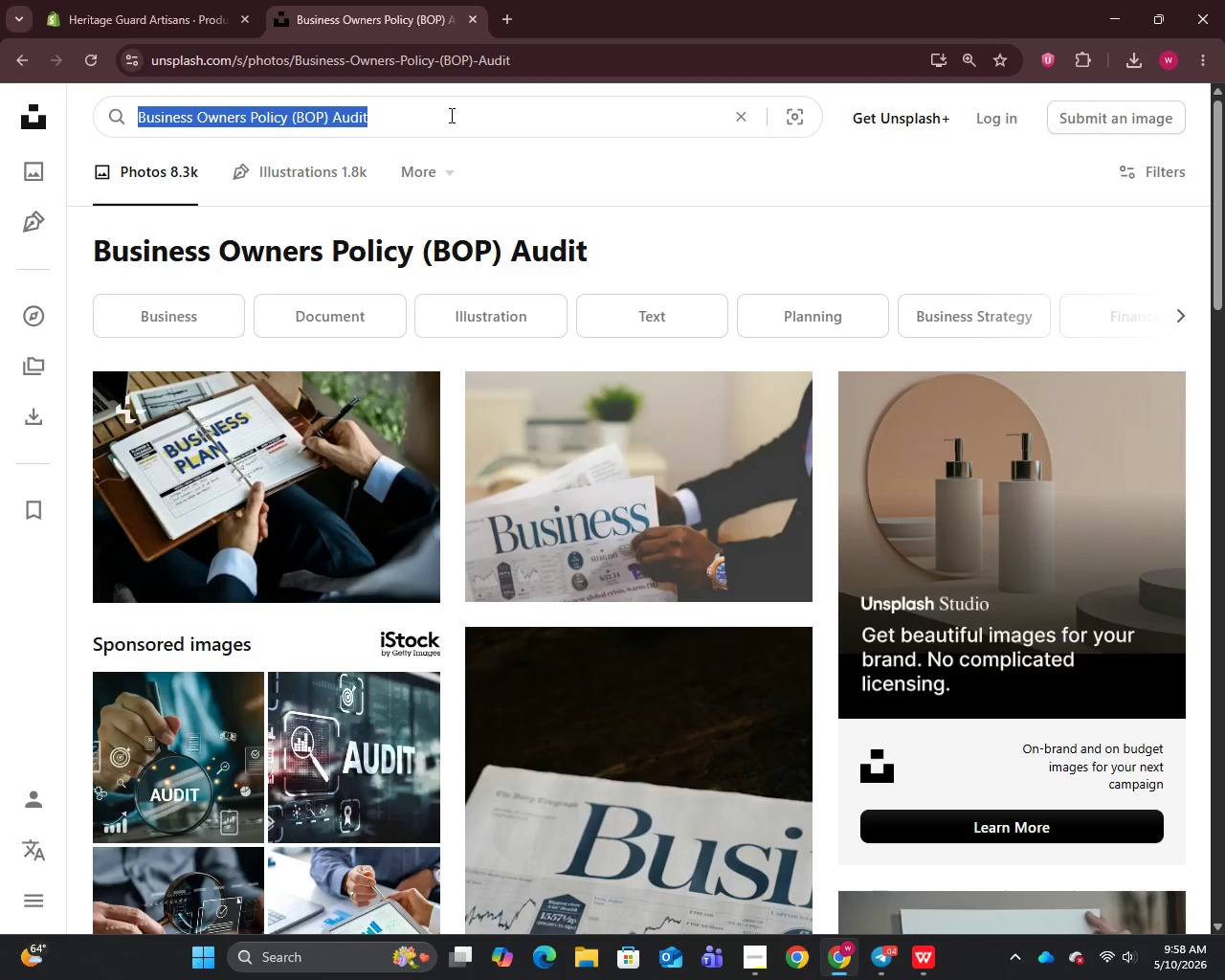 
key(Control+V)
 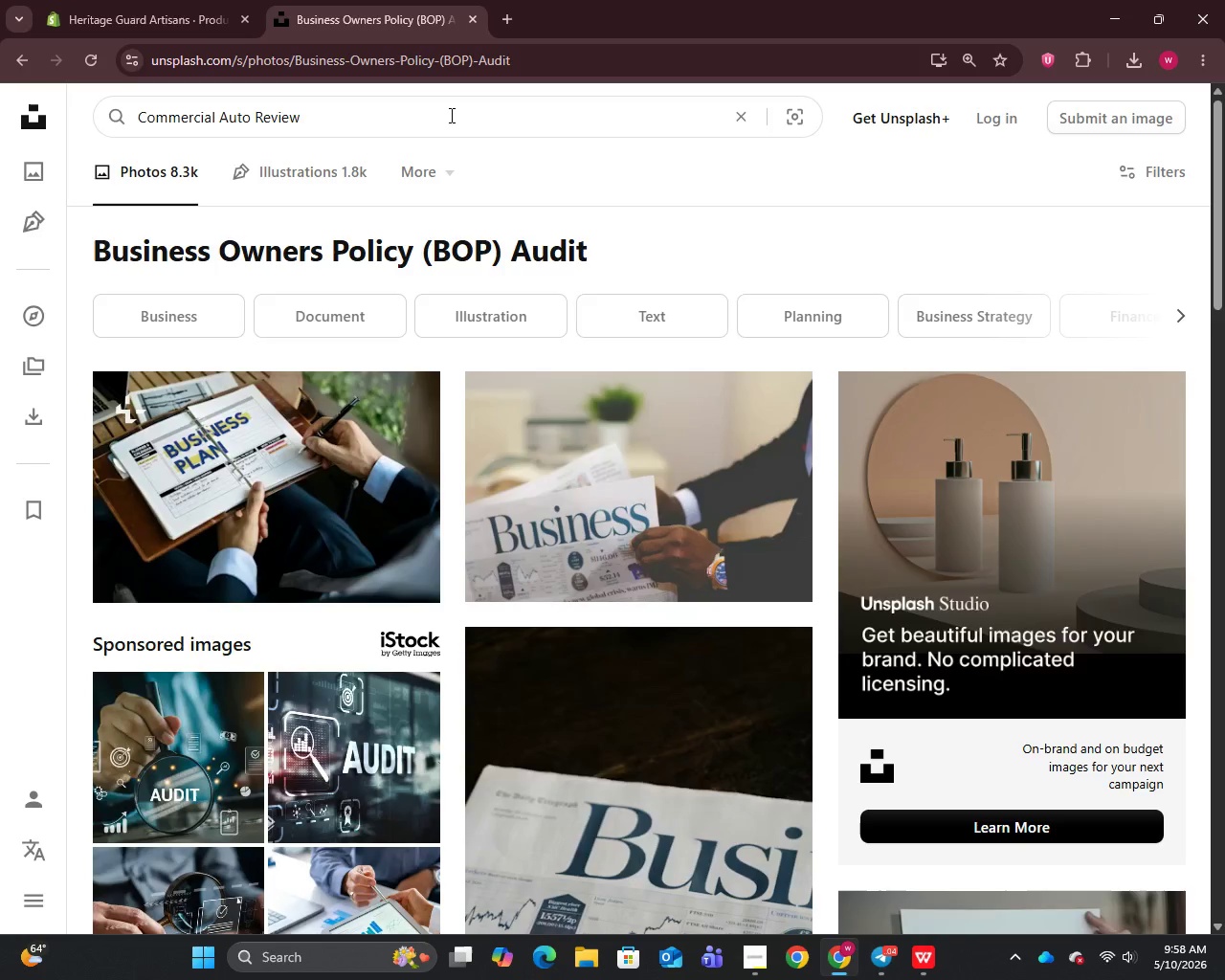 
key(Enter)
 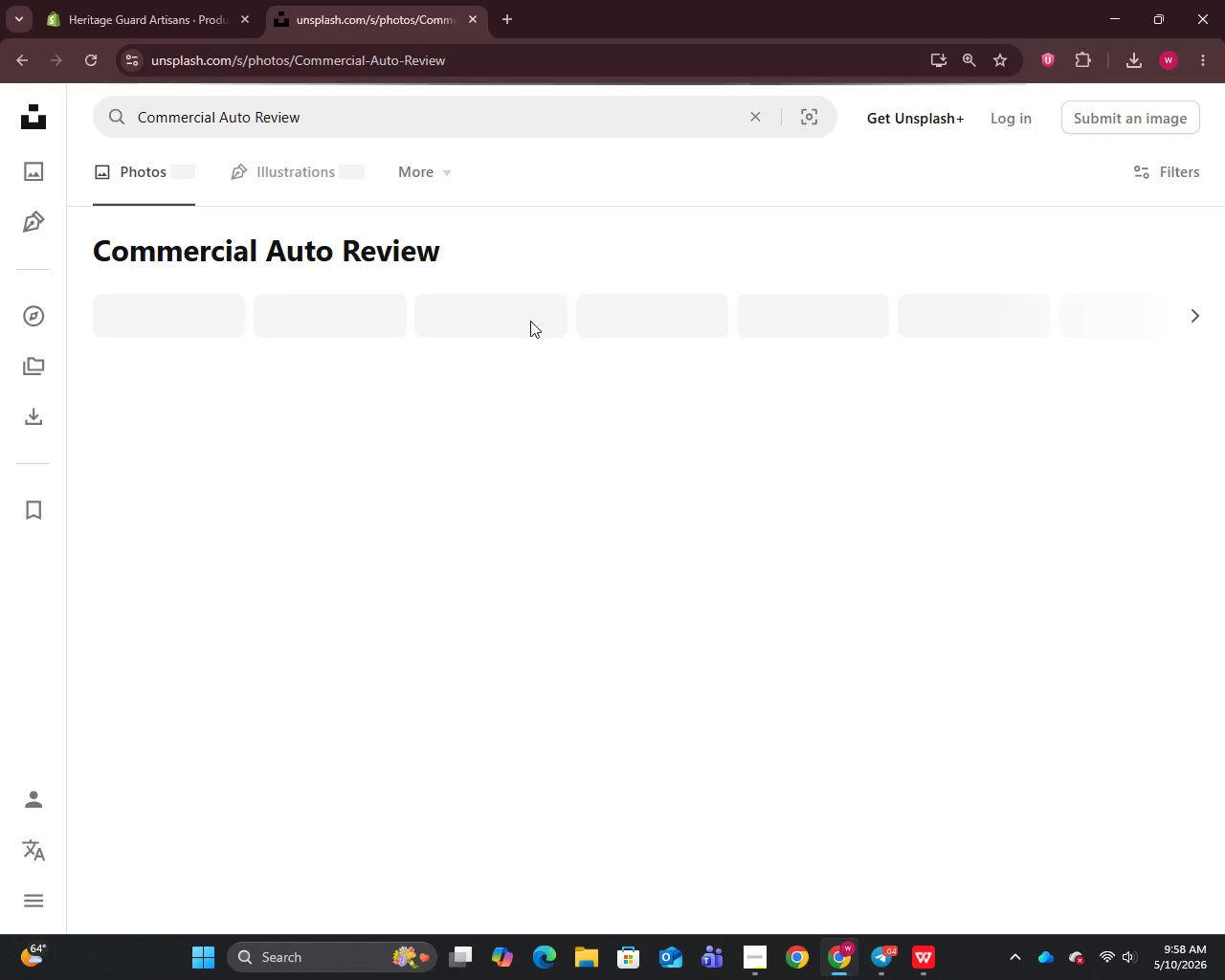 
mouse_move([542, 434])
 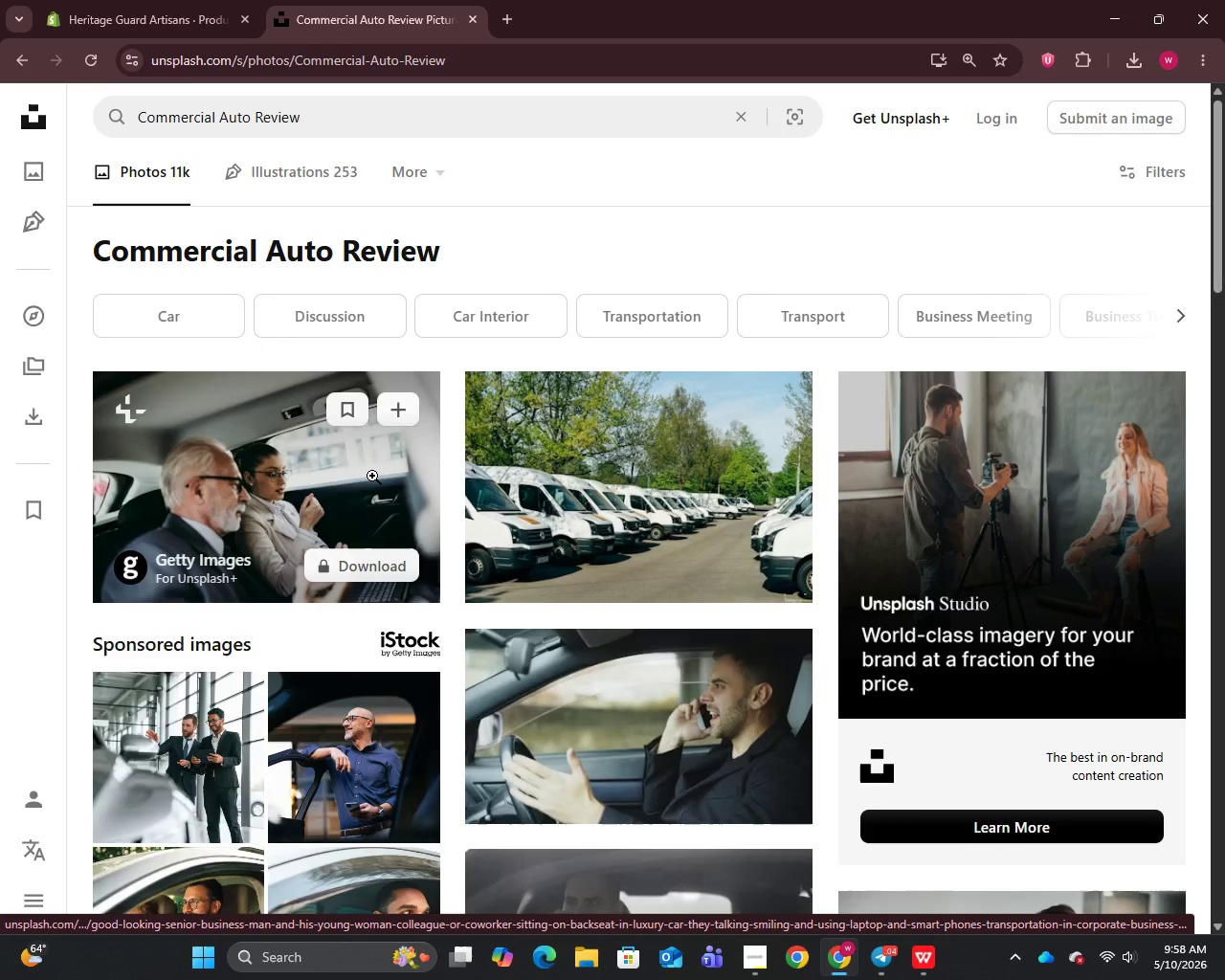 
right_click([366, 473])
 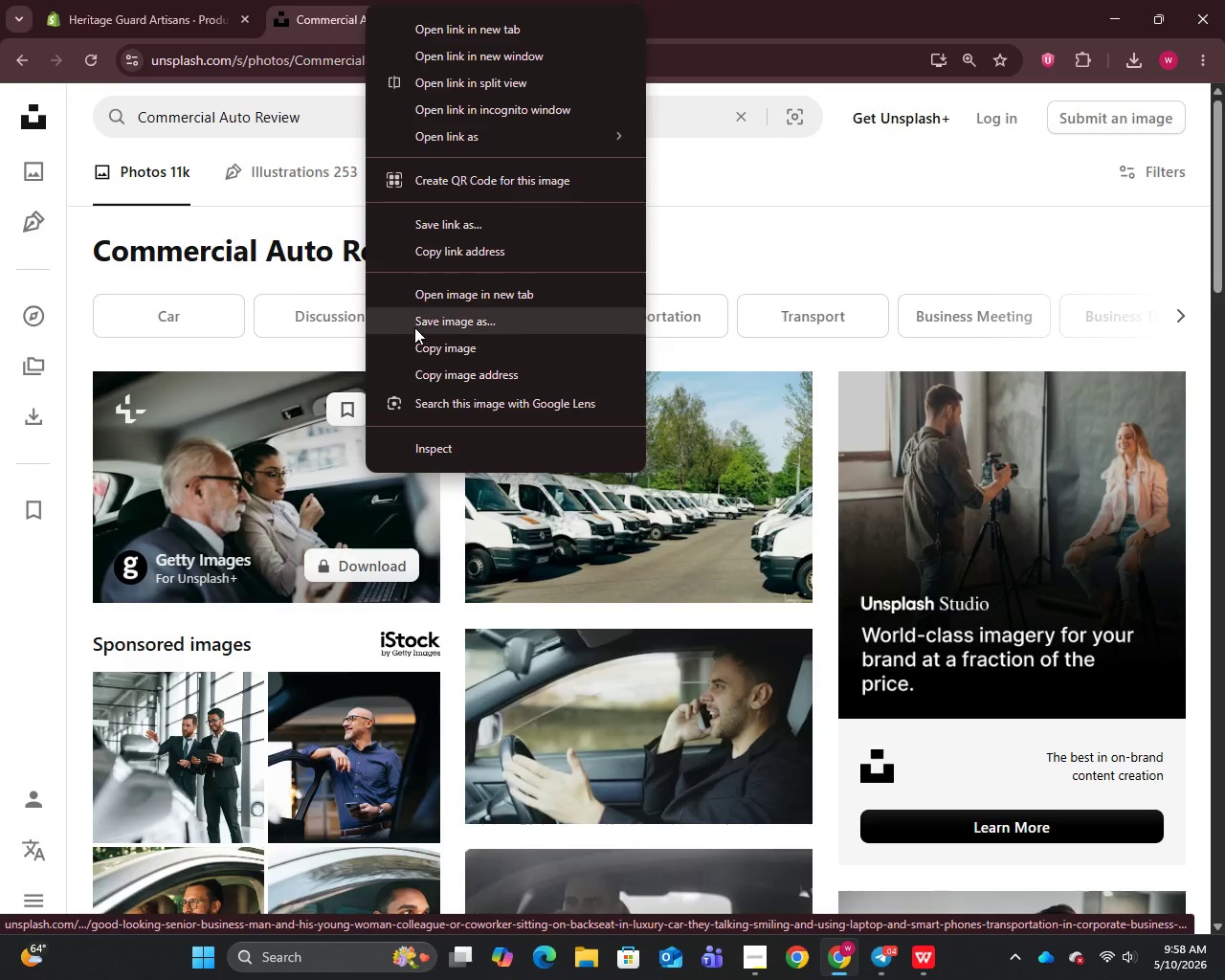 
left_click([424, 325])
 